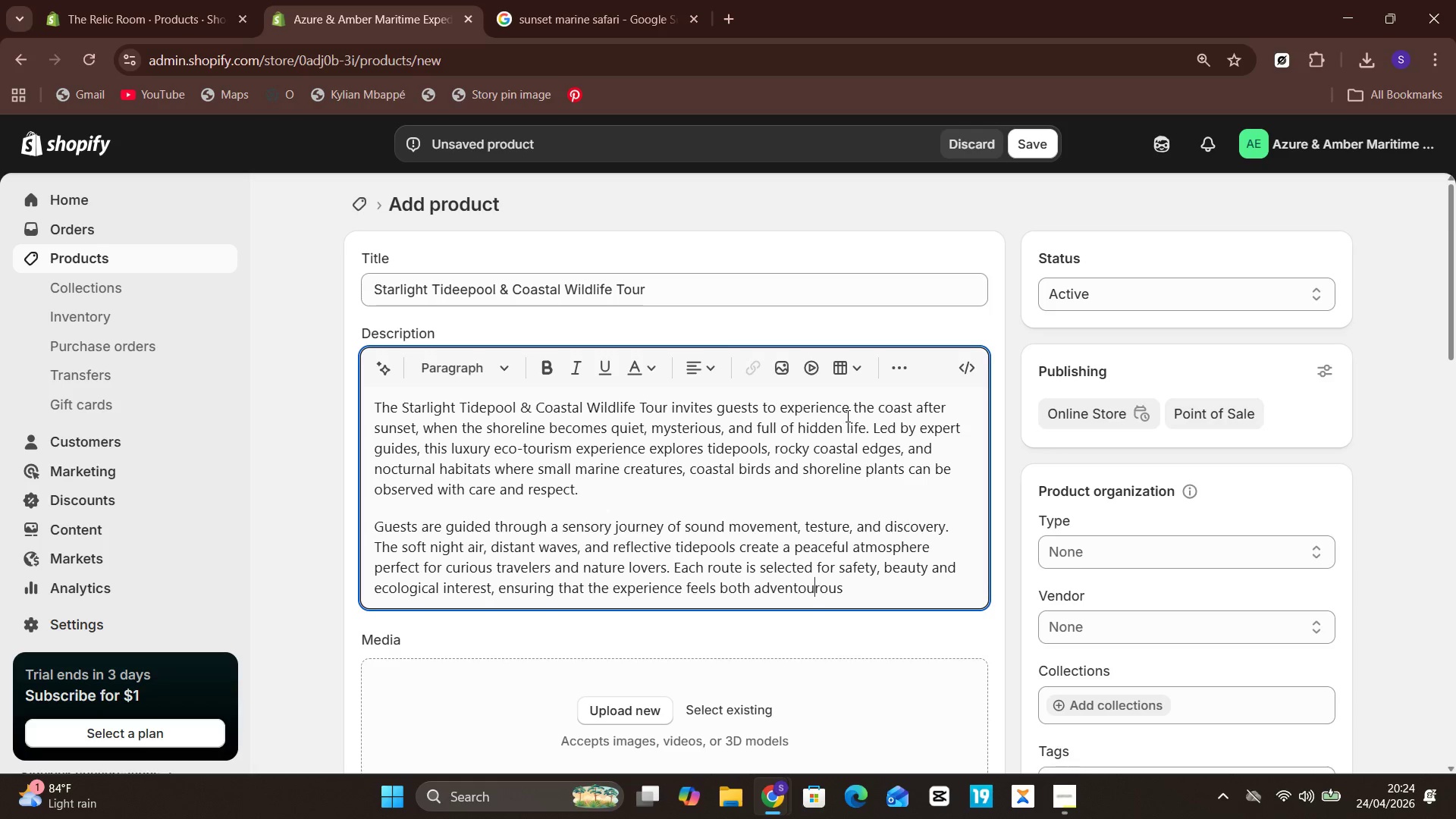 
key(Unknown)
 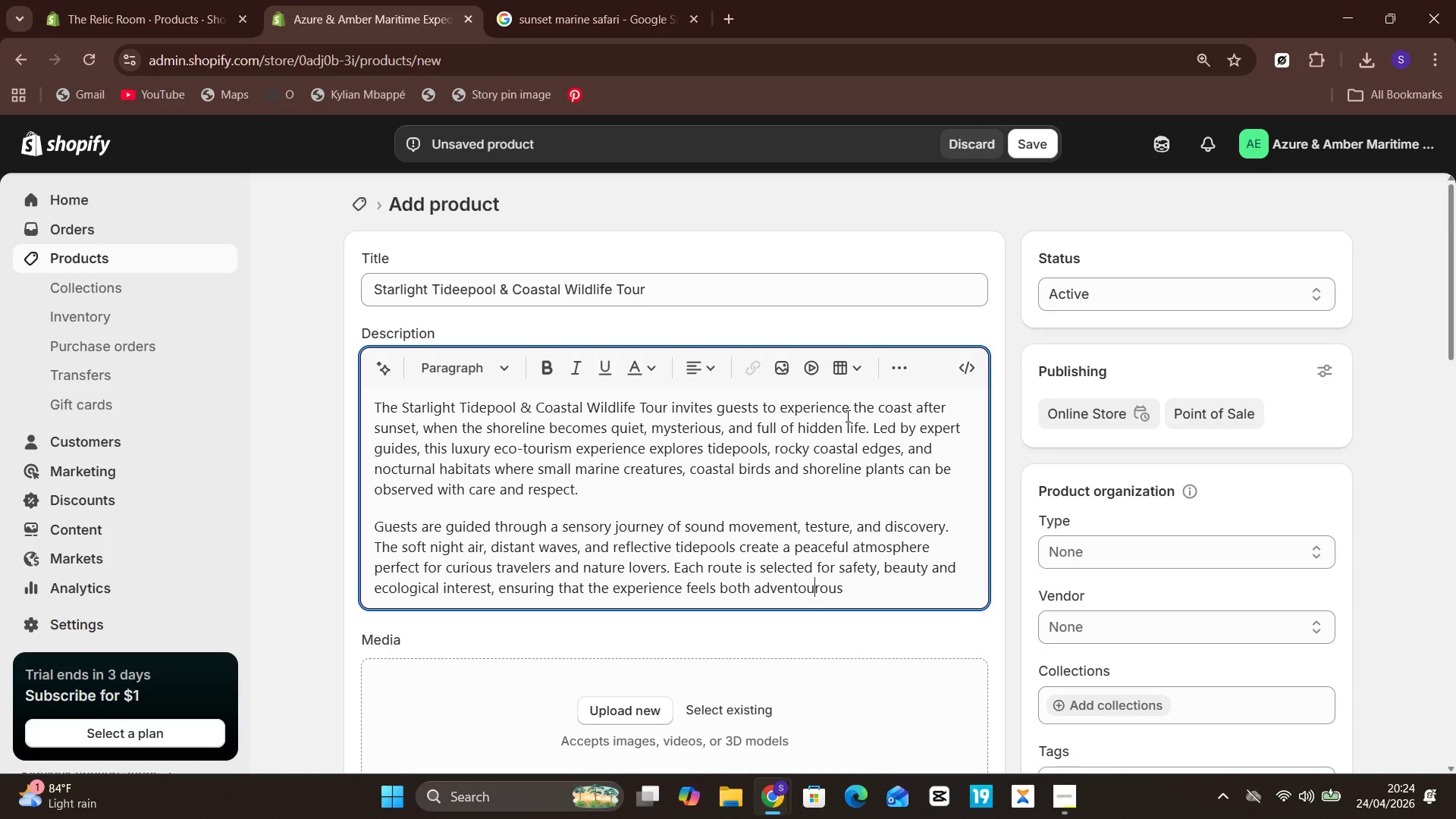 
key(ArrowLeft)
 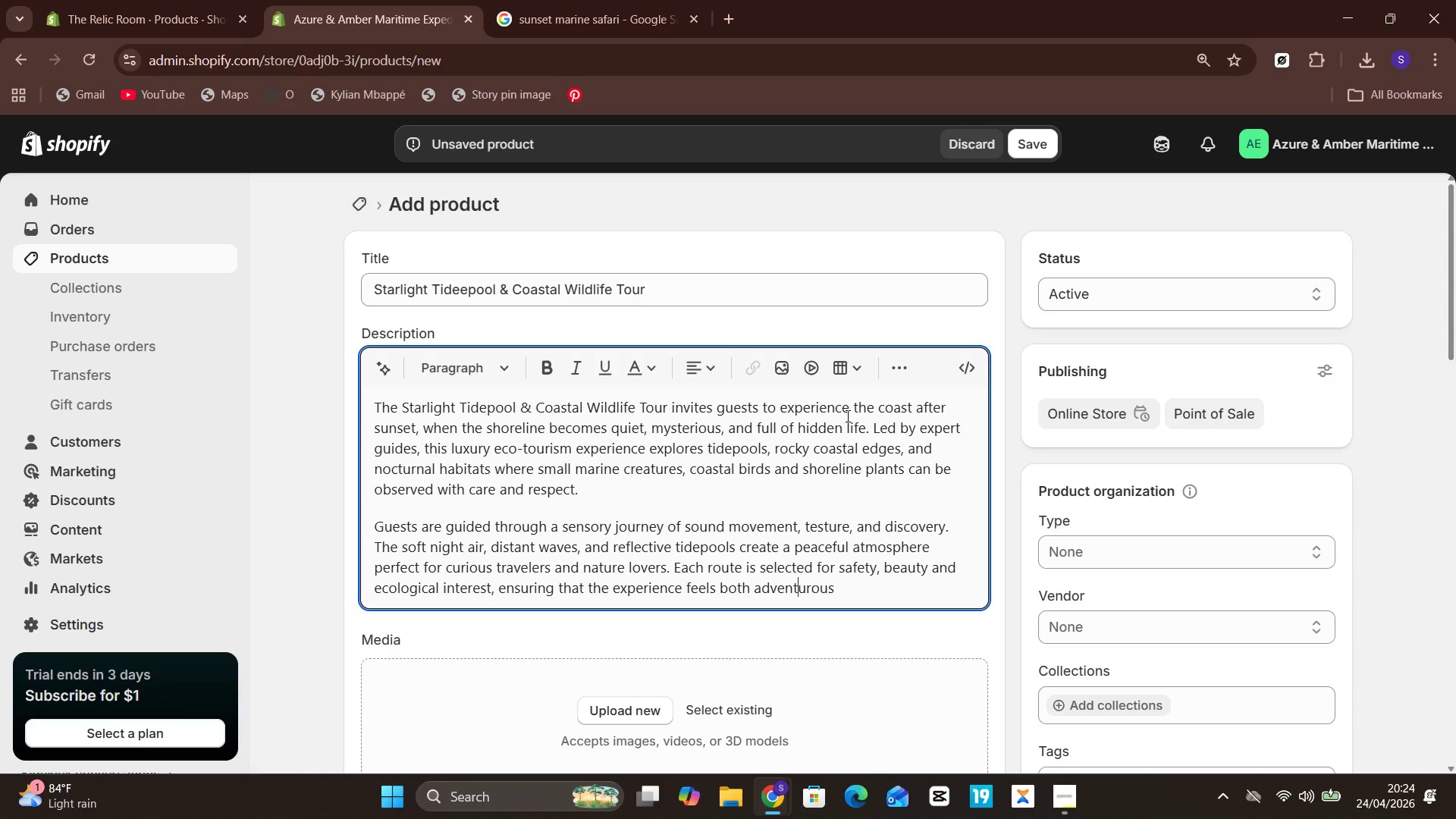 
key(Backspace)
 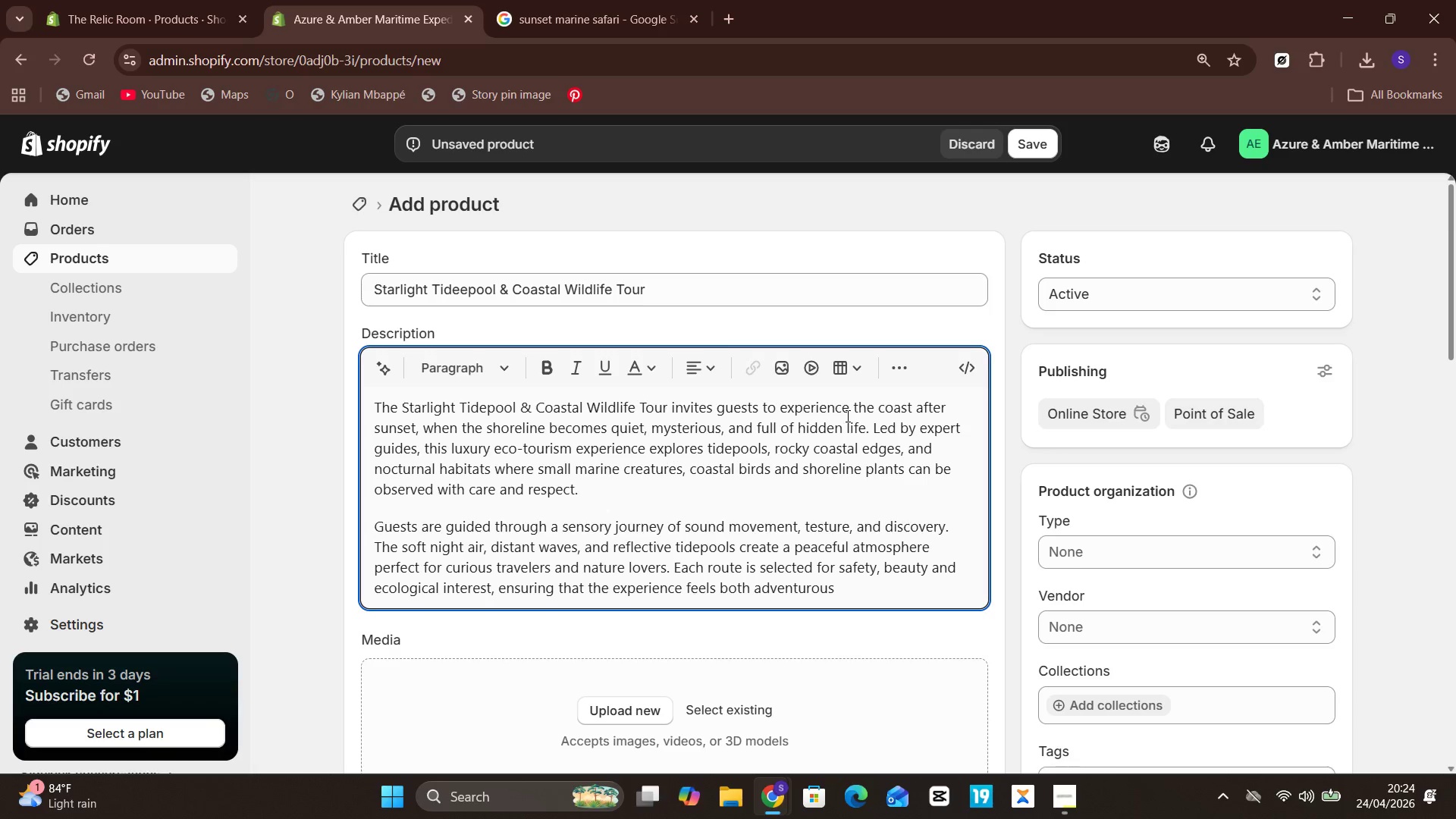 
key(Unknown)
 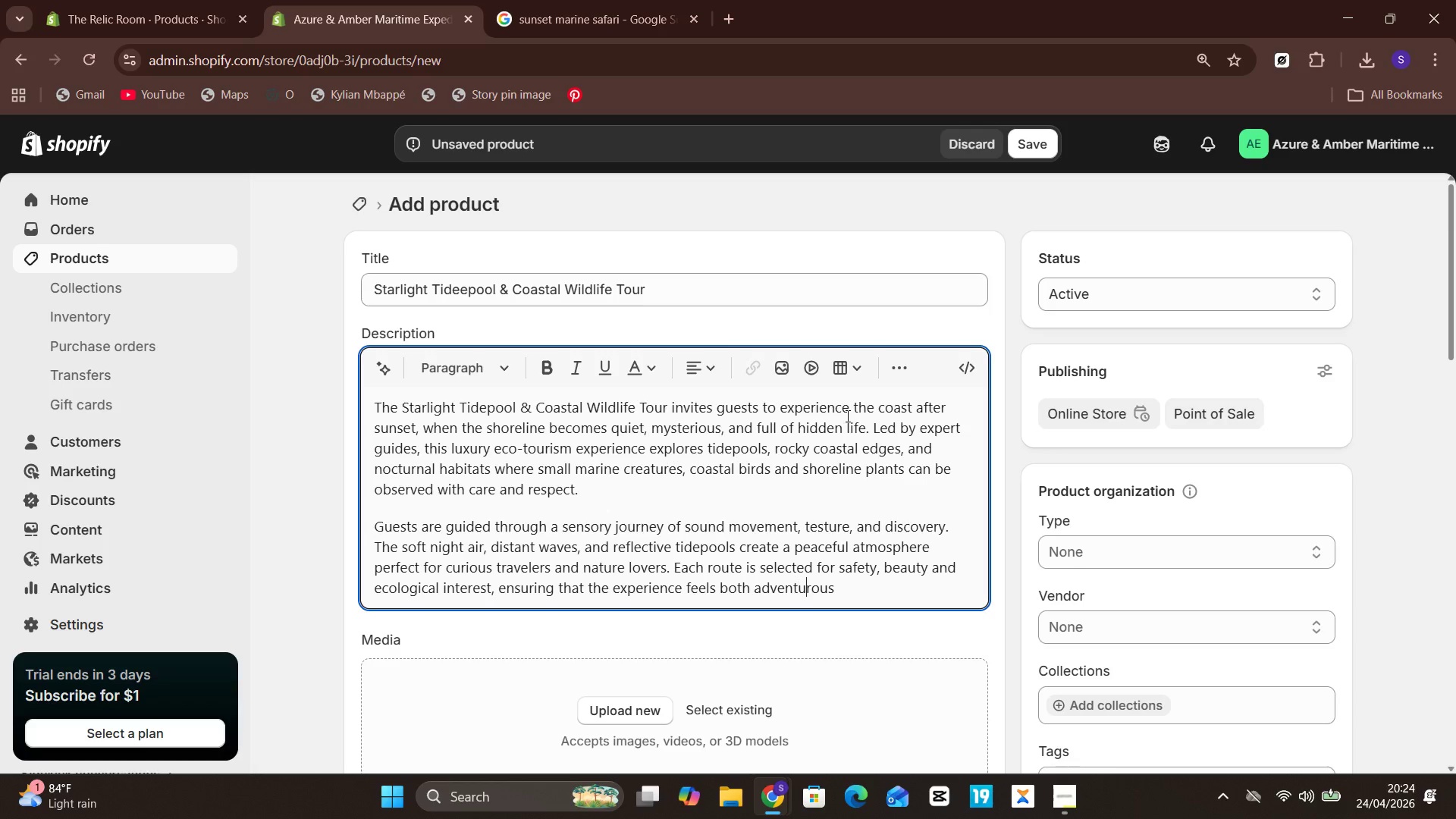 
key(ArrowRight)
 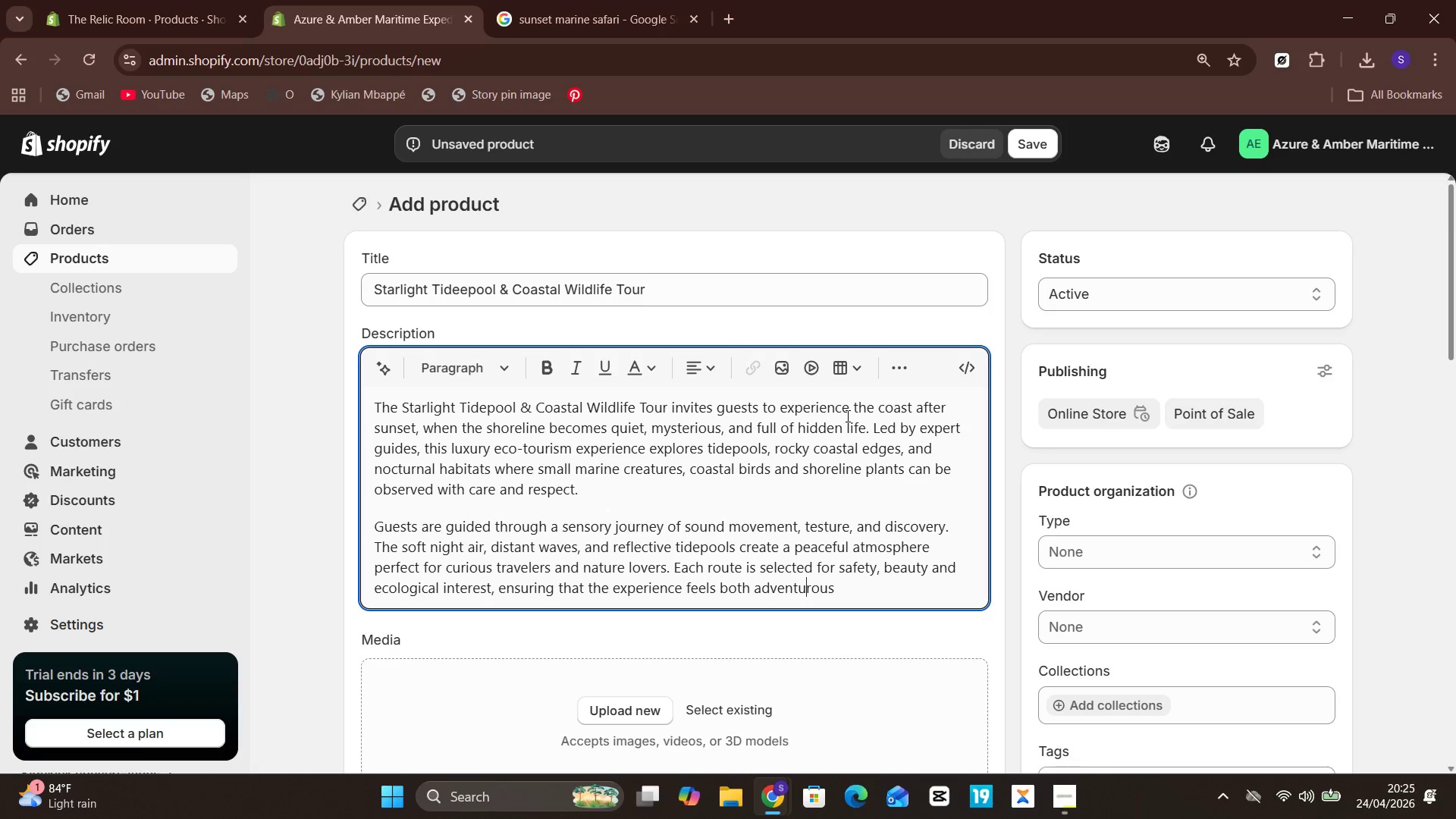 
key(Unknown)
 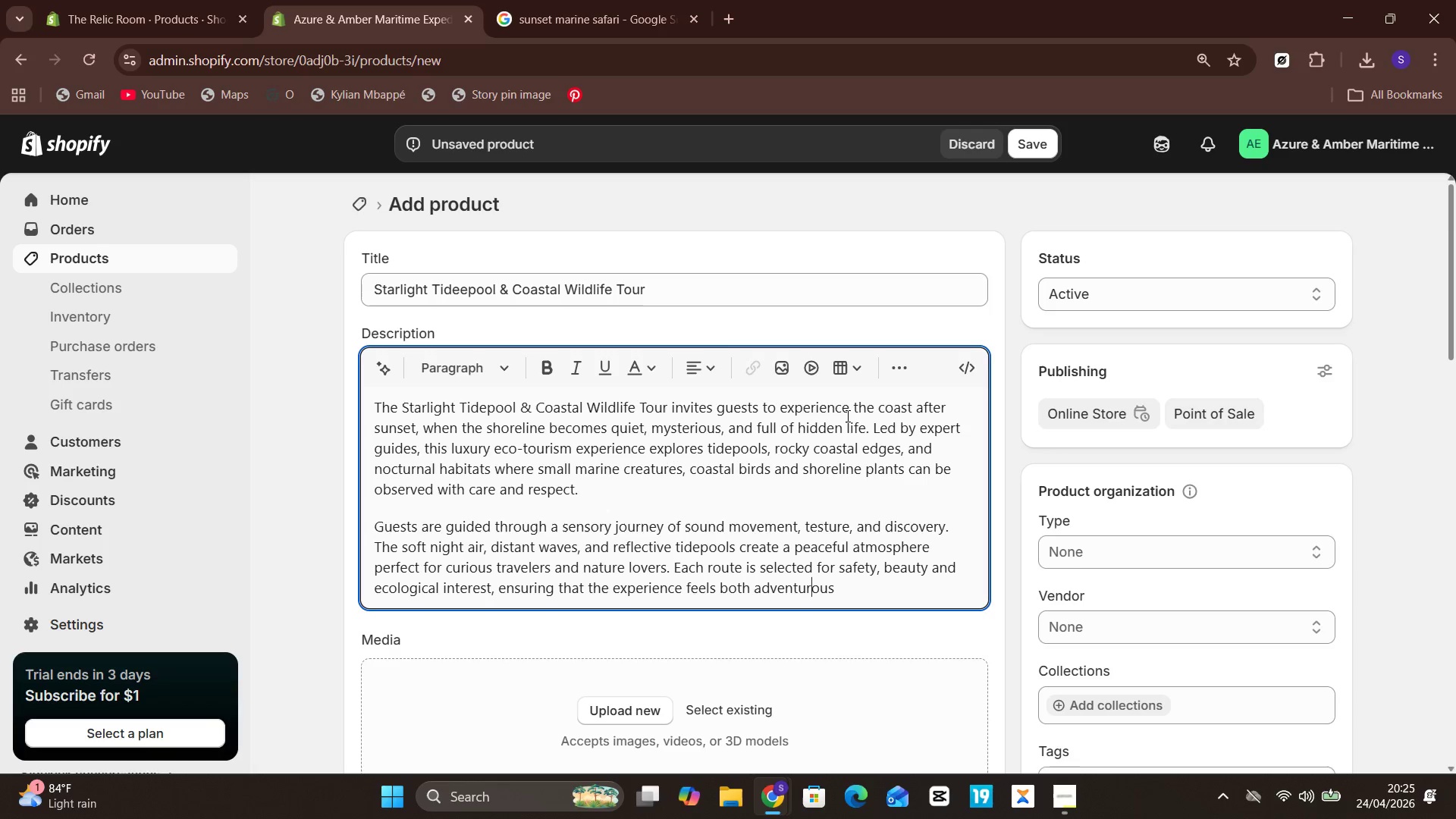 
key(ArrowRight)
 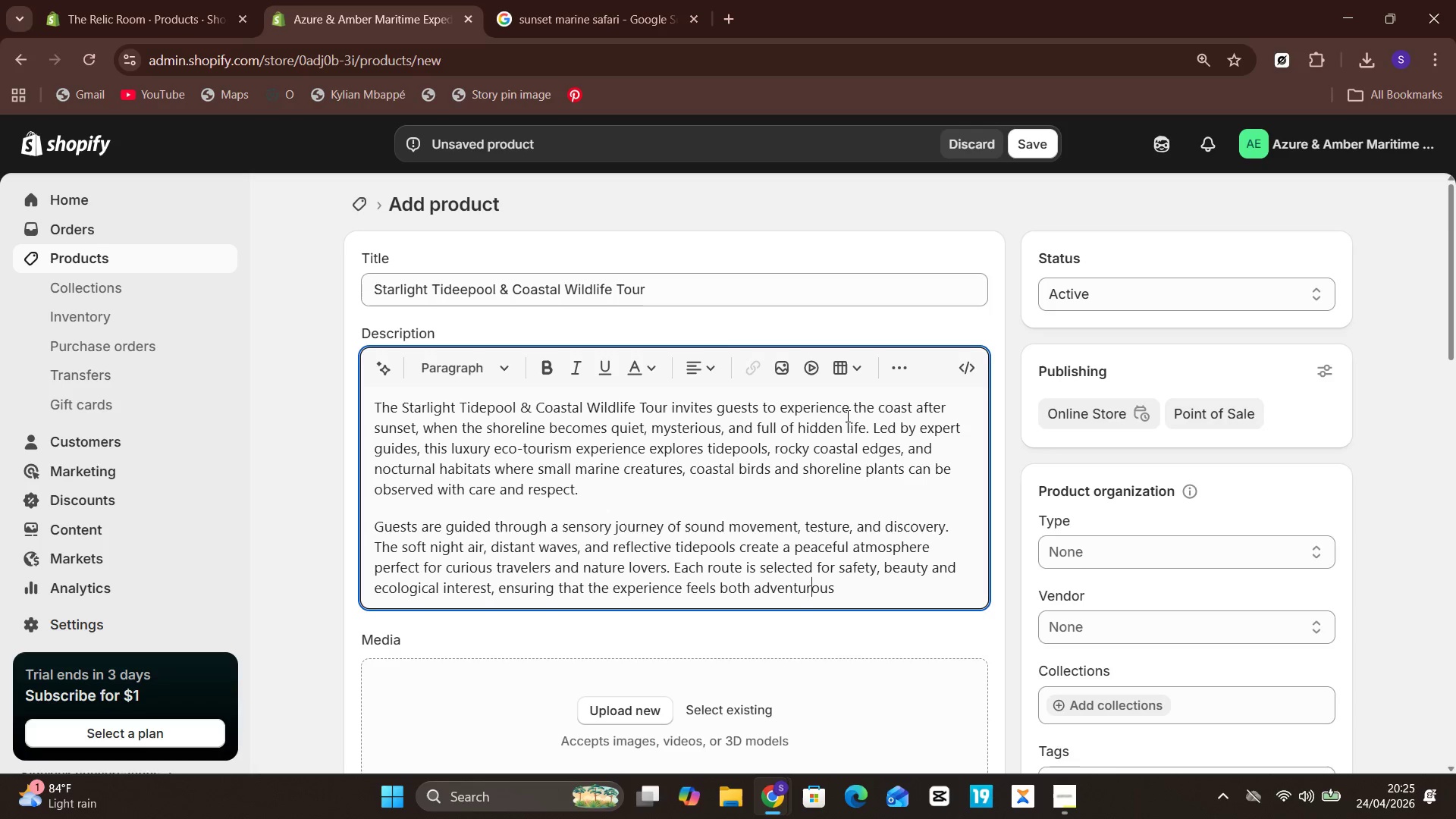 
key(Unknown)
 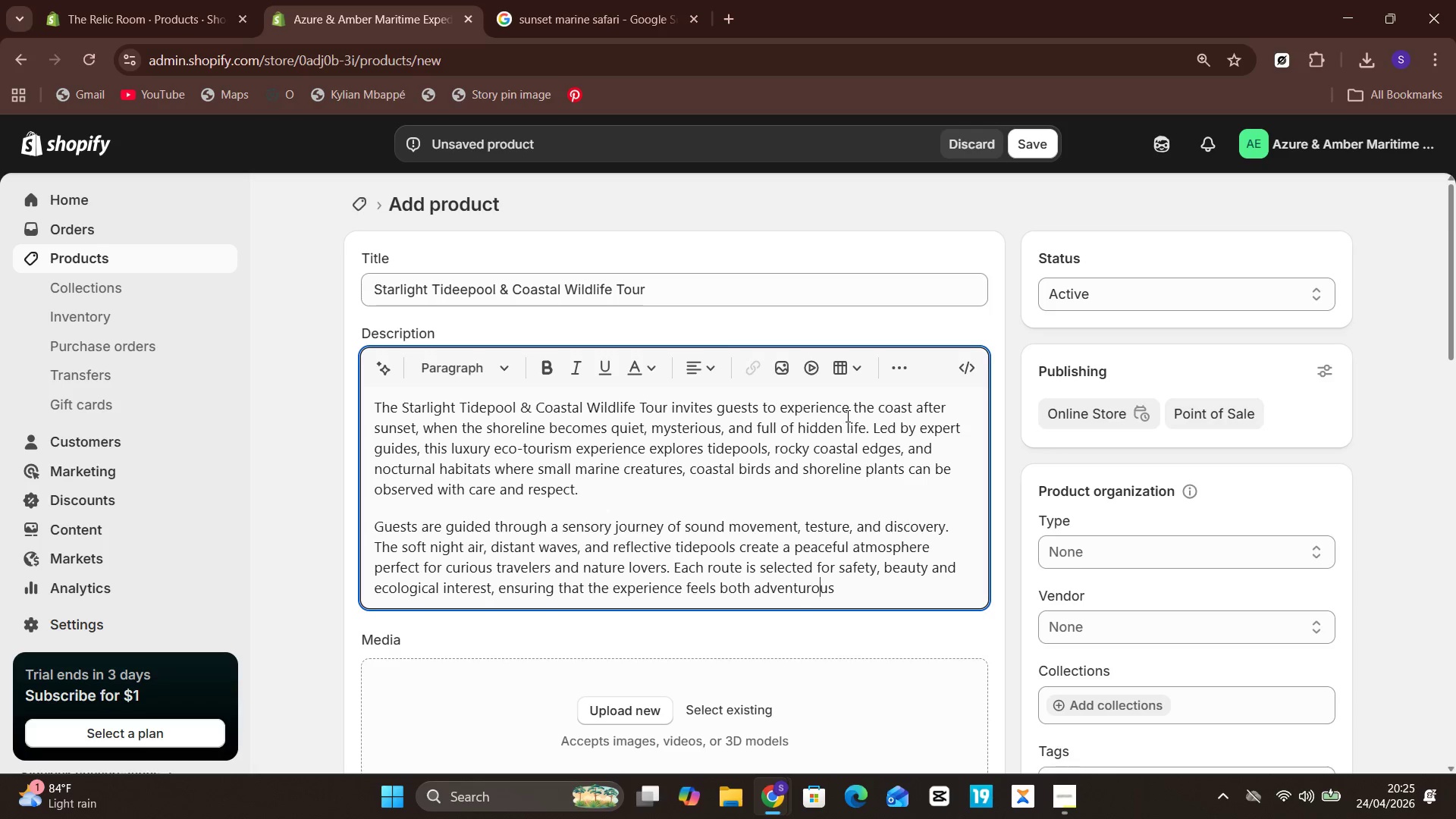 
key(ArrowRight)
 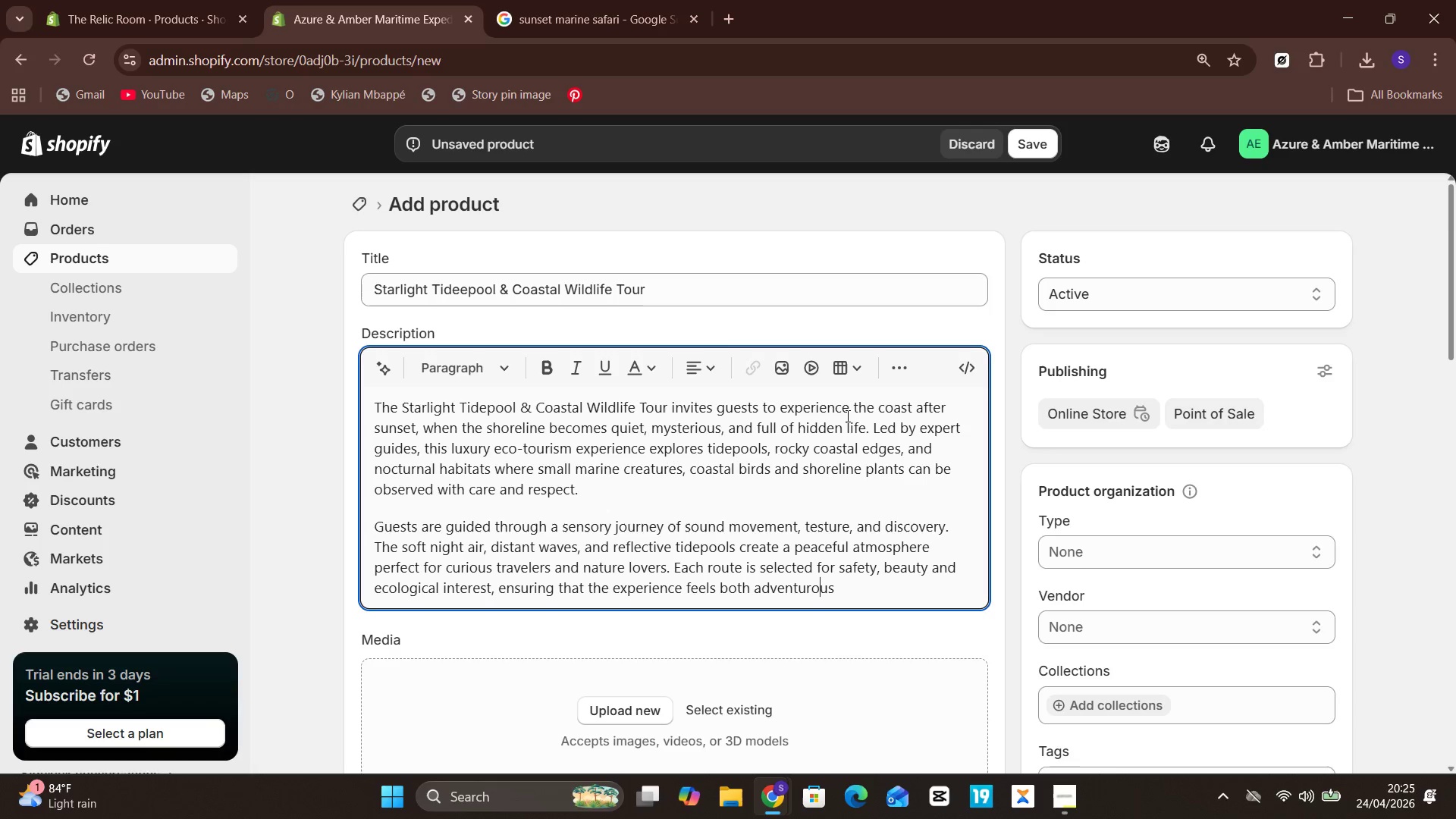 
key(Unknown)
 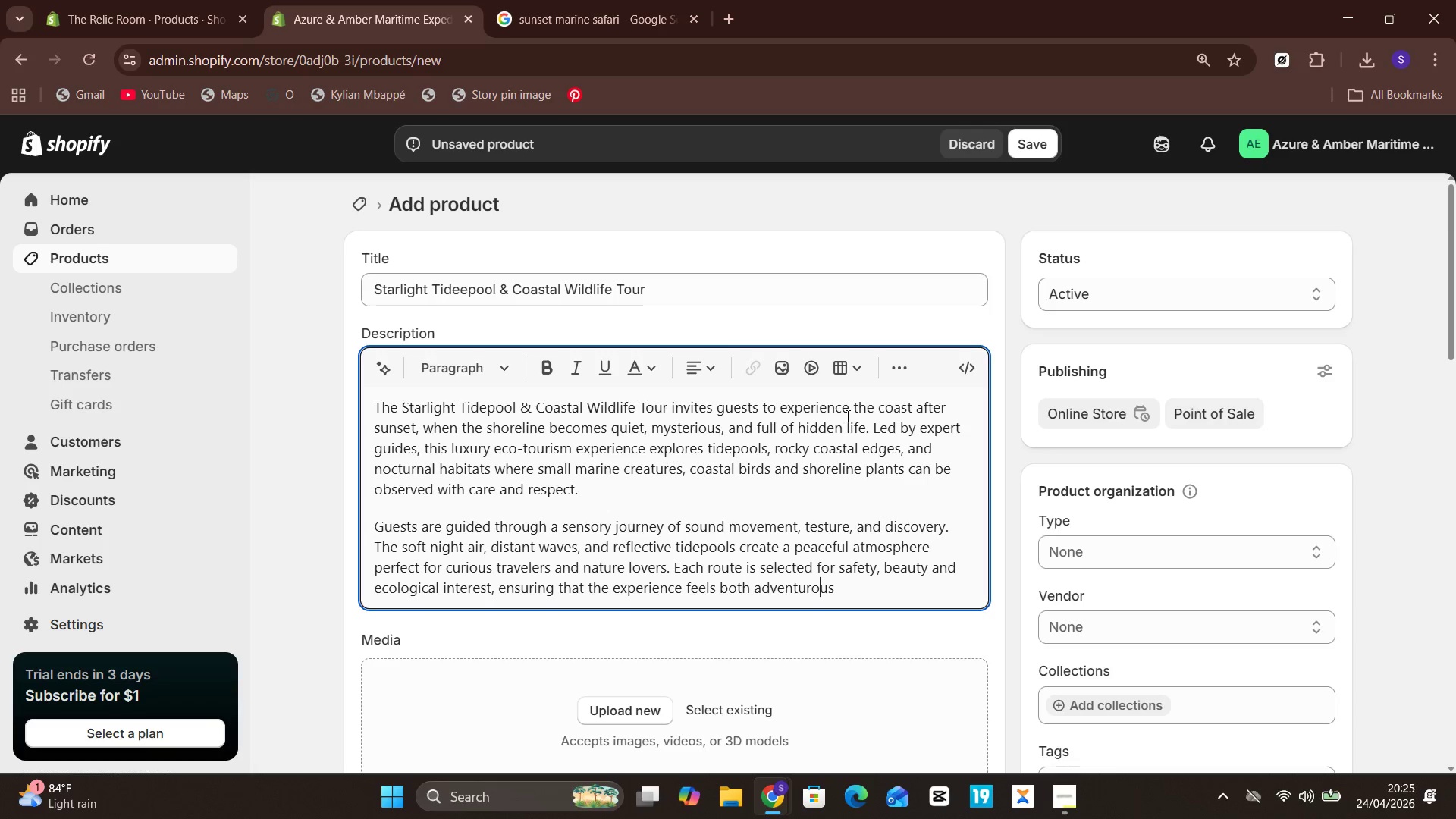 
key(ArrowRight)
 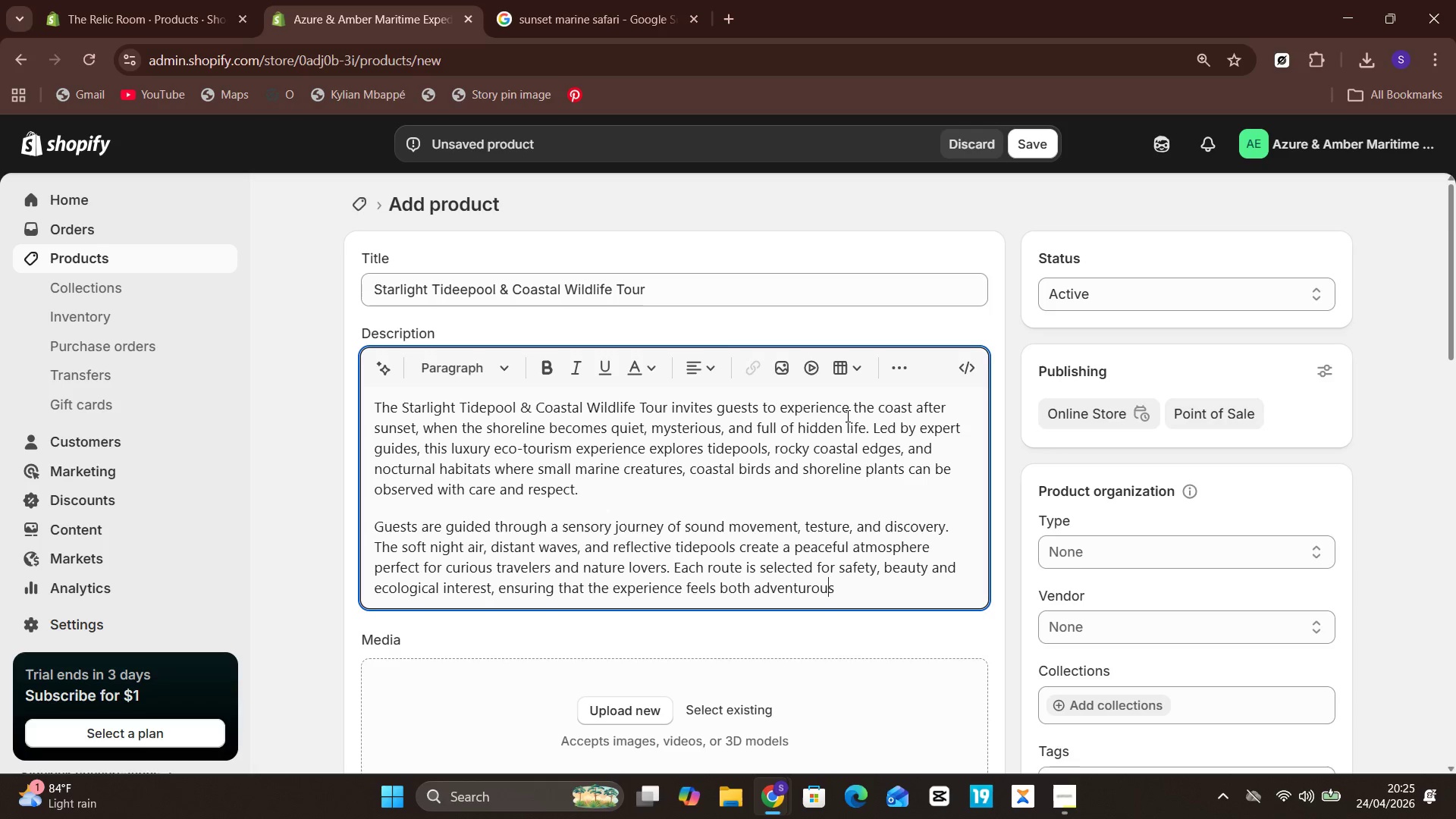 
key(Unknown)
 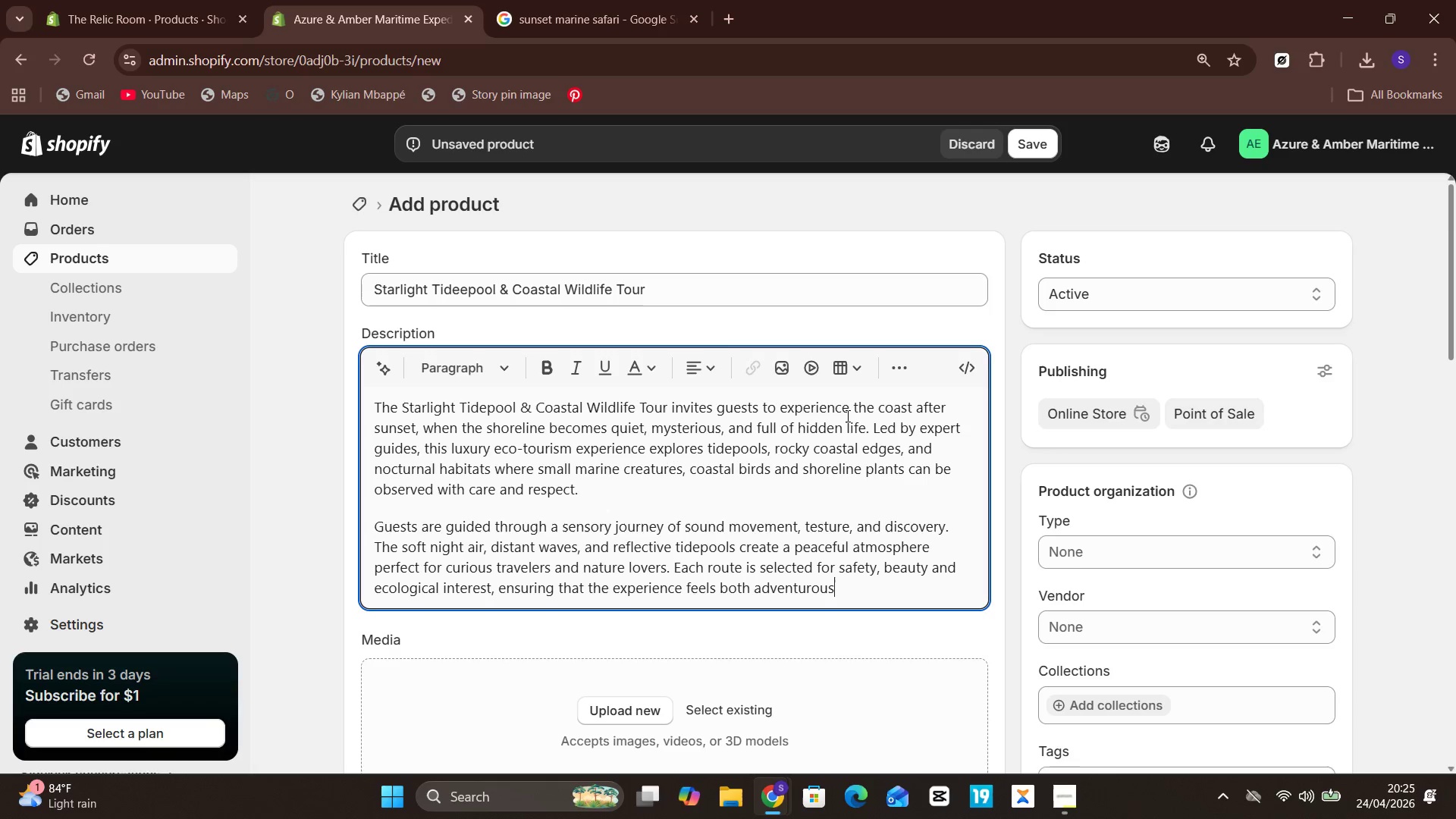 
key(ArrowRight)
 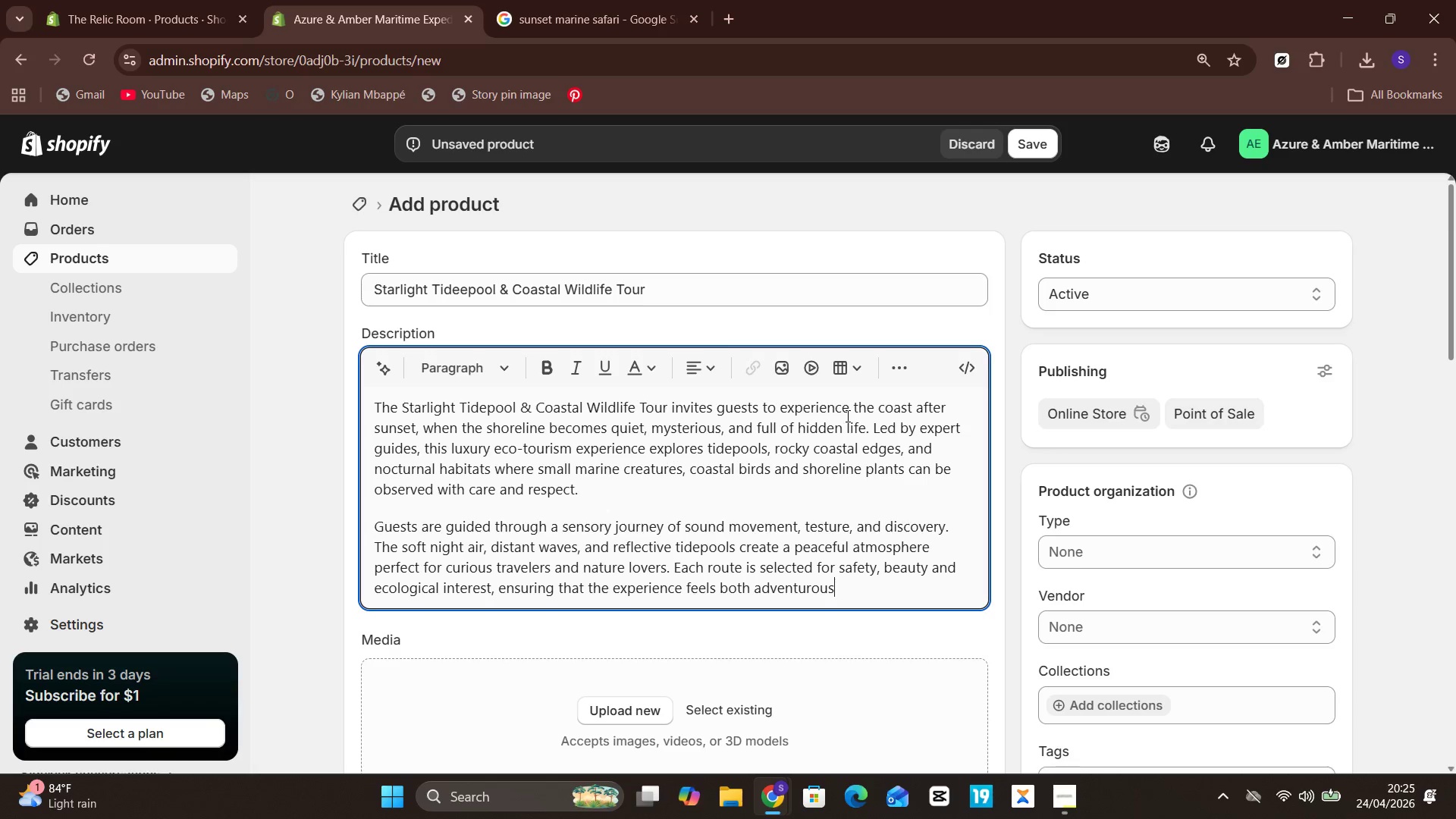 
key(Unknown)
 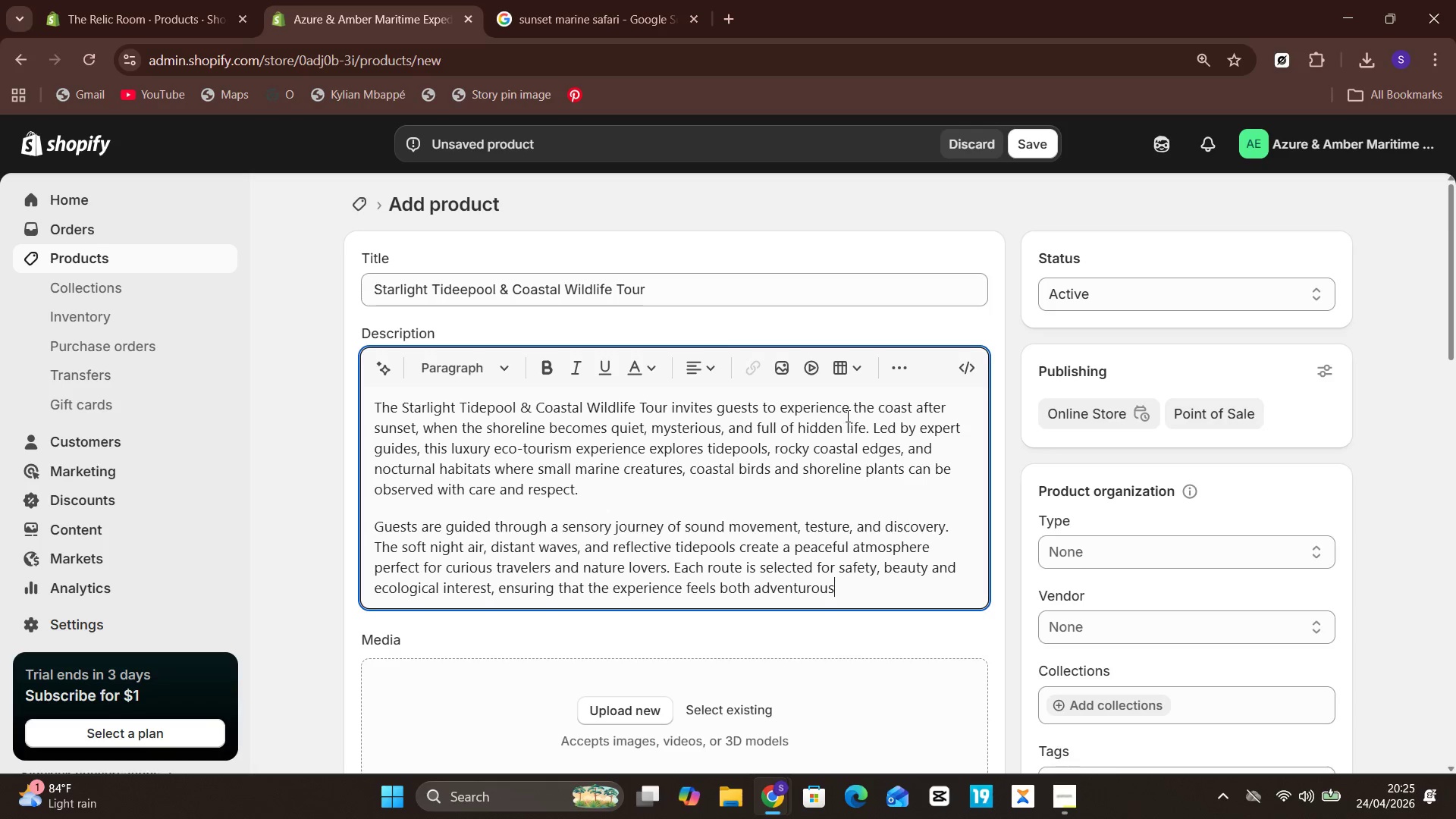 
key(ArrowRight)
 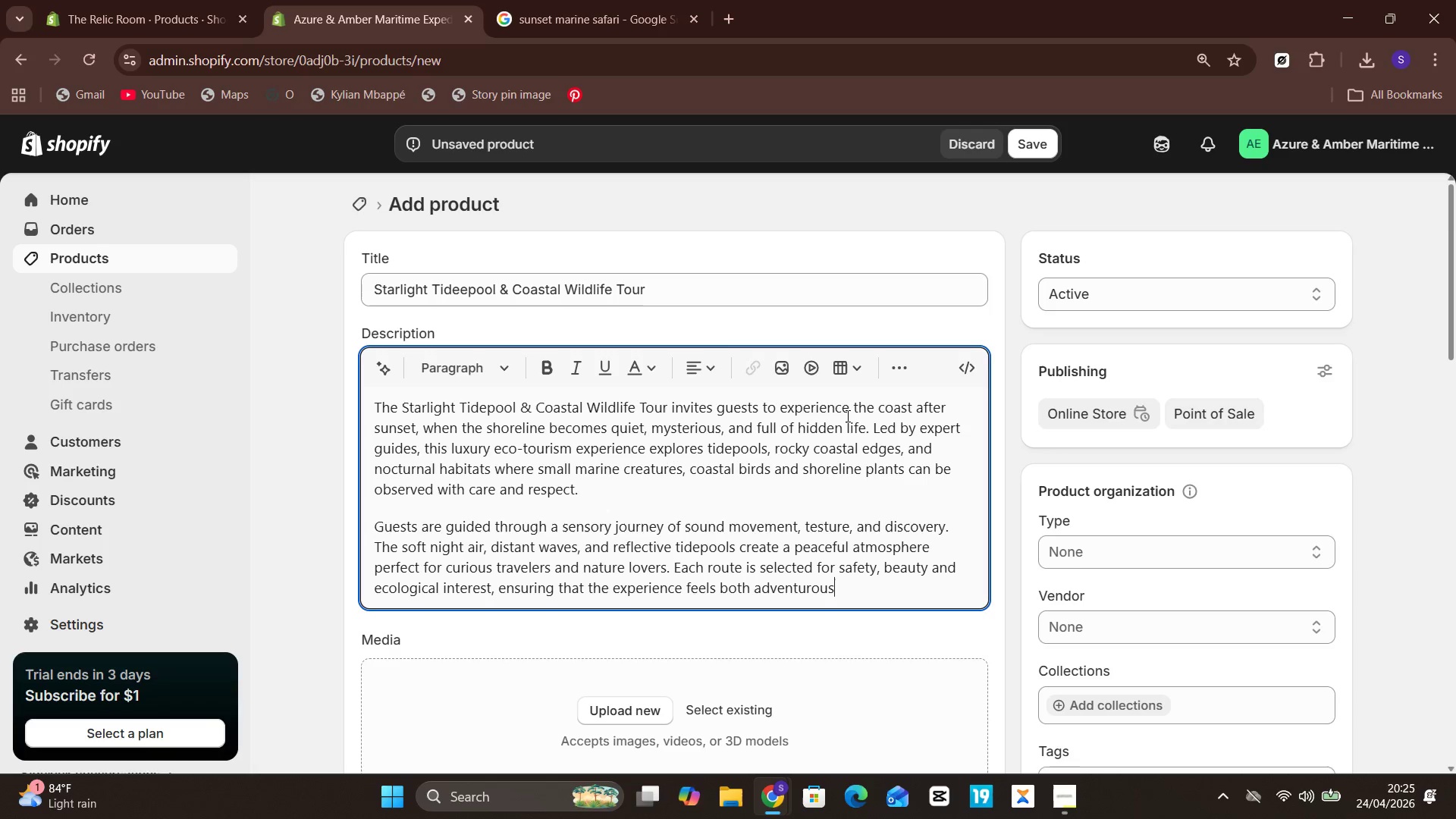 
hold_key(key=Unknown, duration=0.52)
 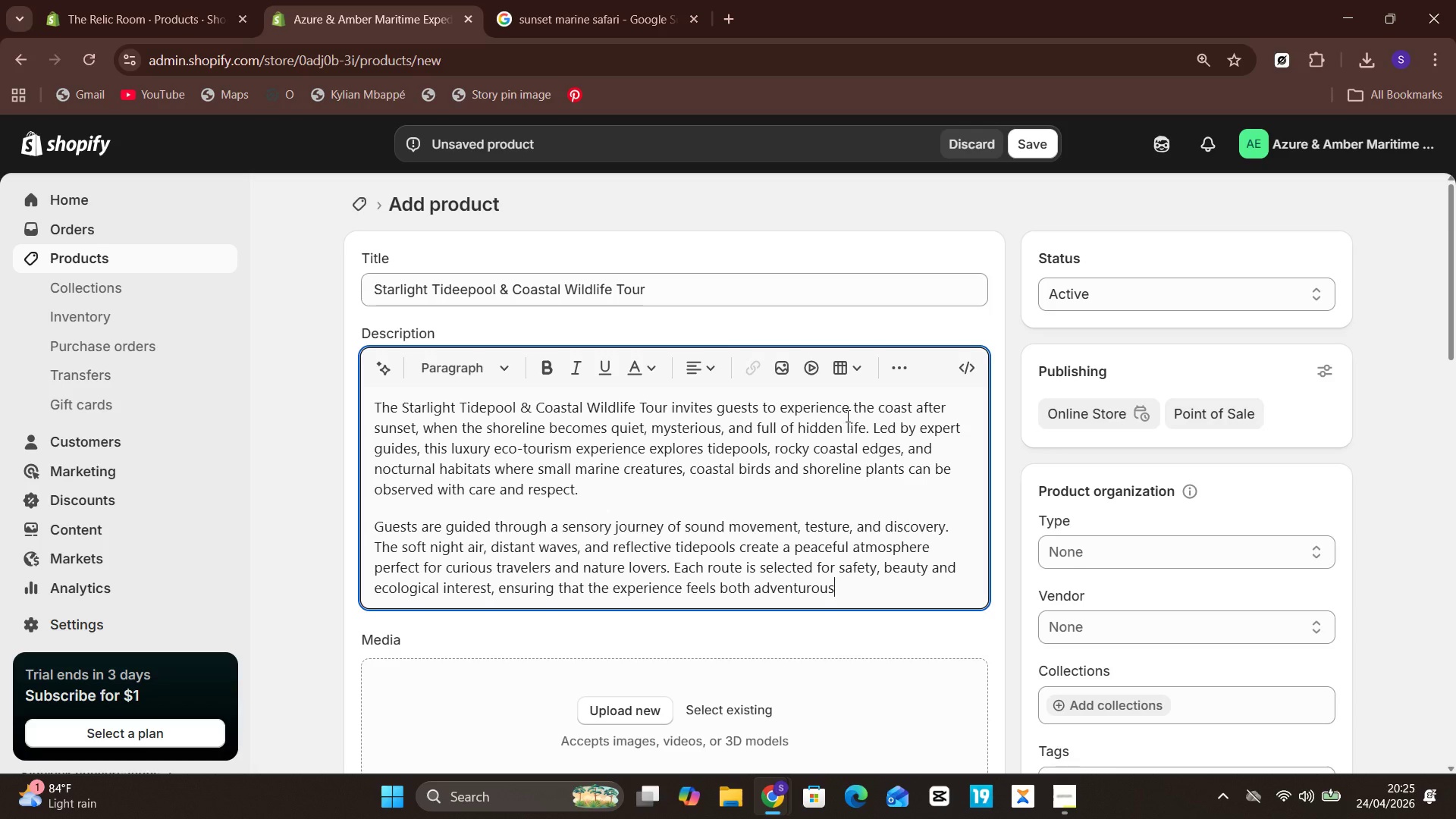 
hold_key(key=ArrowRight, duration=0.48)
 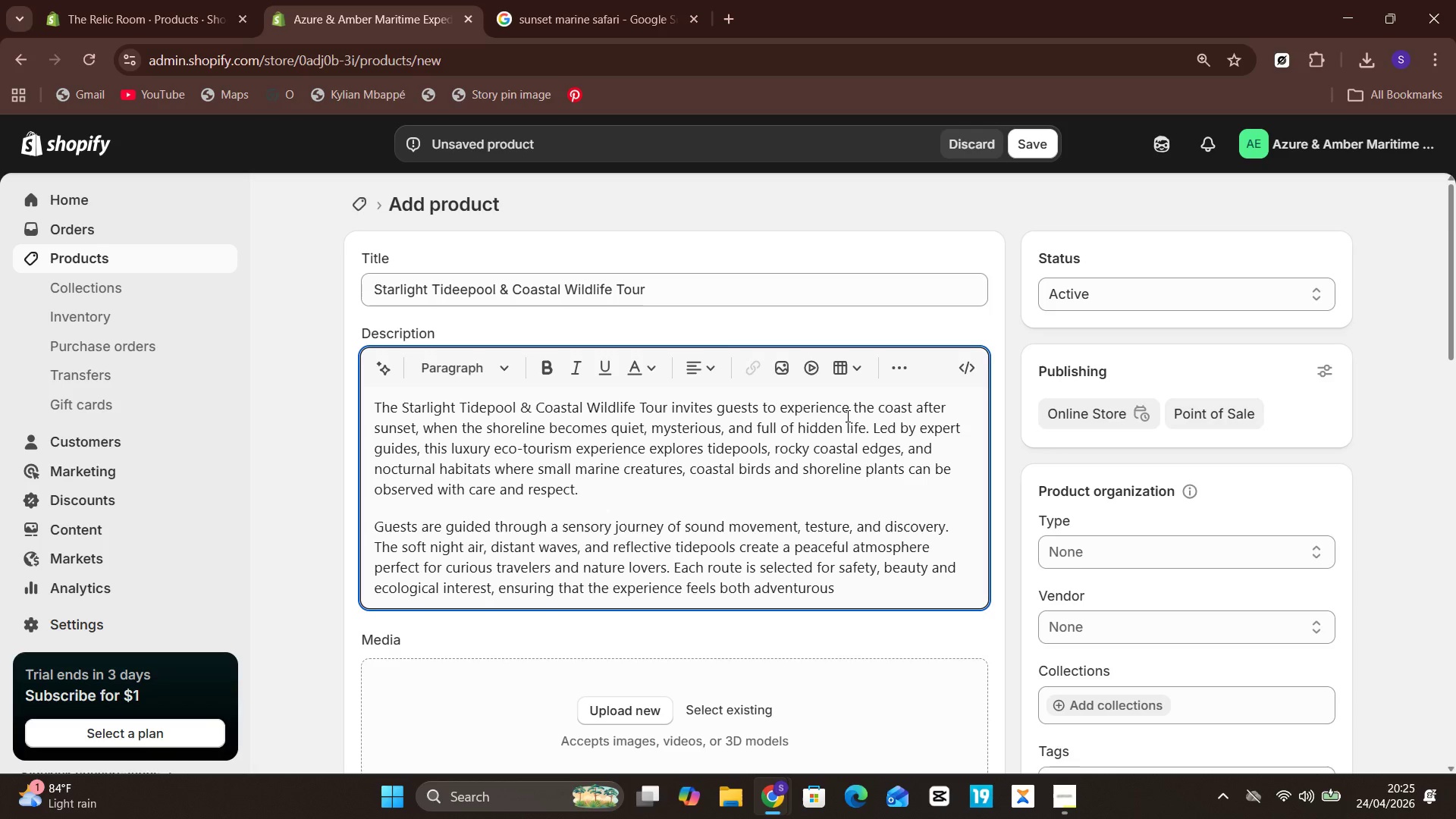 
type( and controlled.)
 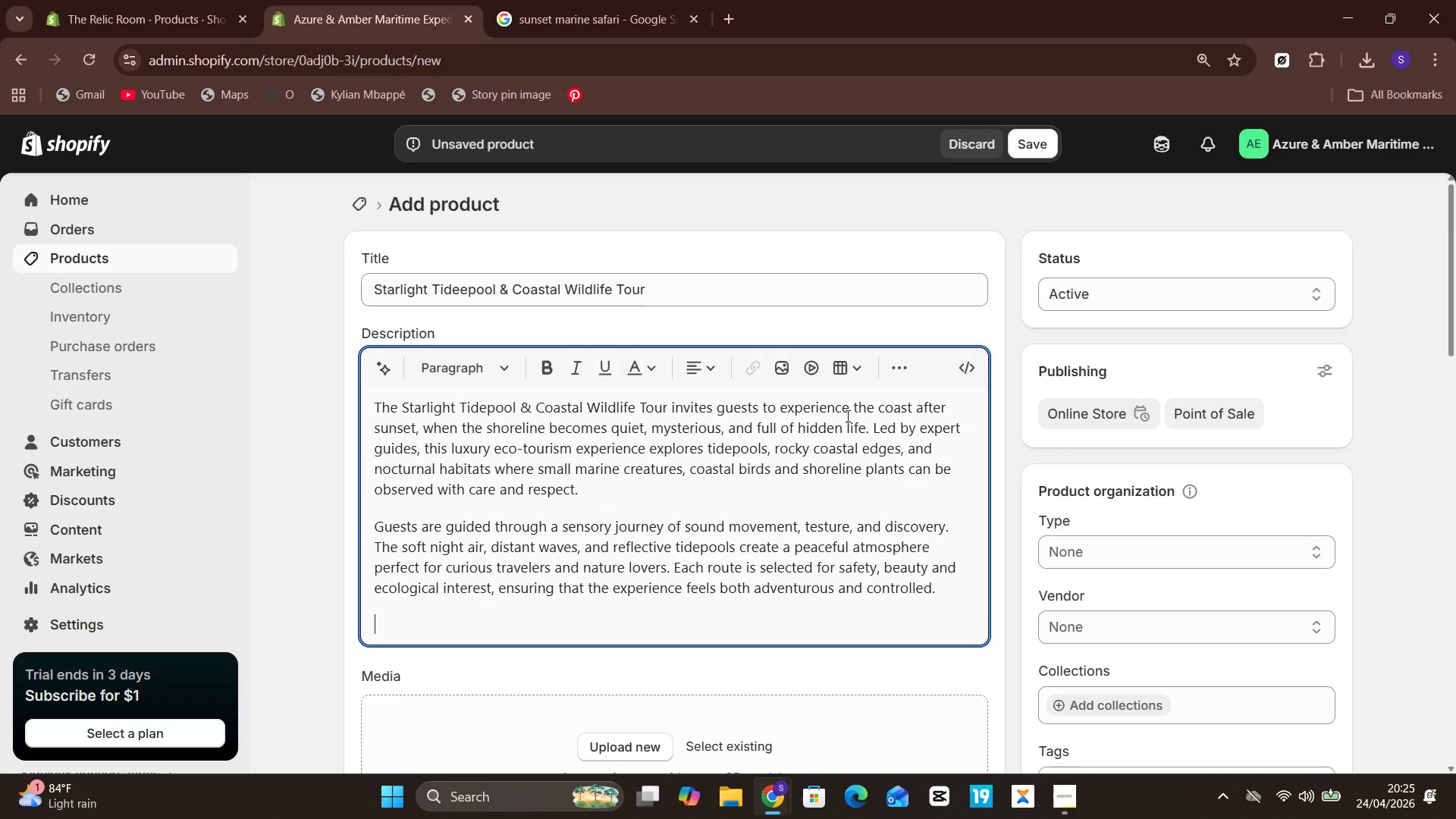 
key(Enter)
 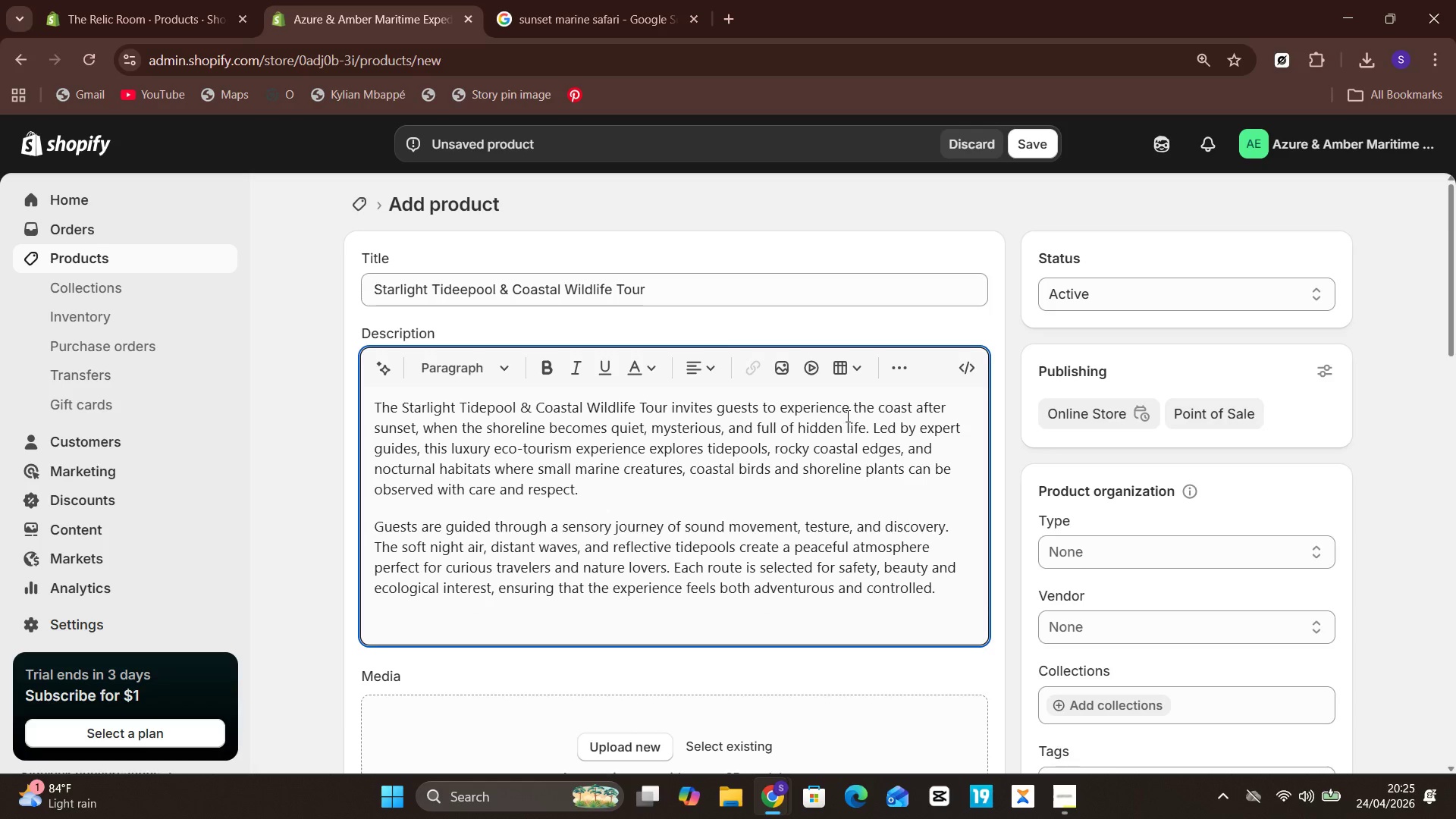 
type(This tour is ideal for beginners )
key(Backspace)
type(, families, coul)
key(Backspace)
type(ples)
 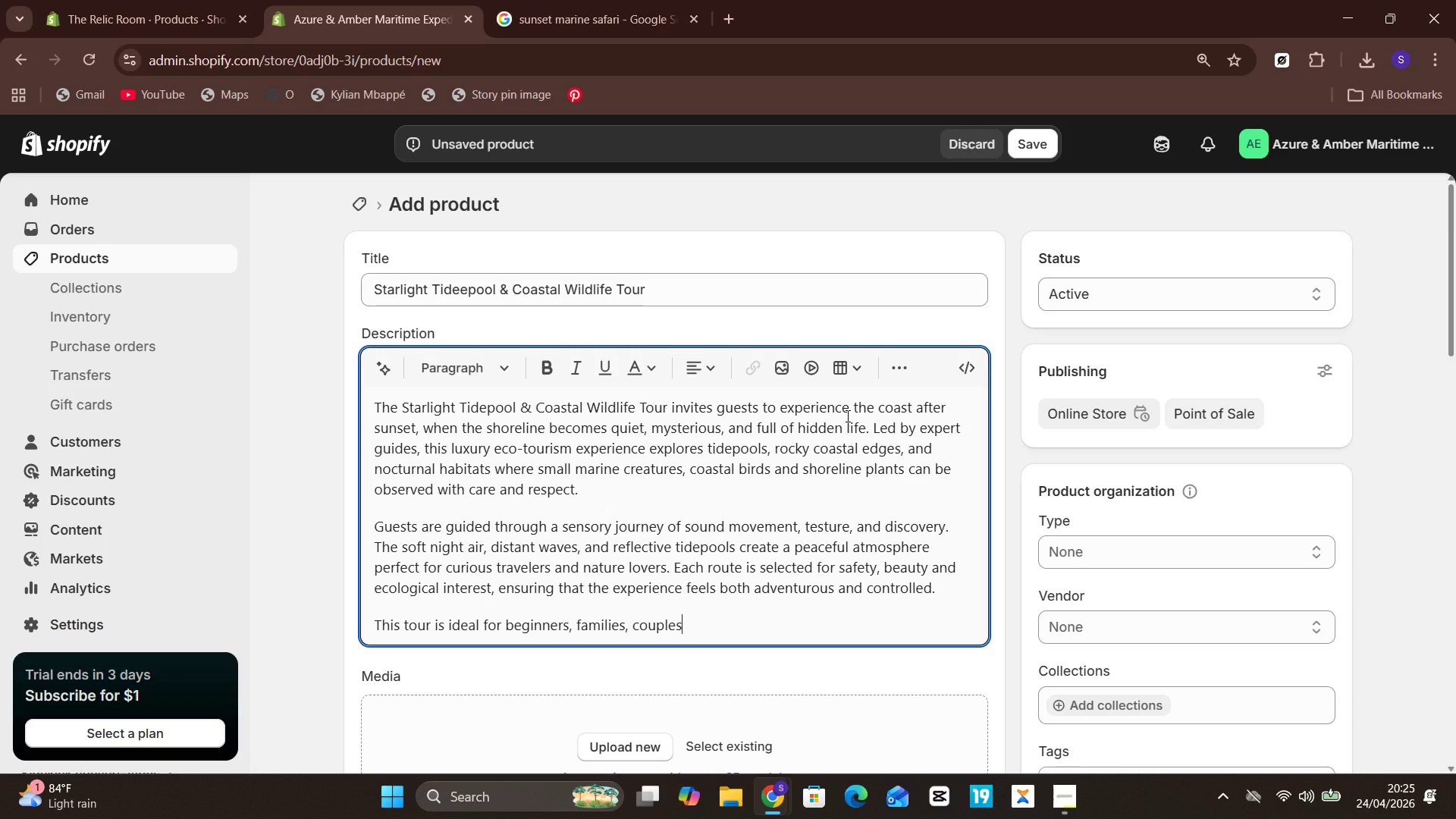 
type(, and private grop)
key(Backspace)
type(ups who want a calm but memorable adventure. Azure & Amber provides expert interpretation)
 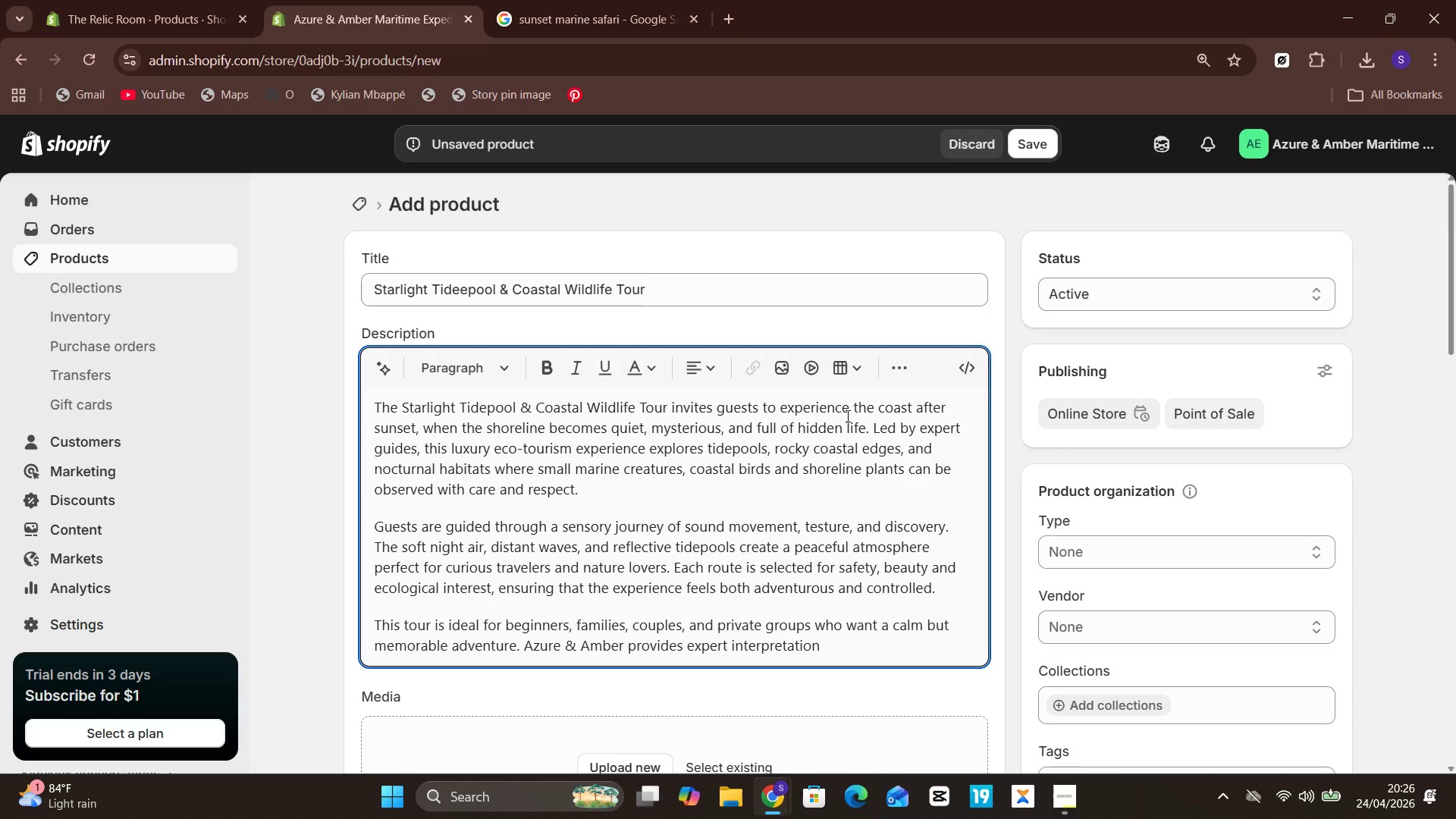 
type(, safety guidance, and a premium service style that makes the experience)
 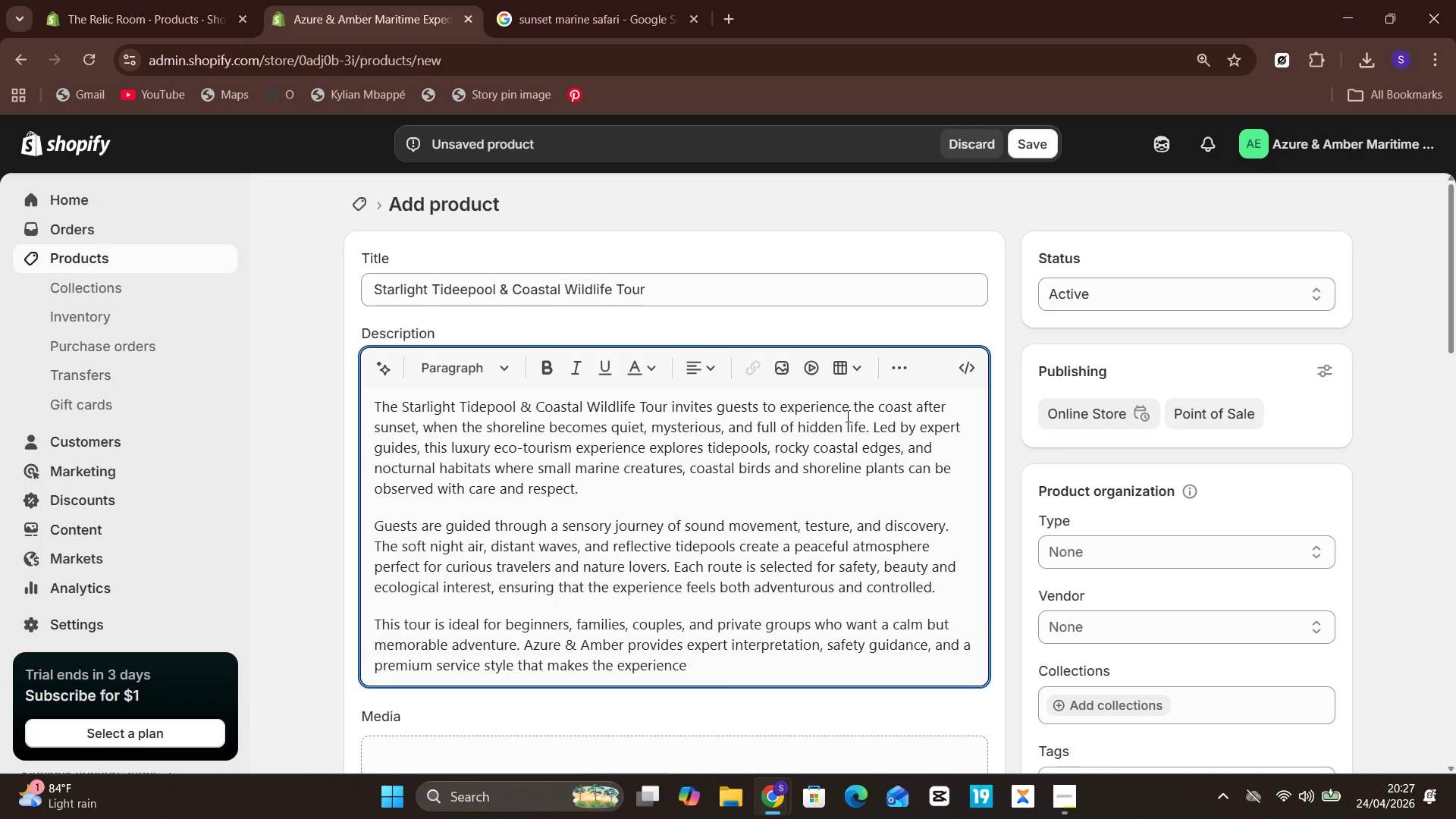 
type( feel polished and personal. More than the )
key(Backspace)
key(Backspace)
key(Backspace)
key(Backspace)
type(a simple wak)
key(Backspace)
type(lk, this is a refined coastal delivery)
key(Backspace)
key(Backspace)
key(Backspace)
key(Backspace)
key(Backspace)
key(Backspace)
key(Backspace)
type(iscovery designed for guests who want to)
 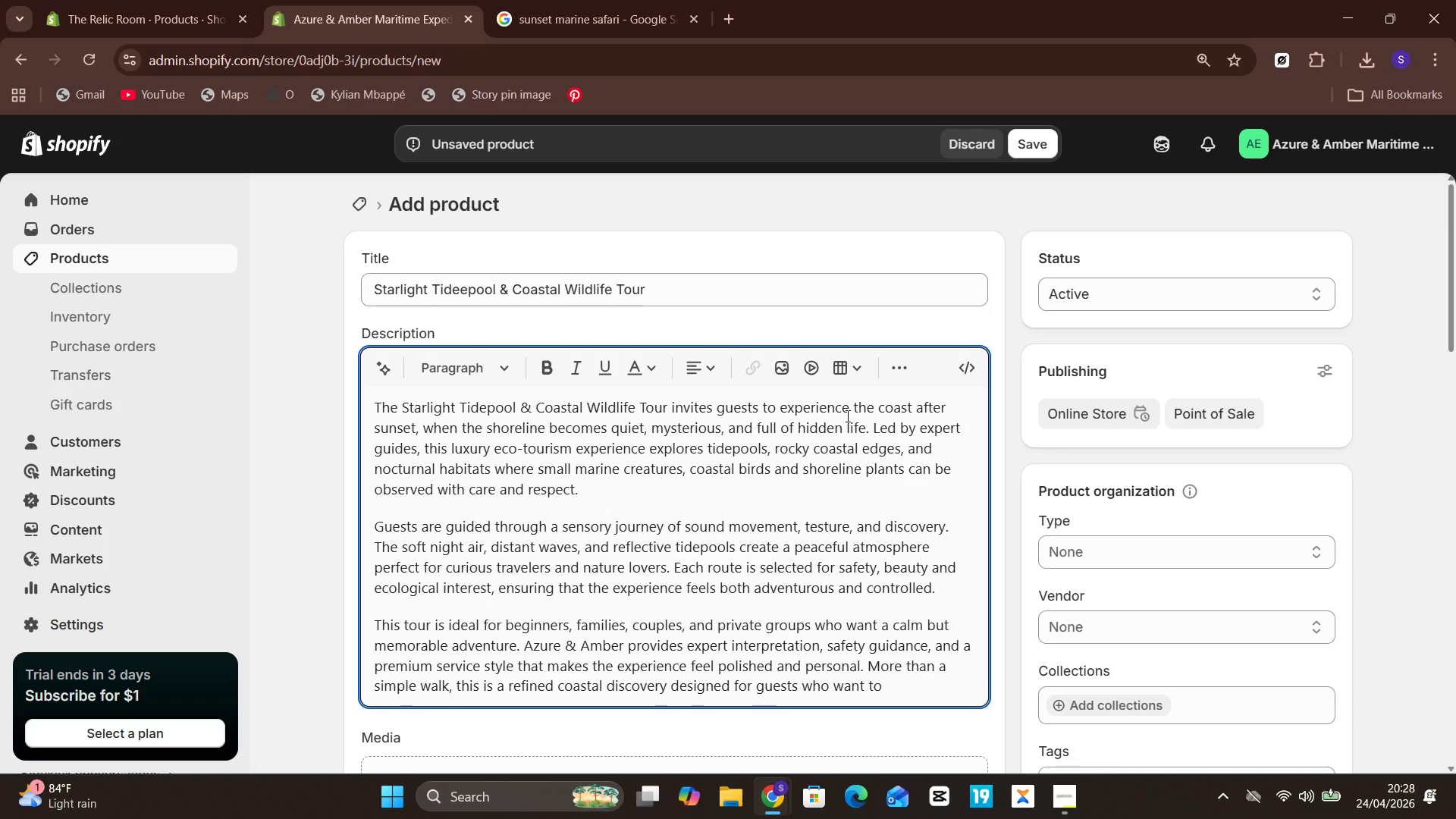 
wait(5.22)
 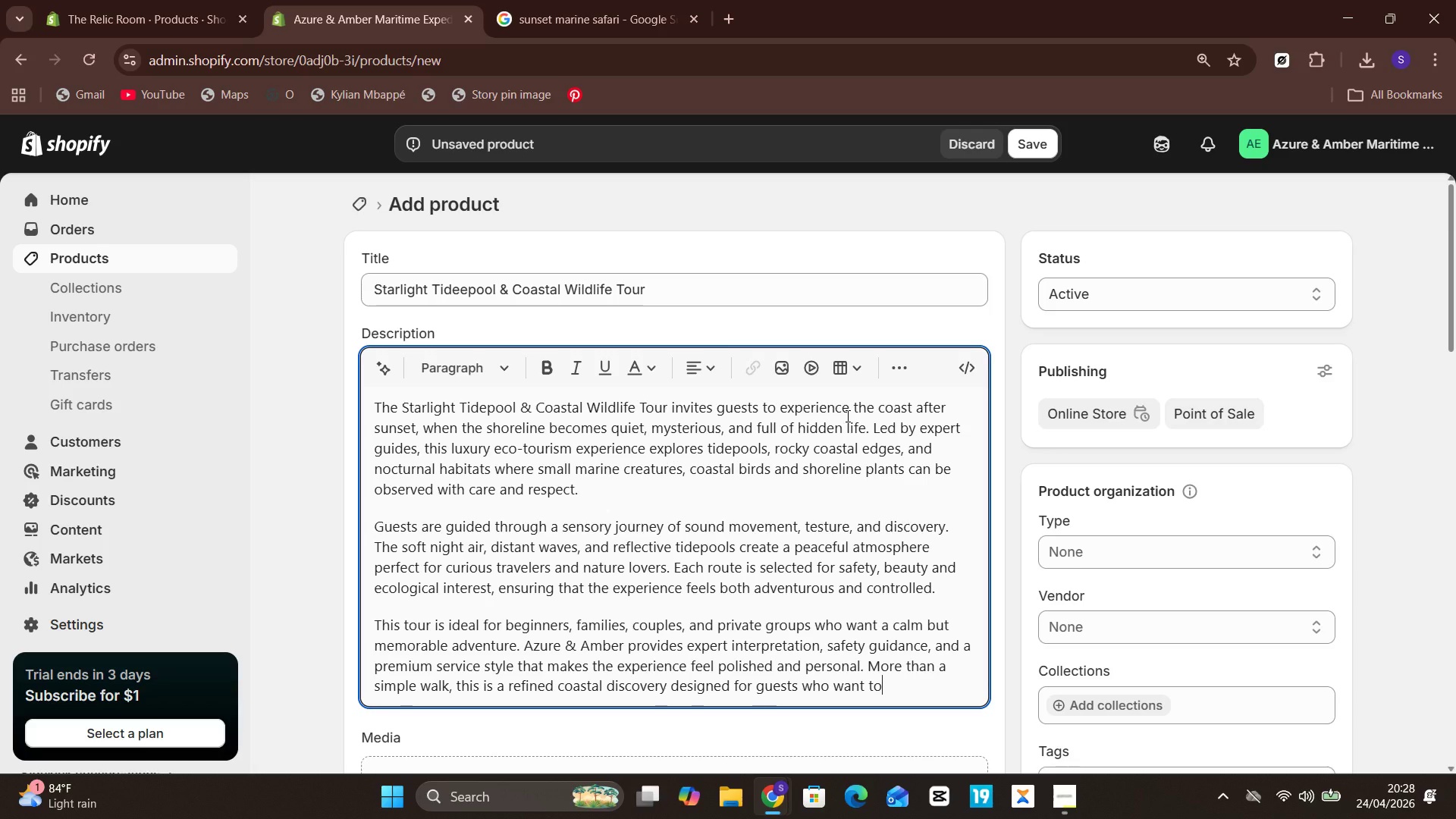 
type(connect )
 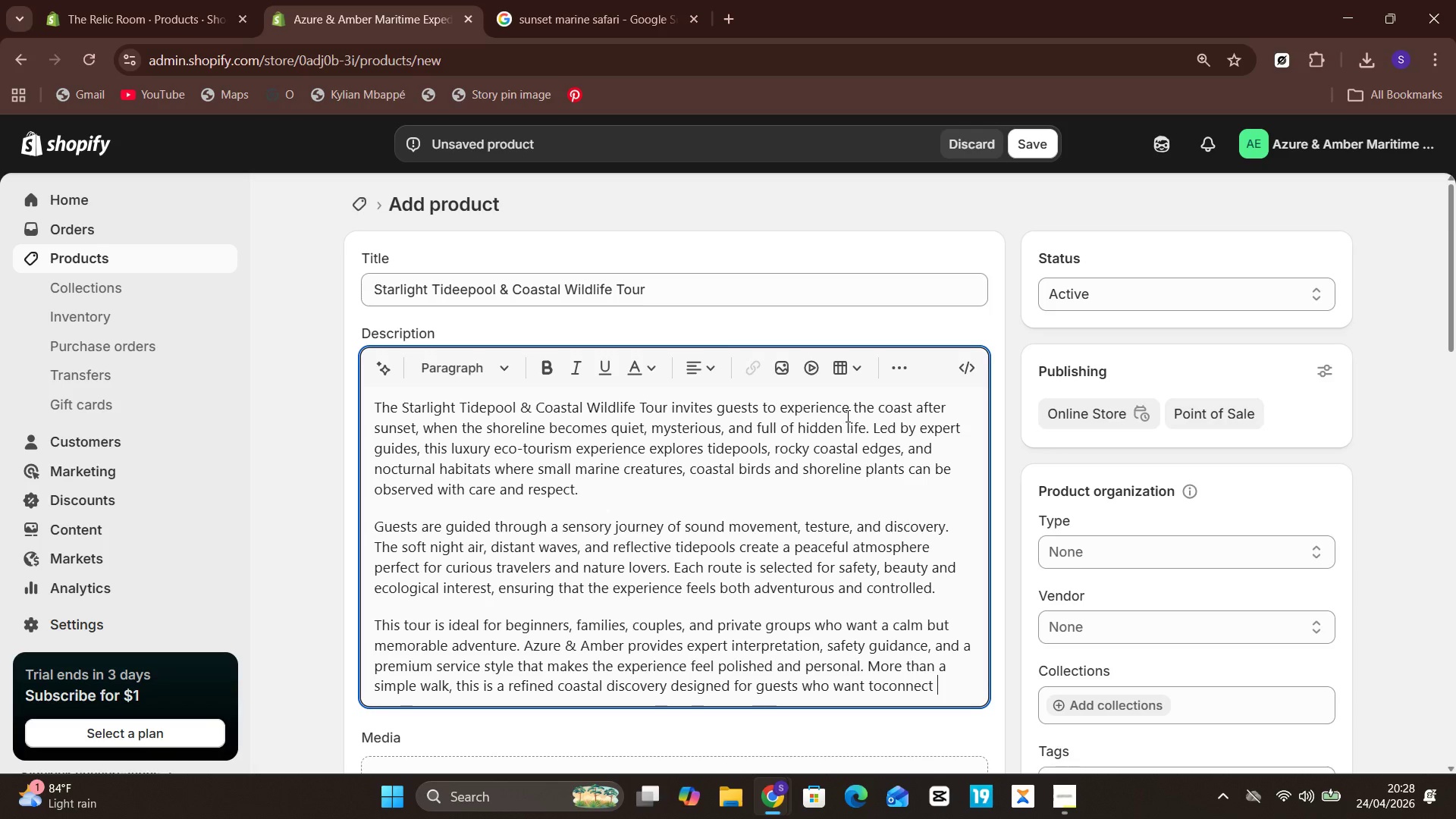 
key(Unknown)
 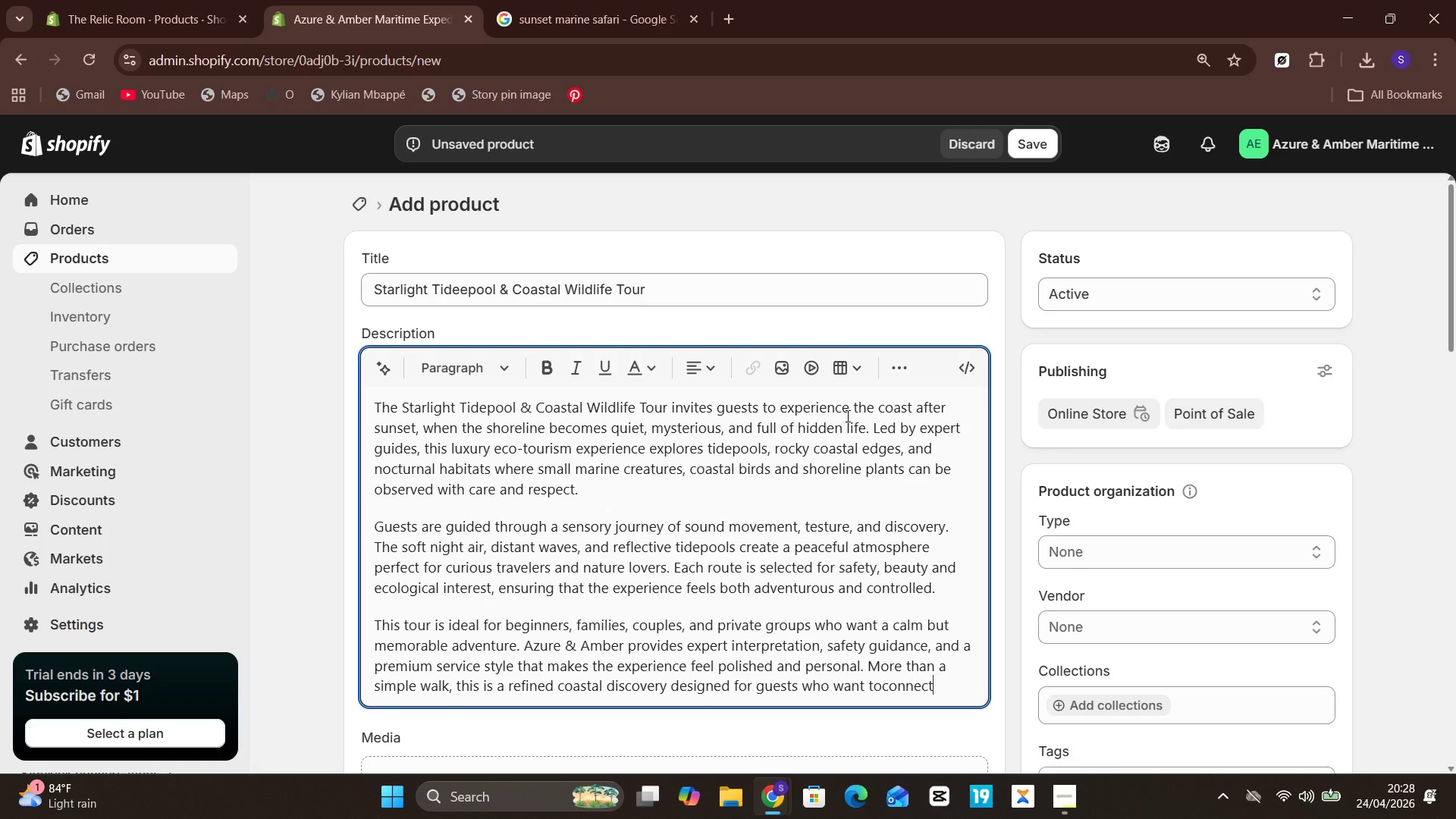 
key(ArrowLeft)
 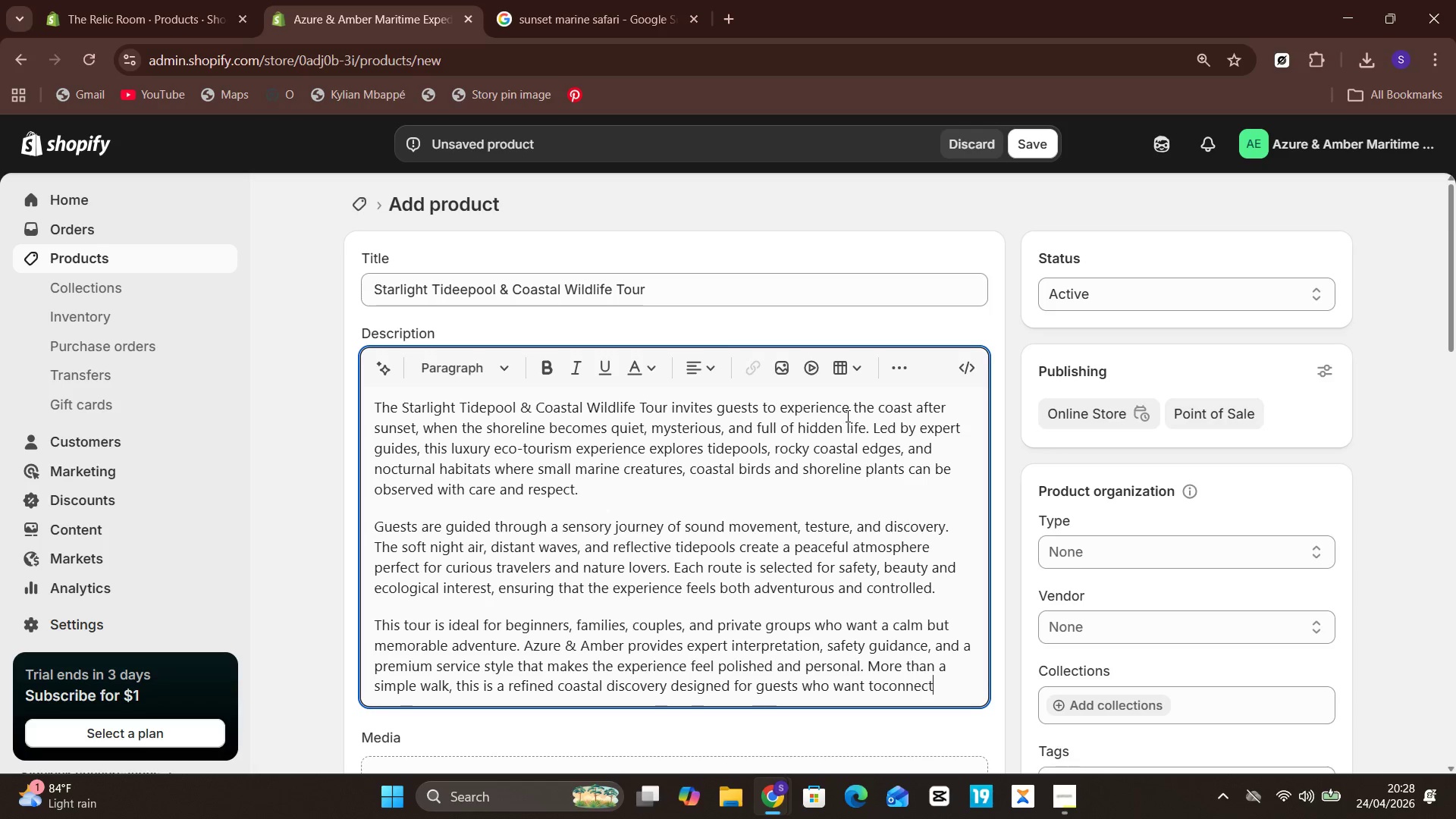 
key(Unknown)
 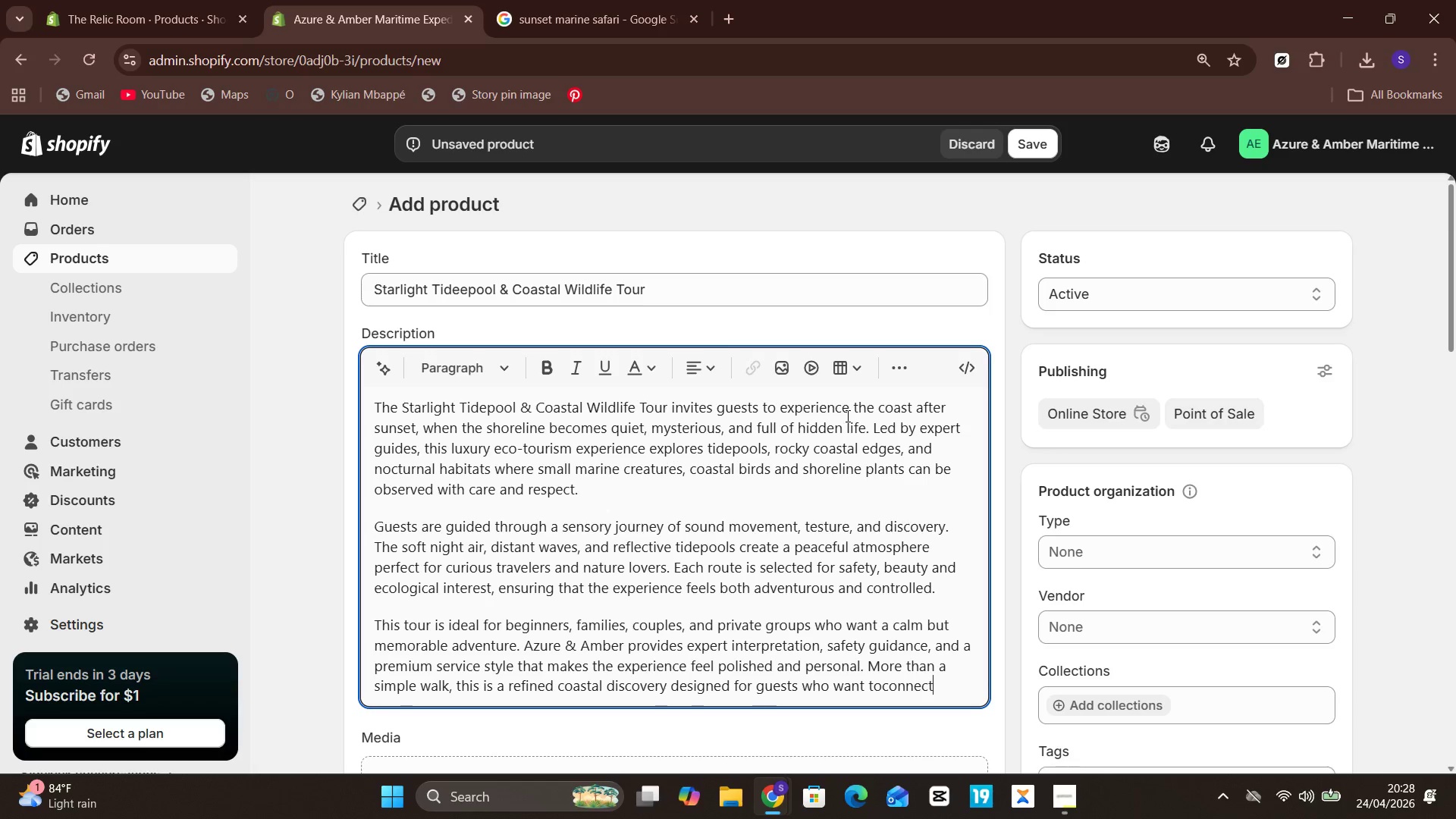 
key(ArrowLeft)
 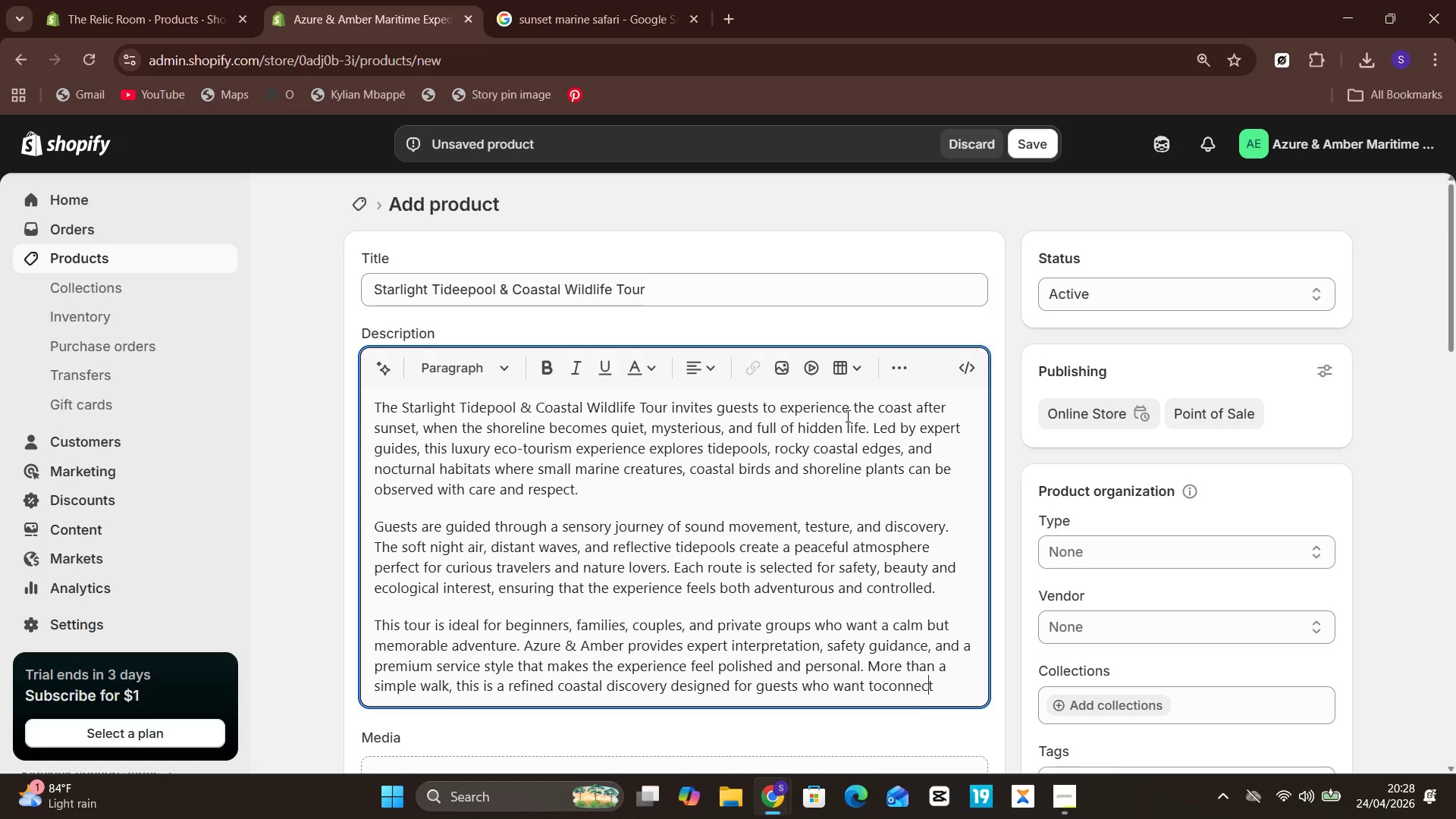 
key(Unknown)
 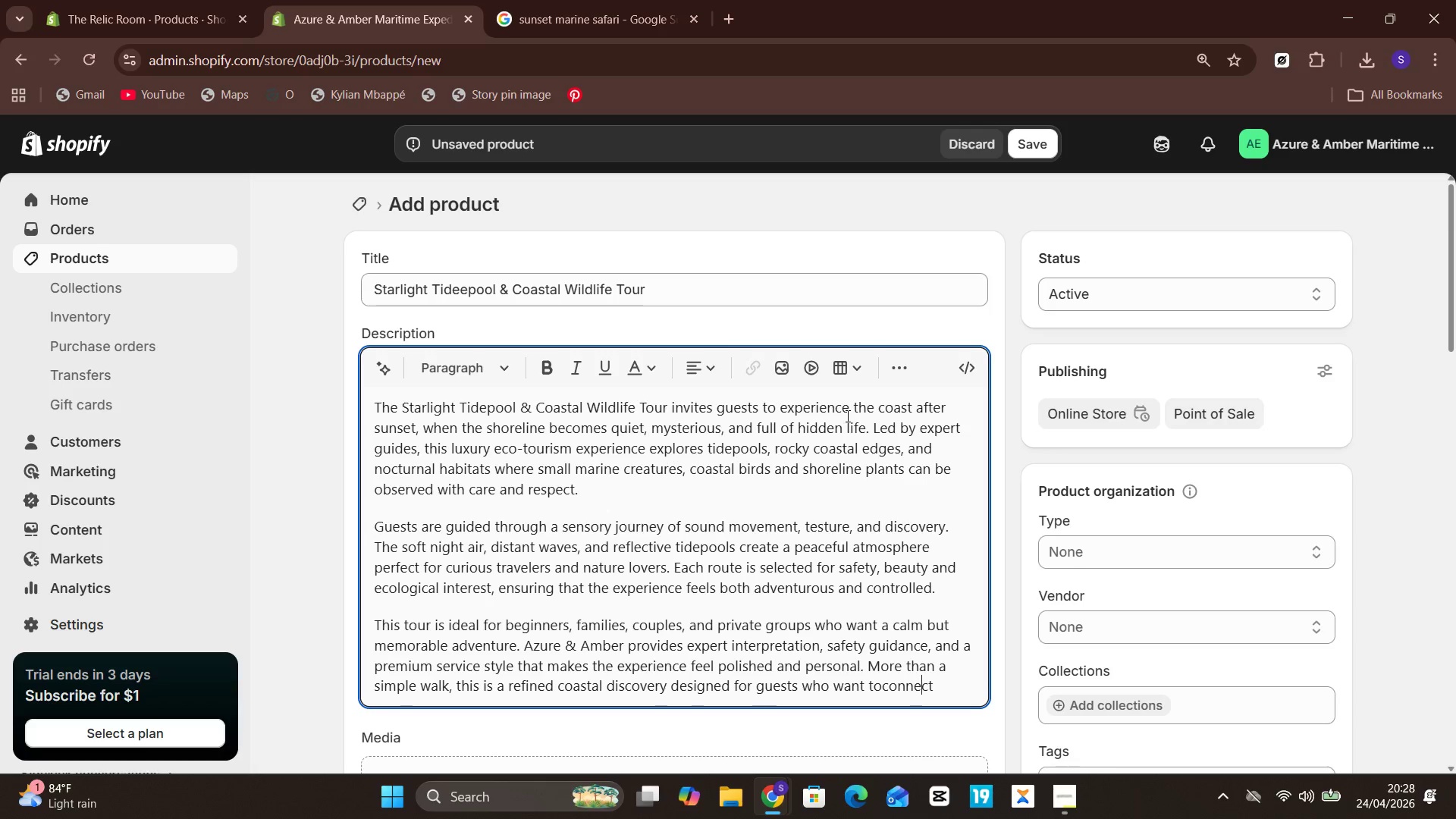 
key(ArrowLeft)
 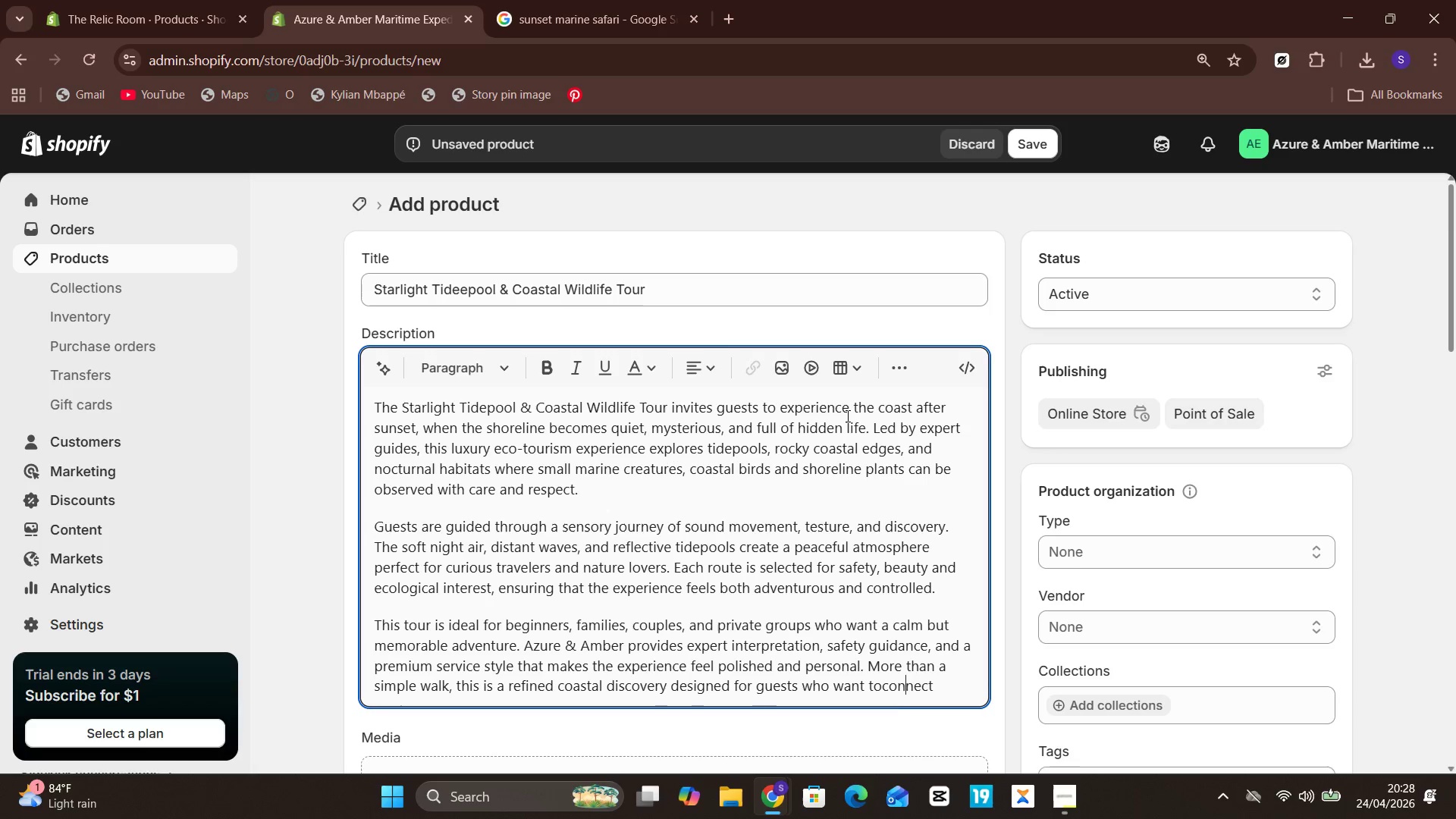 
key(ArrowLeft)
 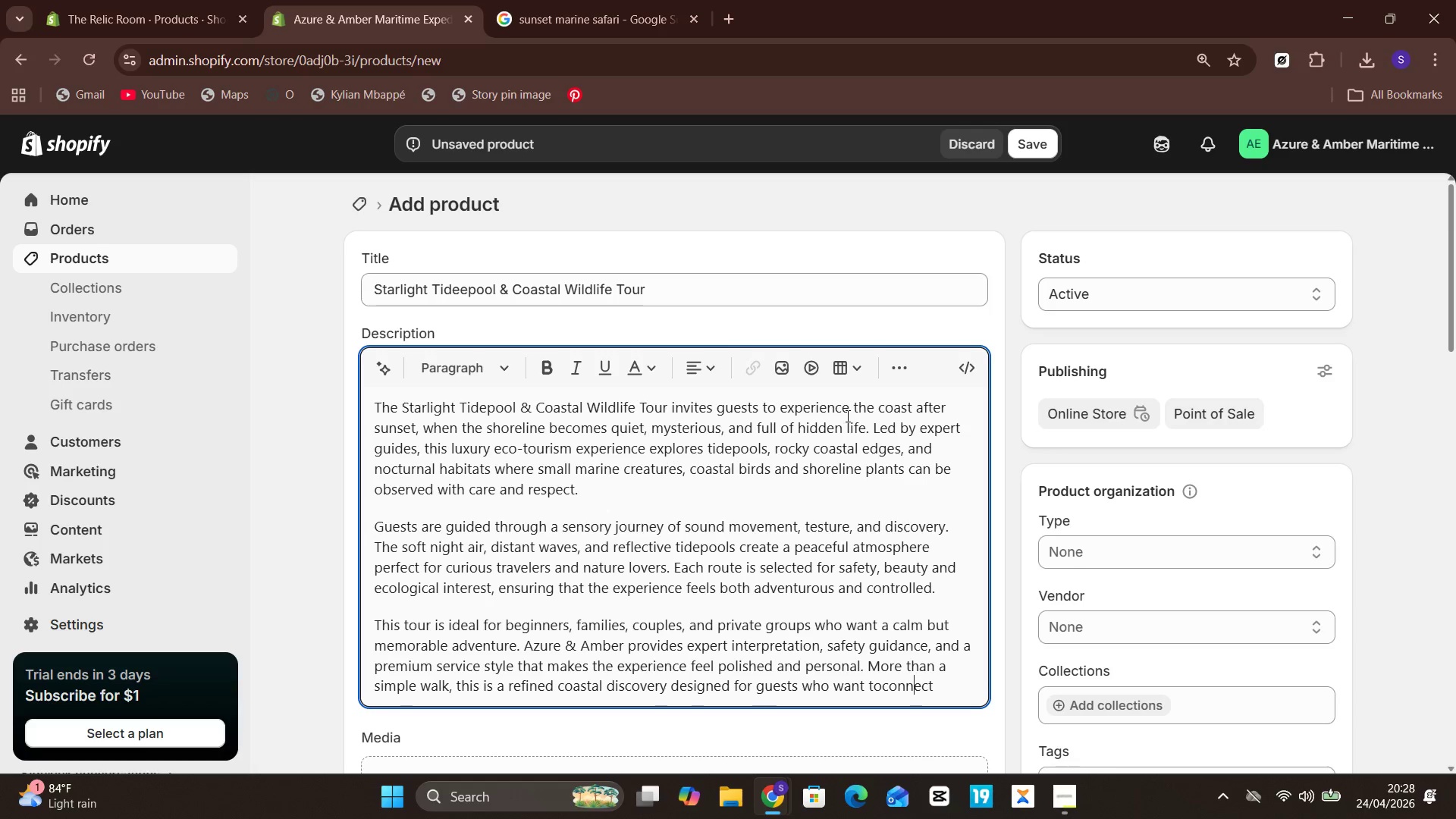 
key(Unknown)
 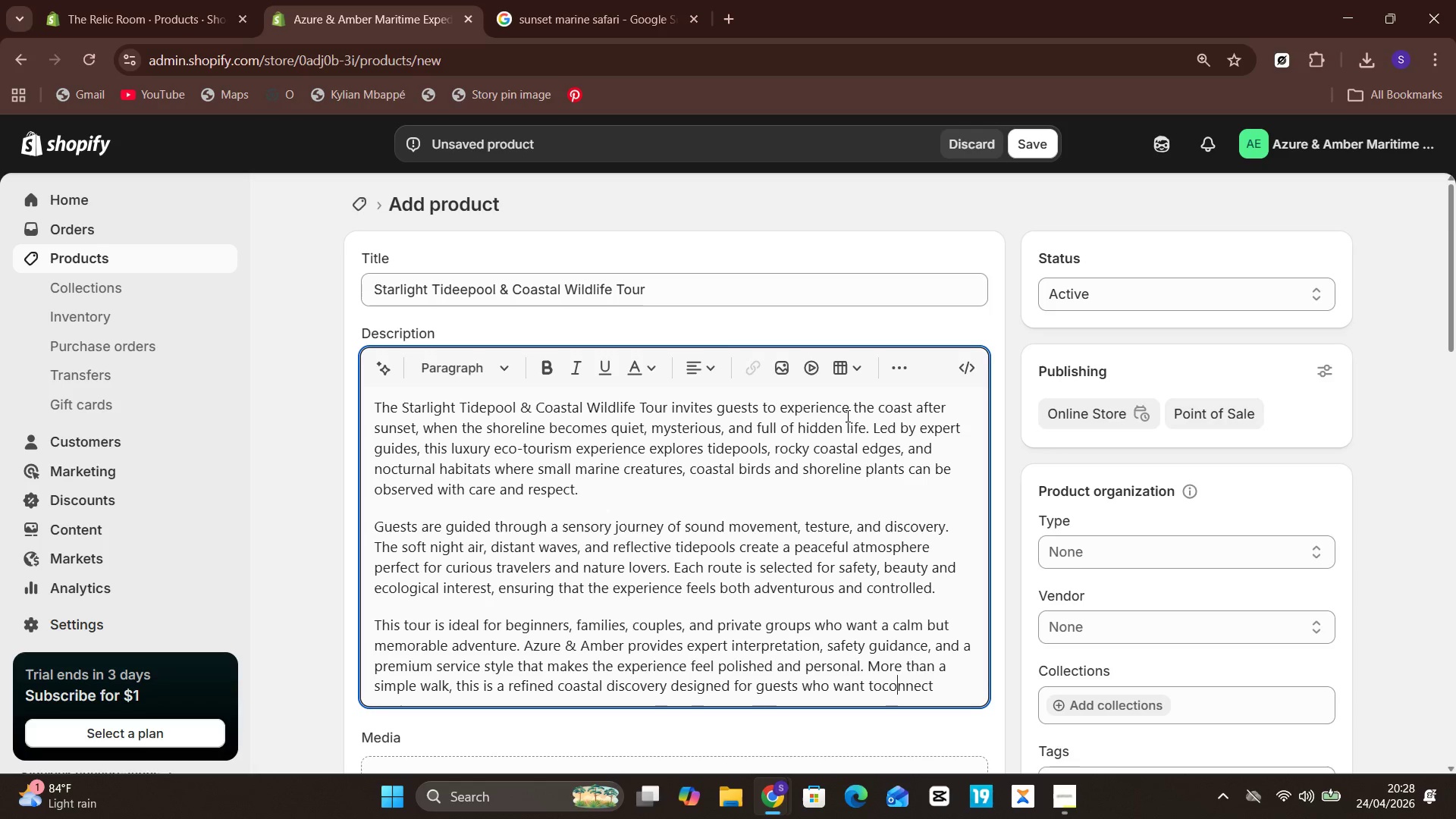 
key(Unknown)
 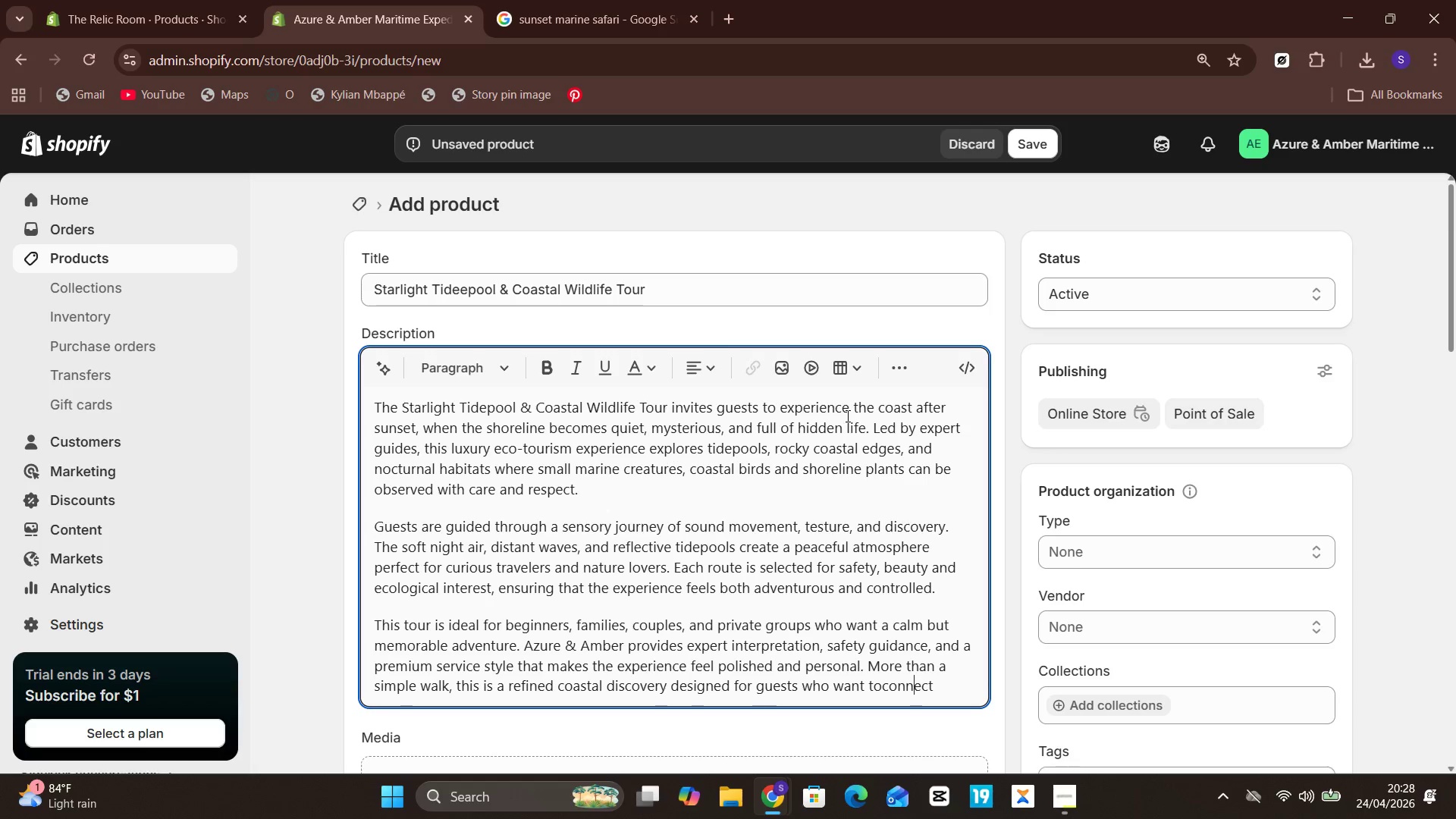 
key(ArrowLeft)
 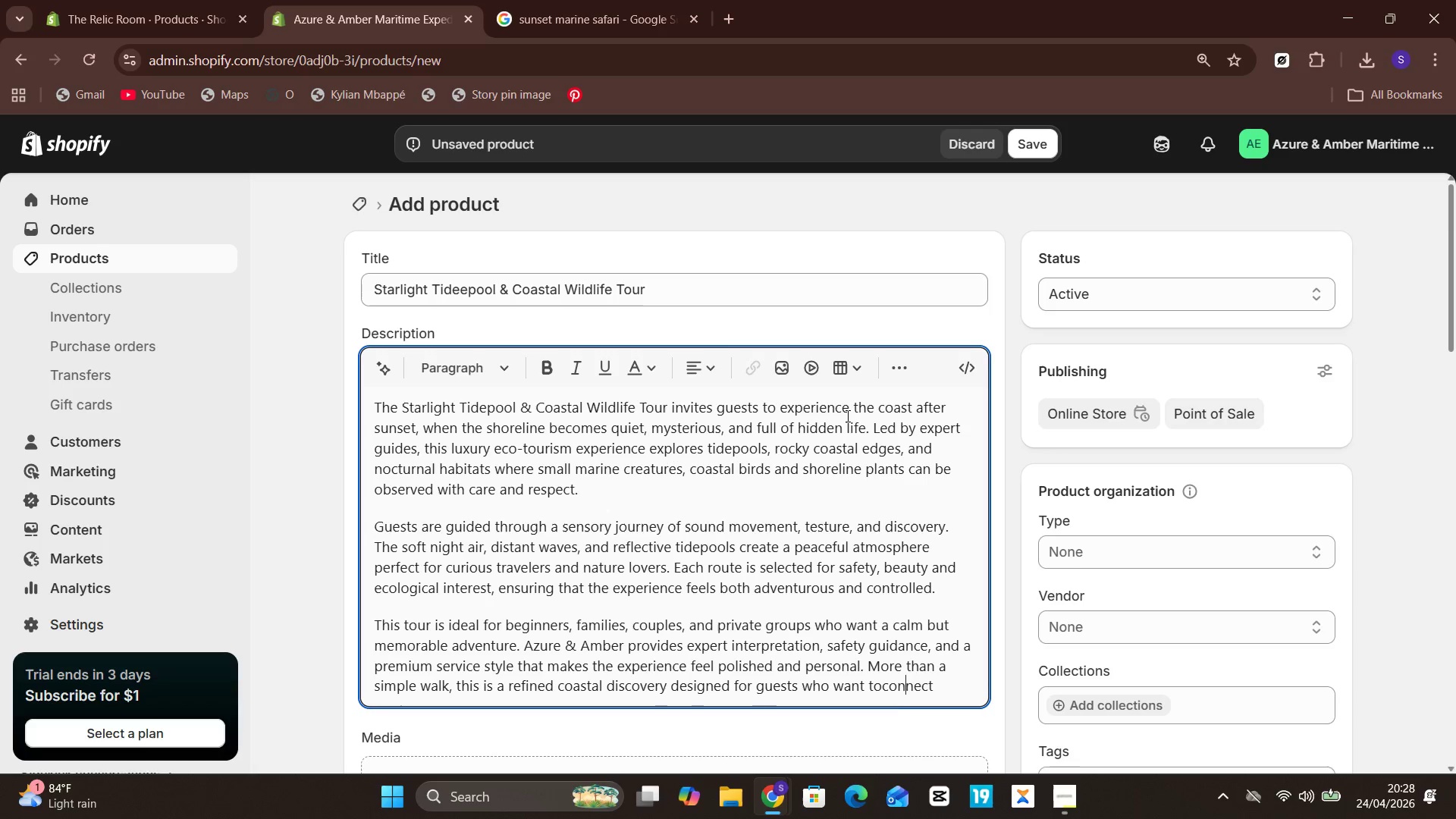 
key(Unknown)
 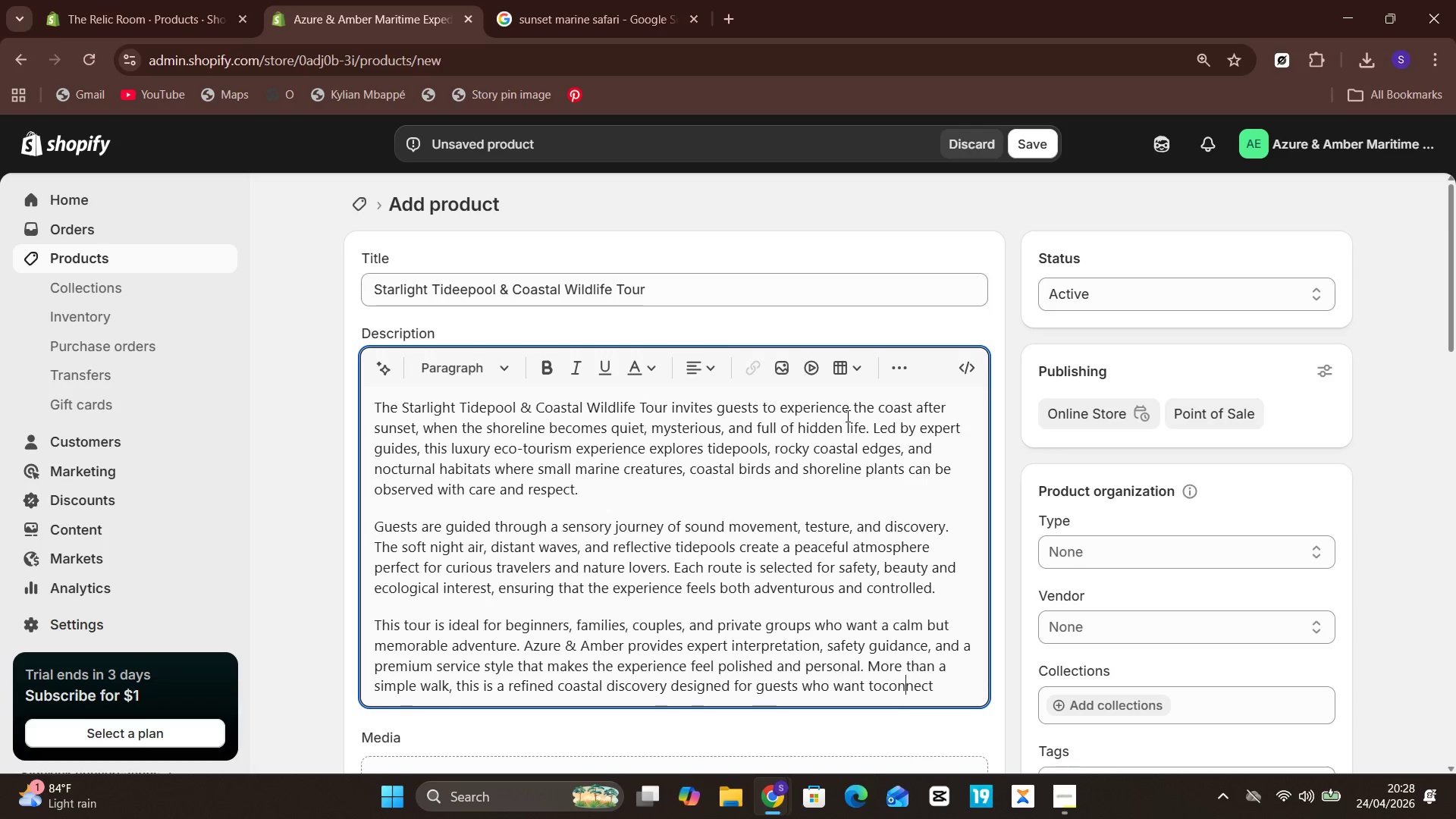 
key(ArrowLeft)
 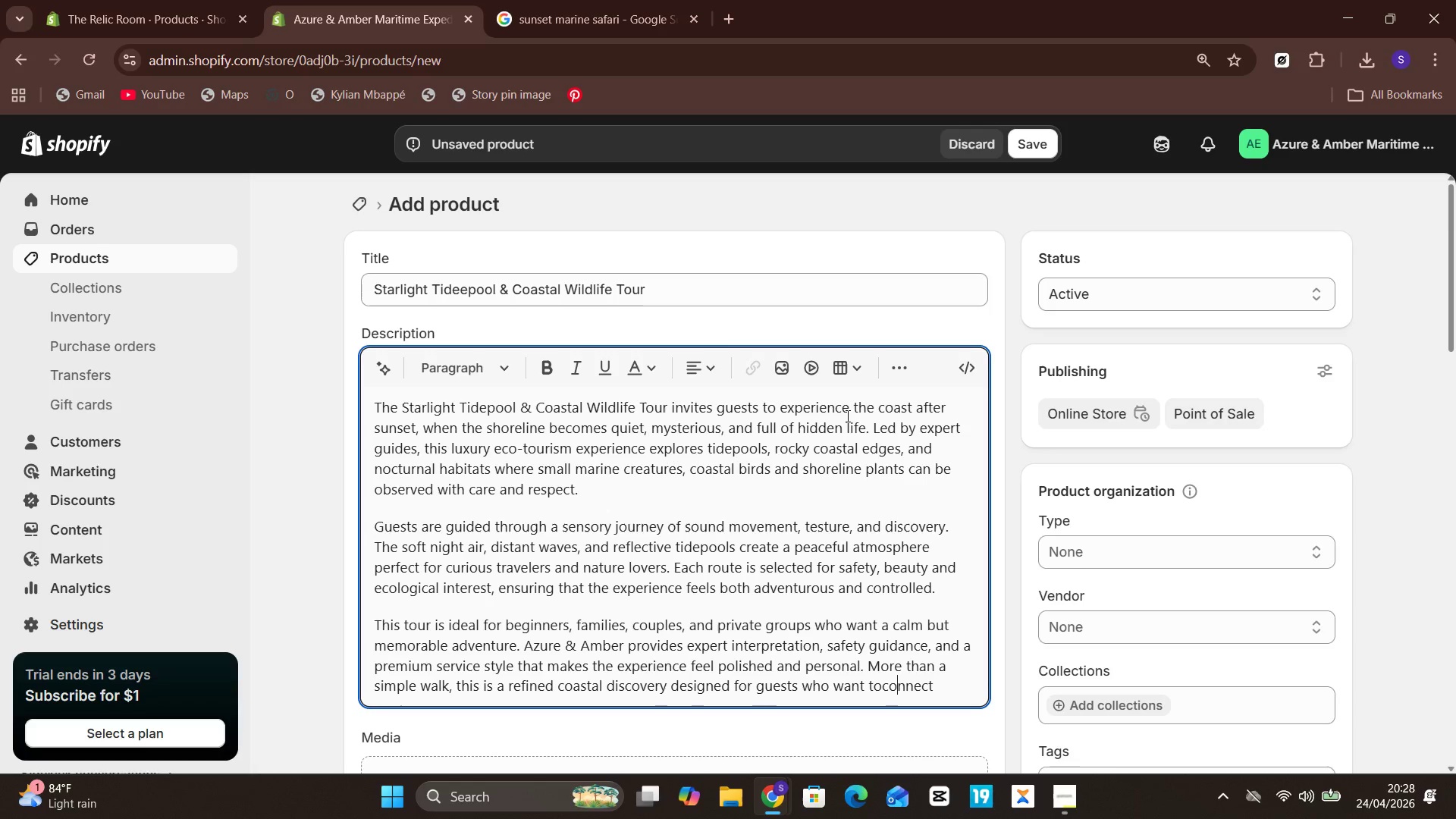 
key(Unknown)
 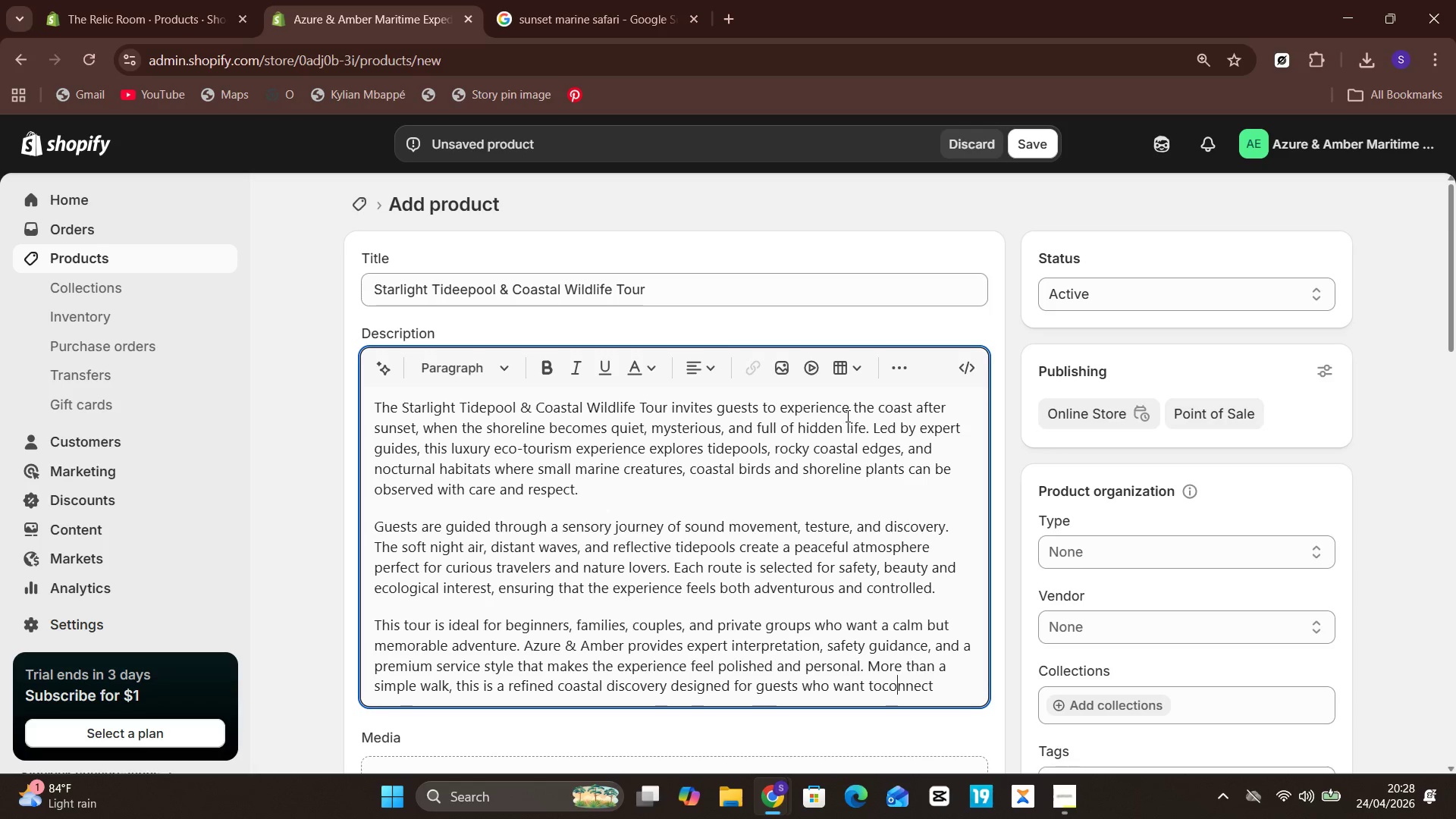 
key(ArrowLeft)
 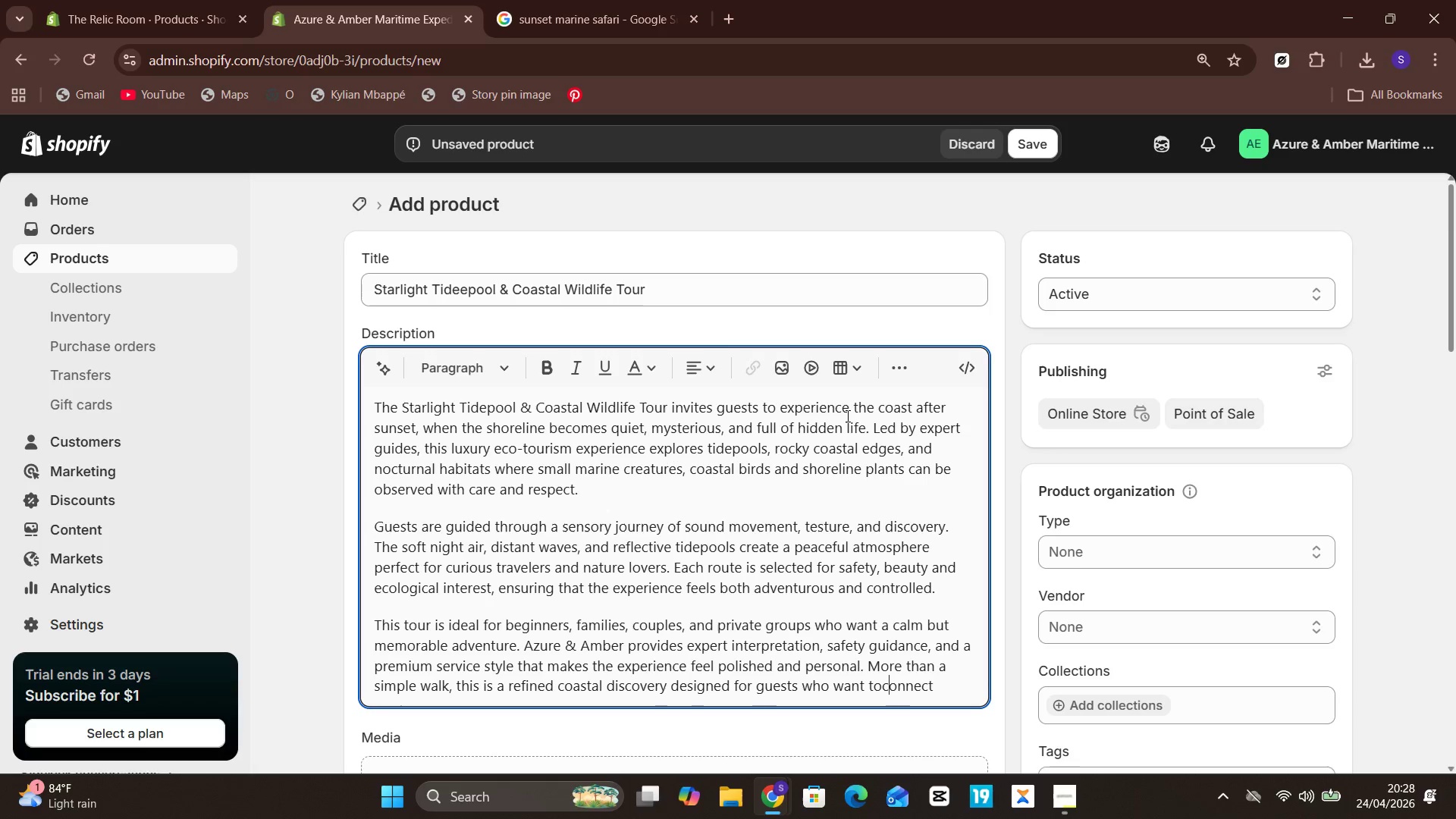 
key(Unknown)
 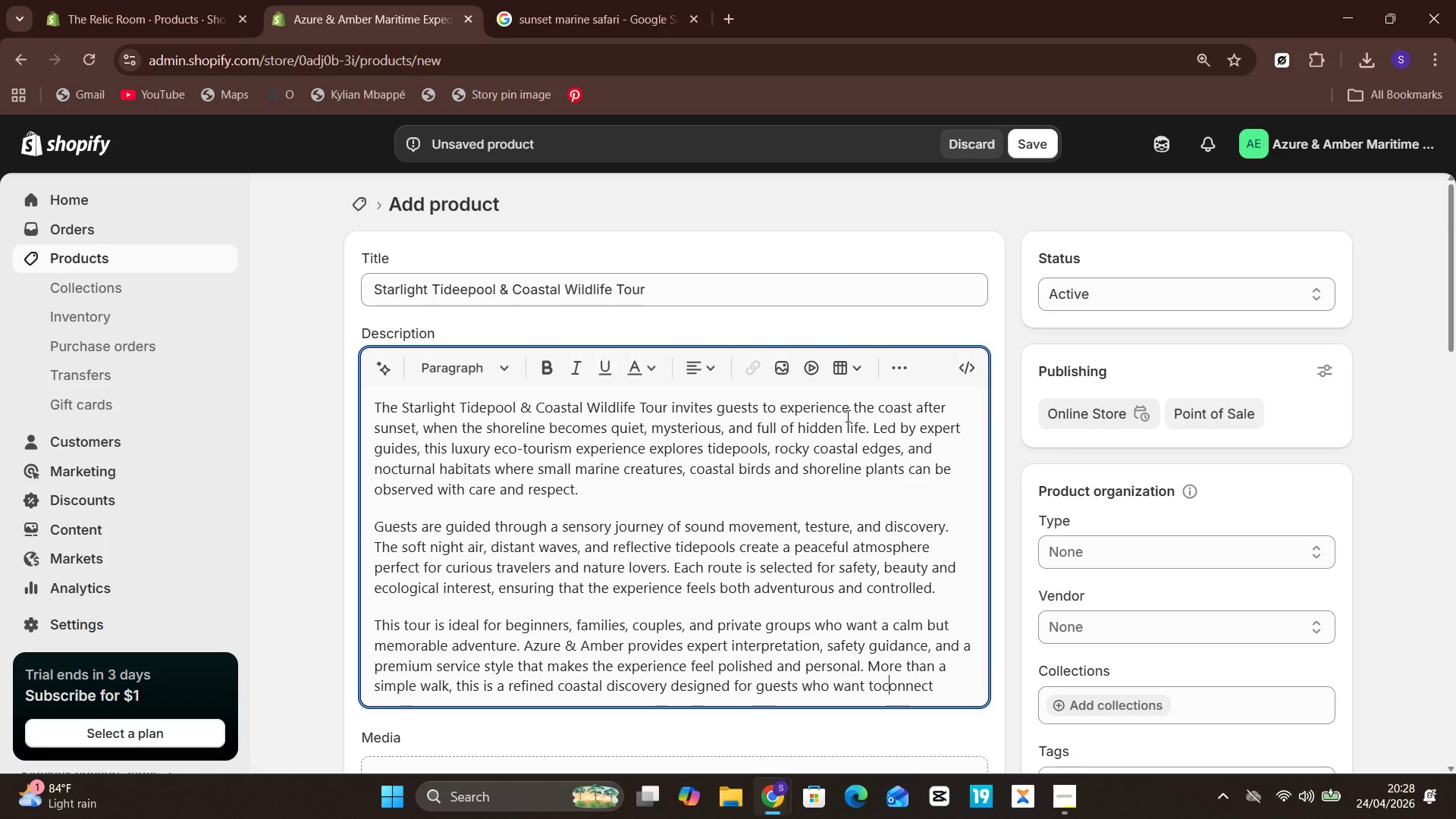 
key(ArrowLeft)
 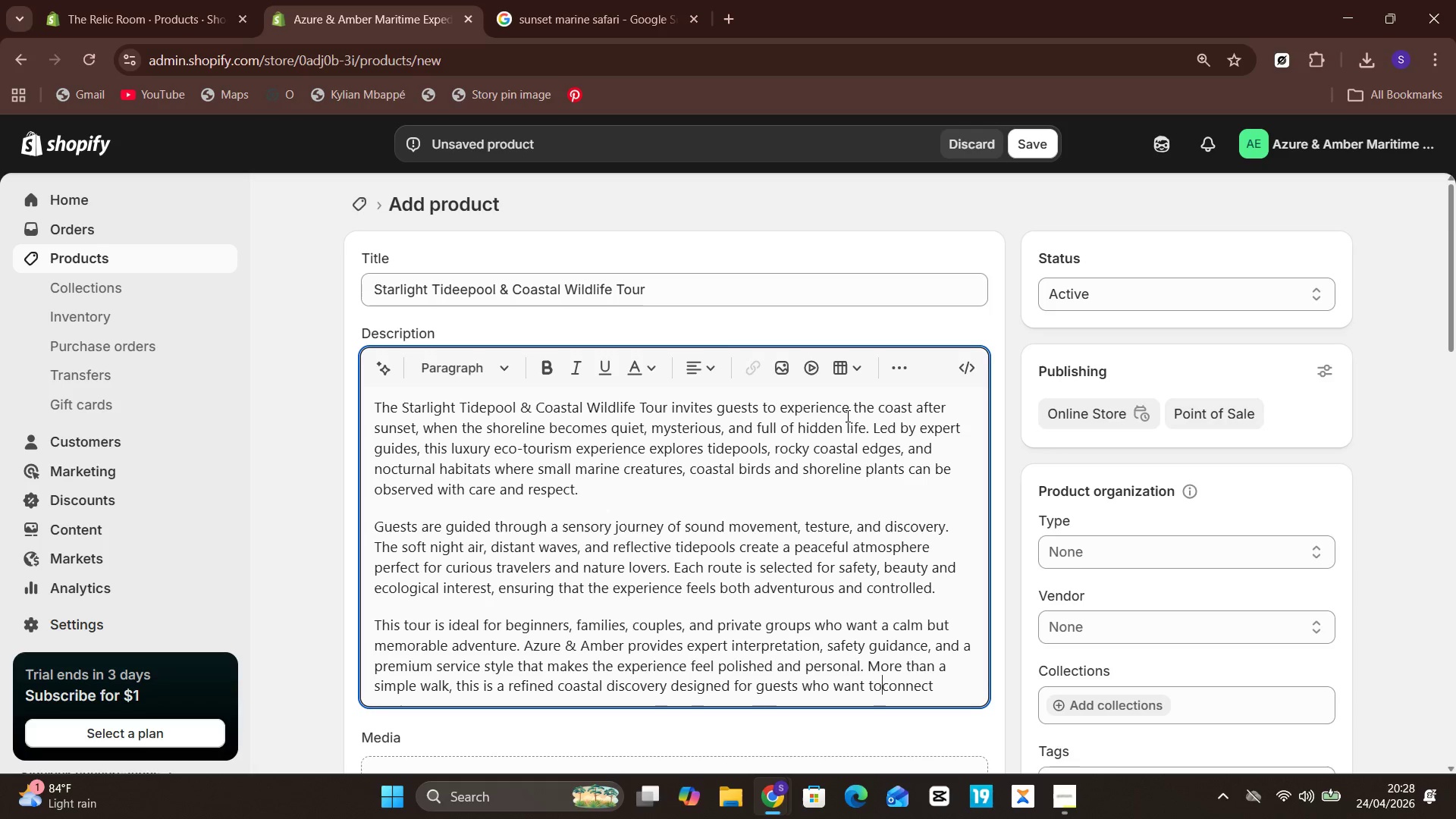 
key(Space)
 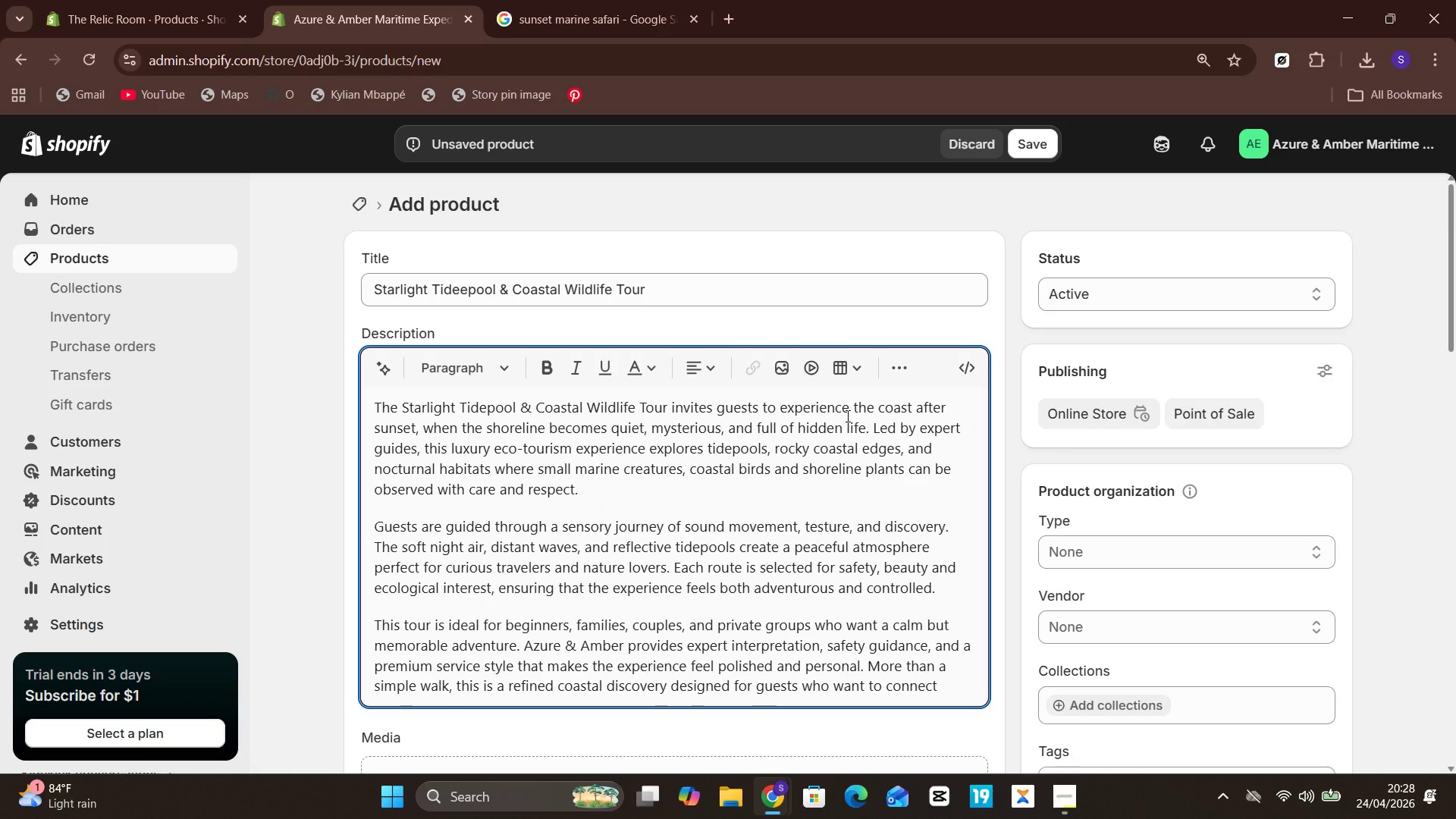 
key(Unknown)
 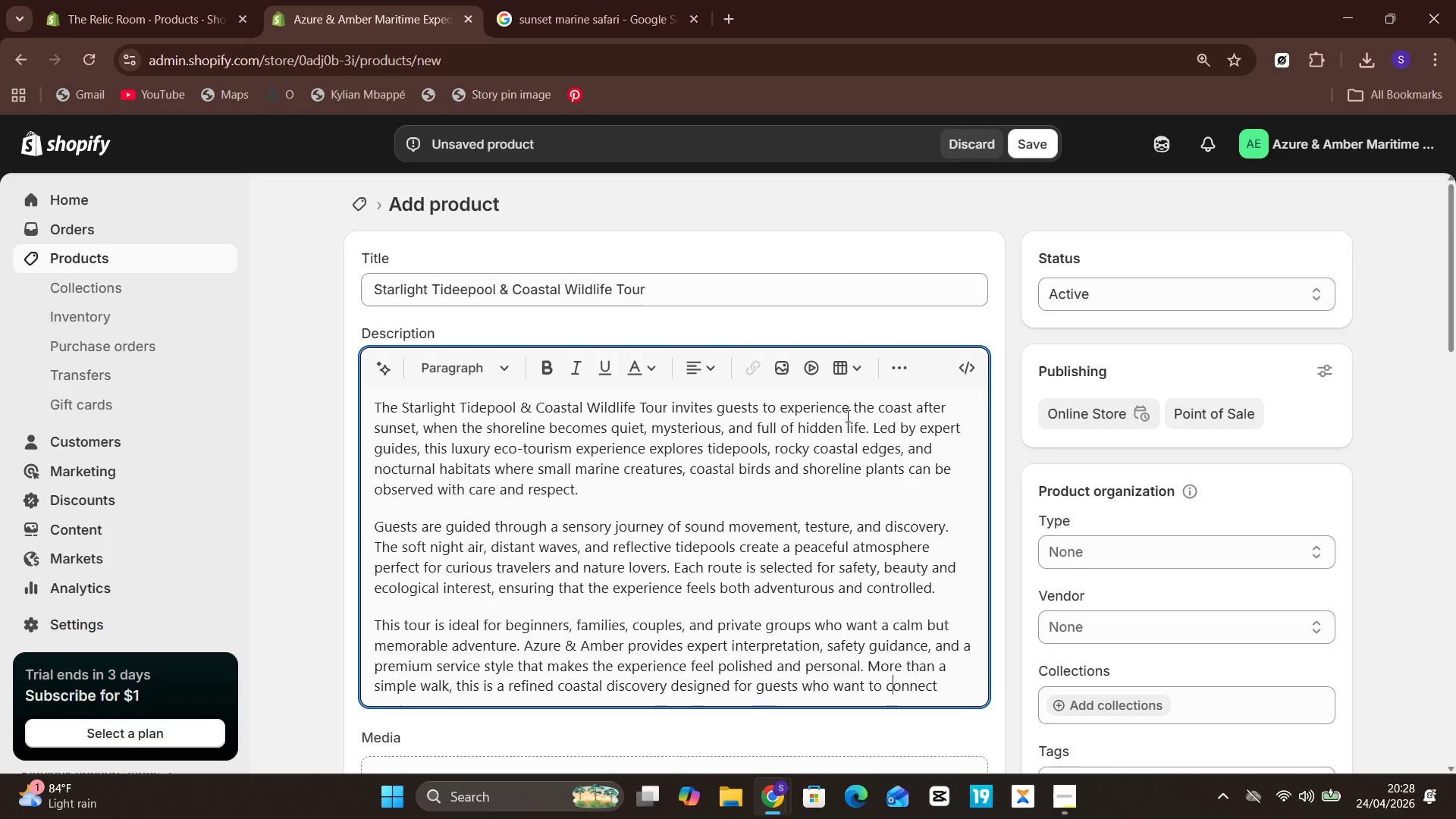 
key(ArrowRight)
 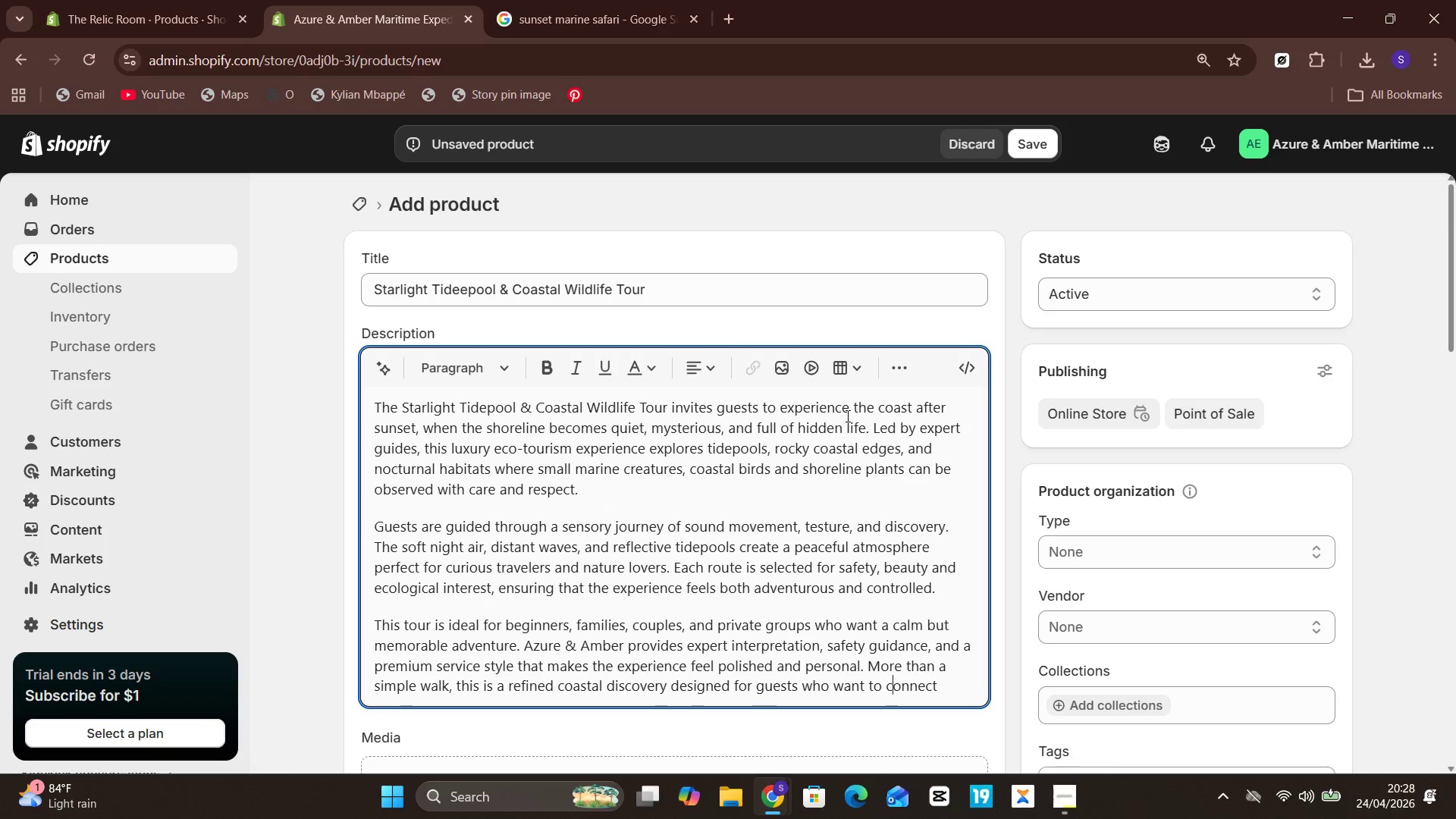 
key(ArrowRight)
 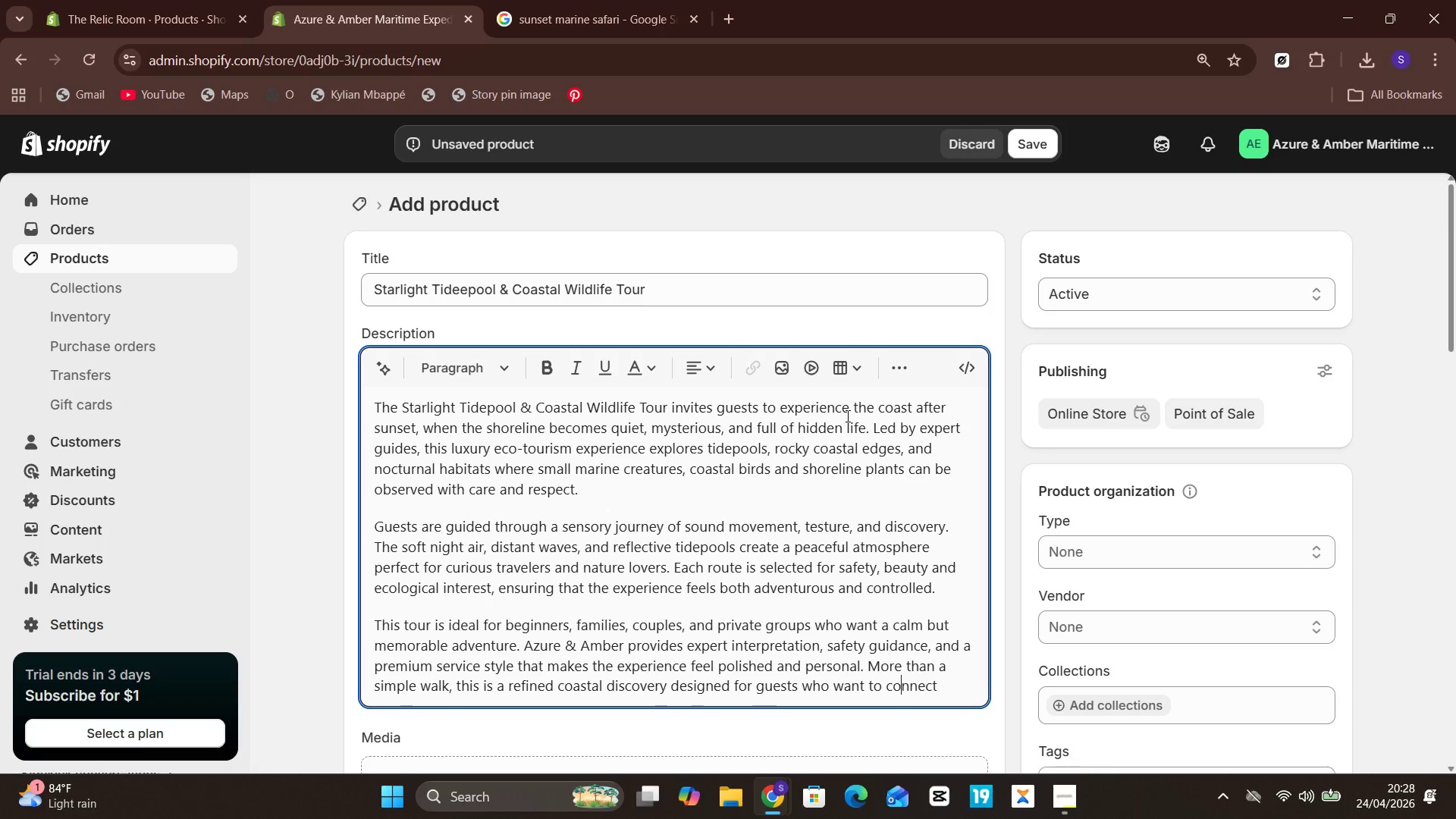 
key(Unknown)
 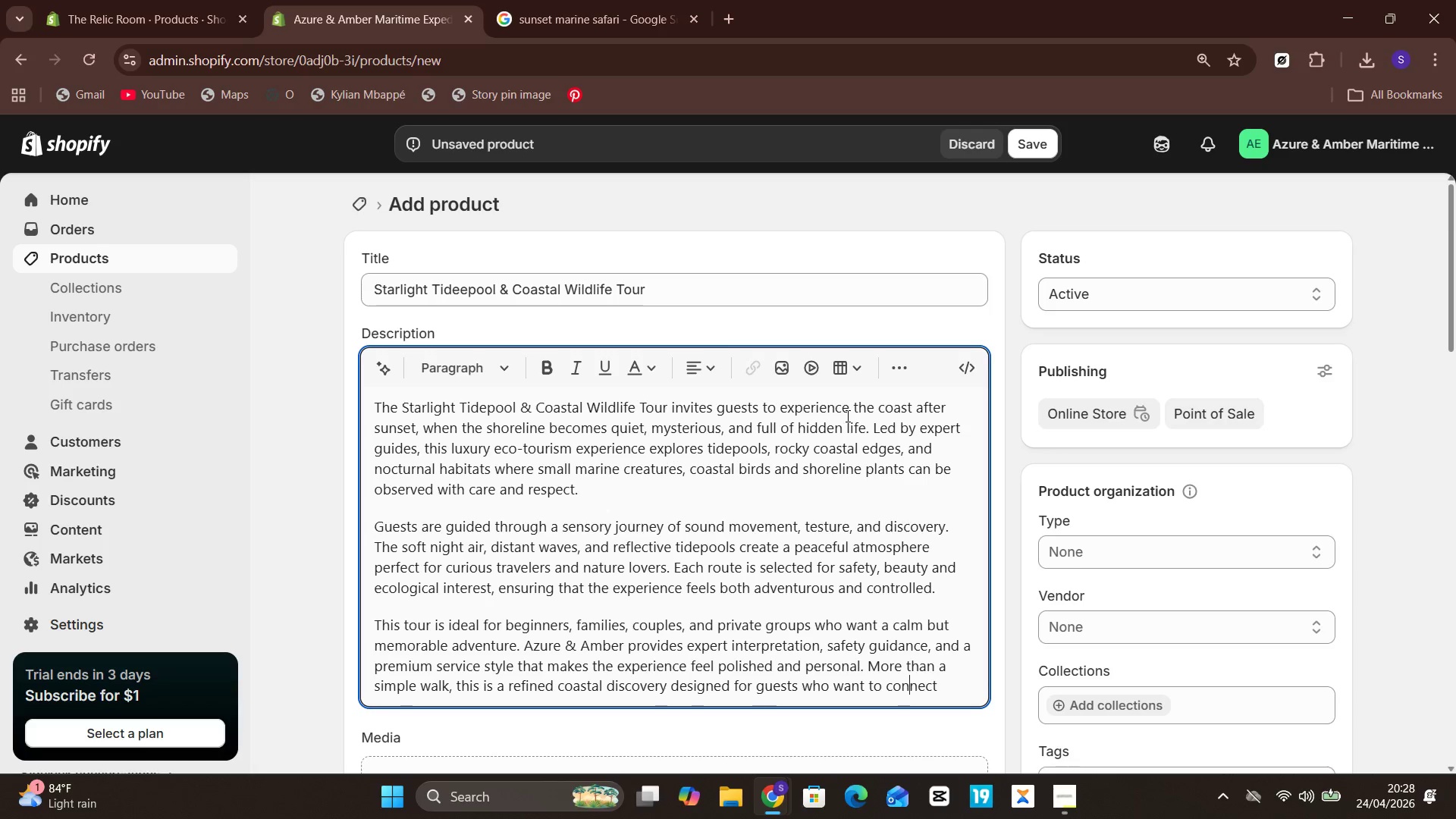 
key(Unknown)
 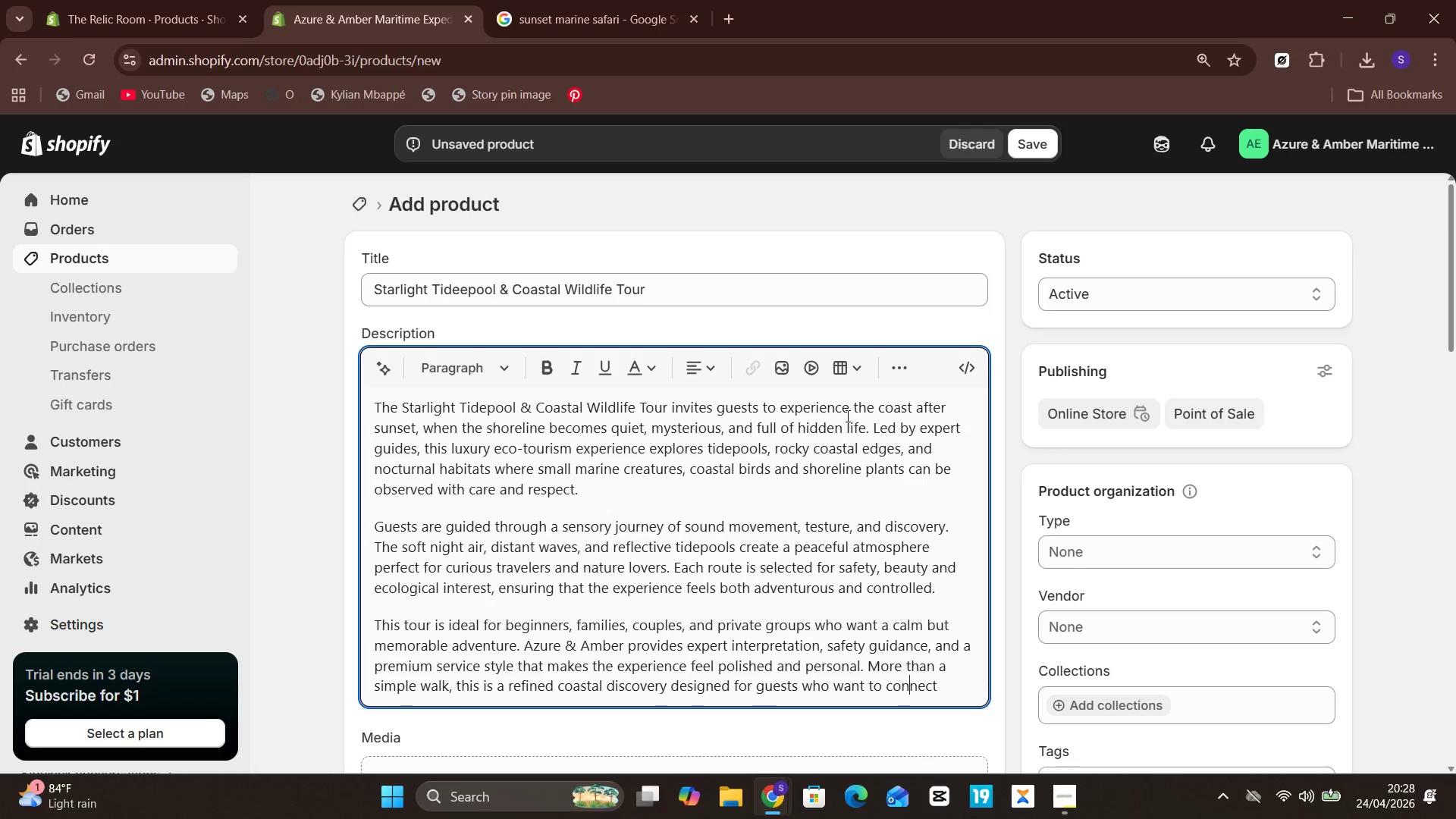 
key(ArrowRight)
 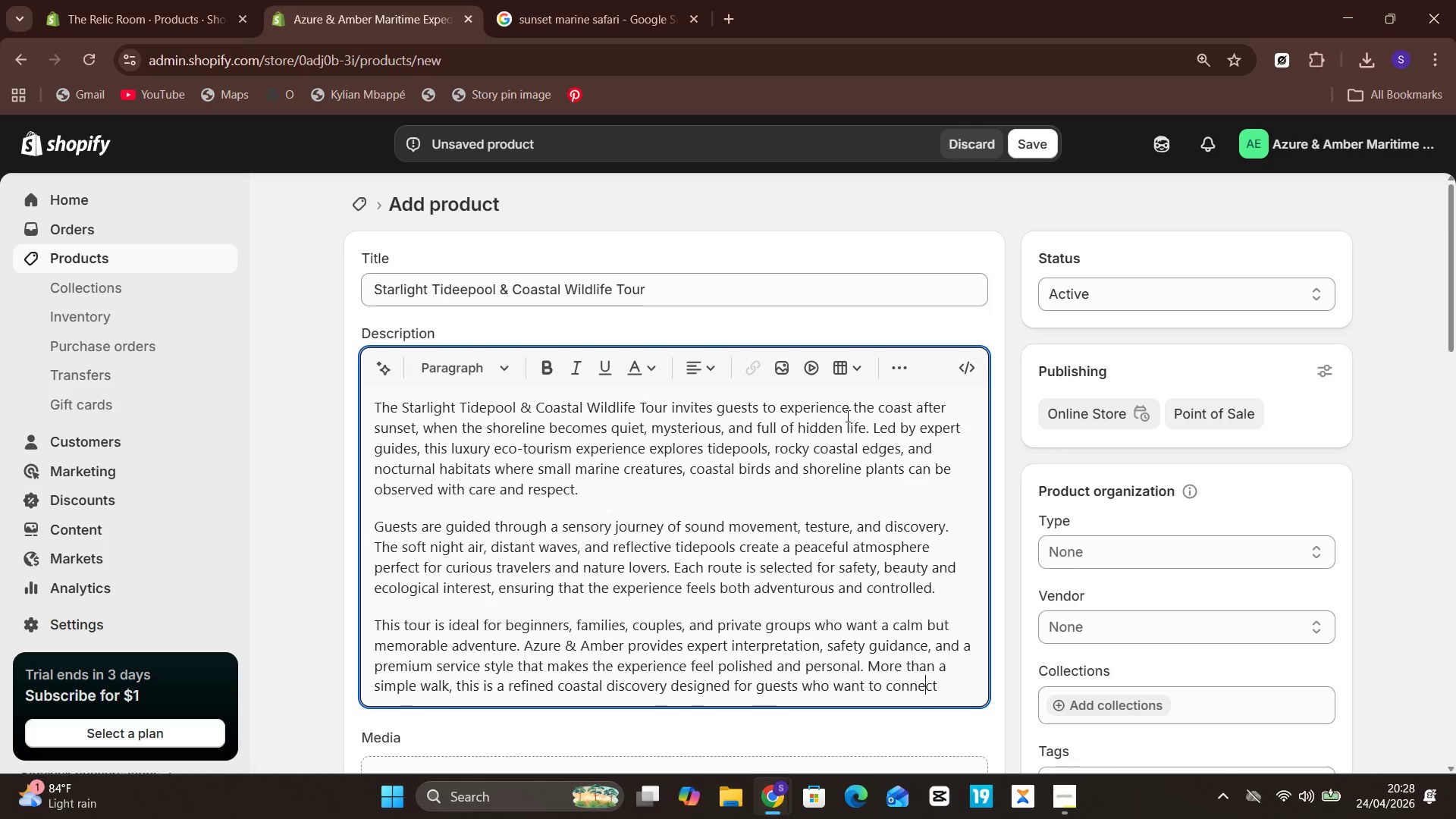 
key(Unknown)
 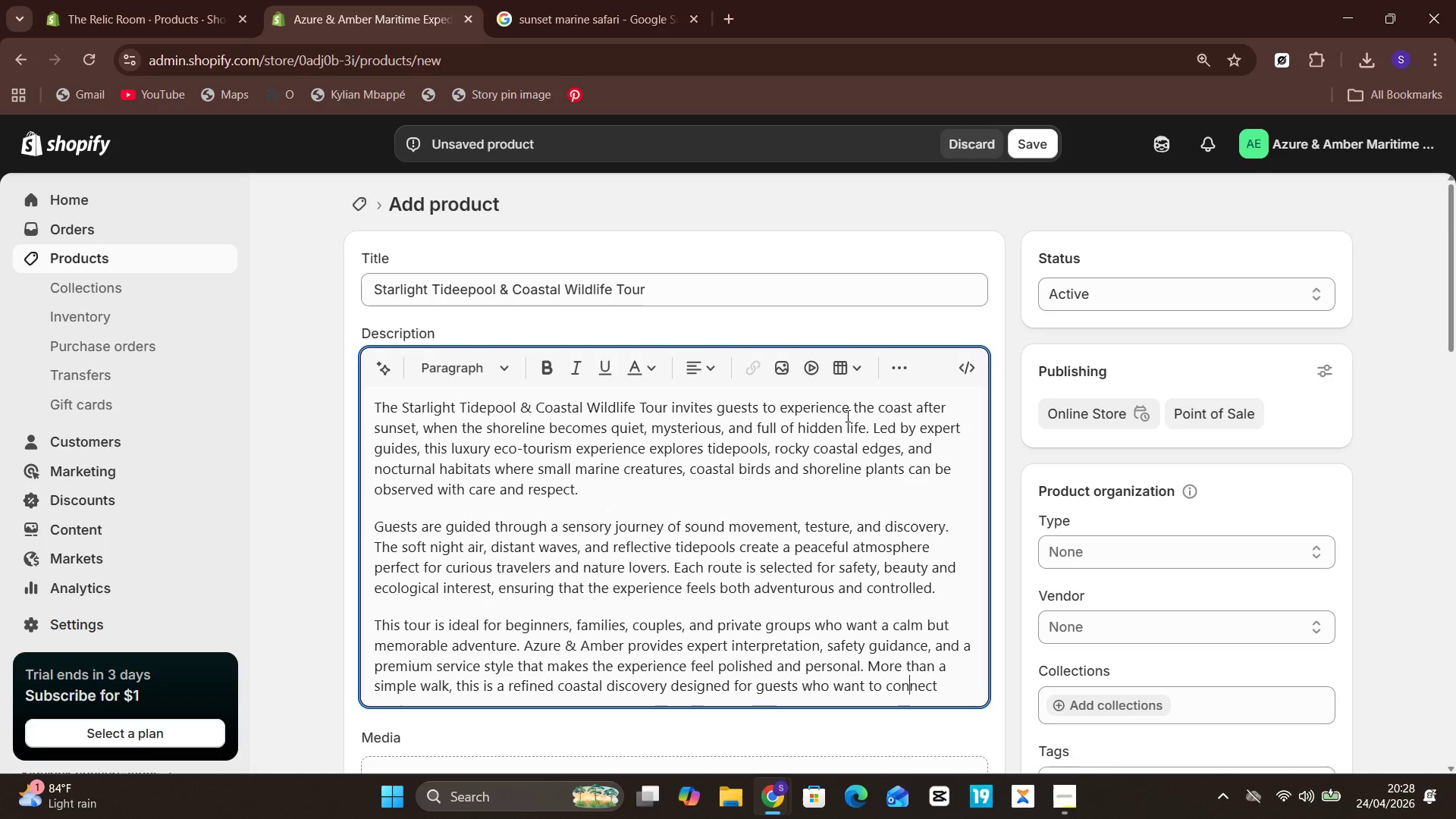 
key(ArrowRight)
 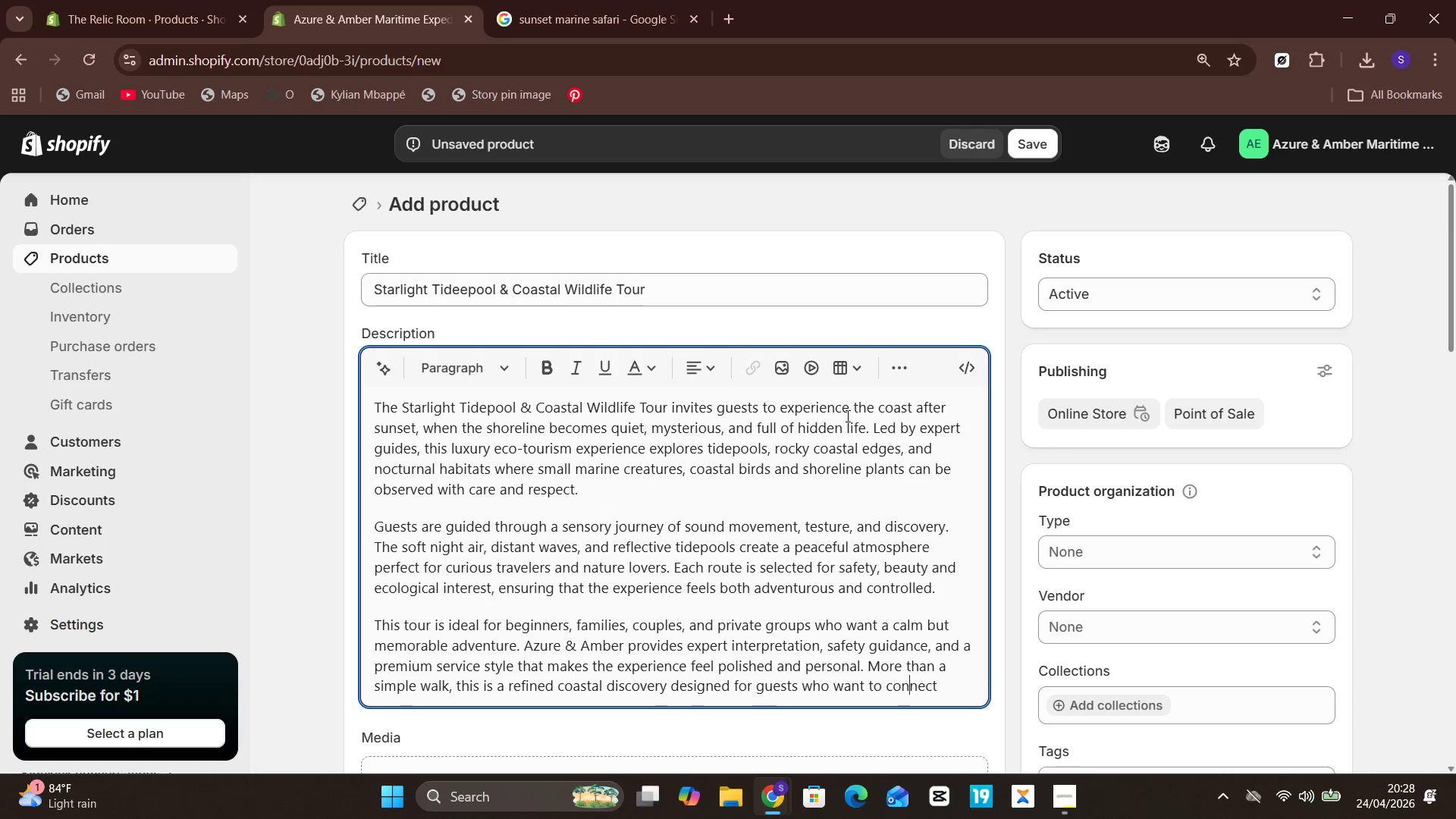 
key(Unknown)
 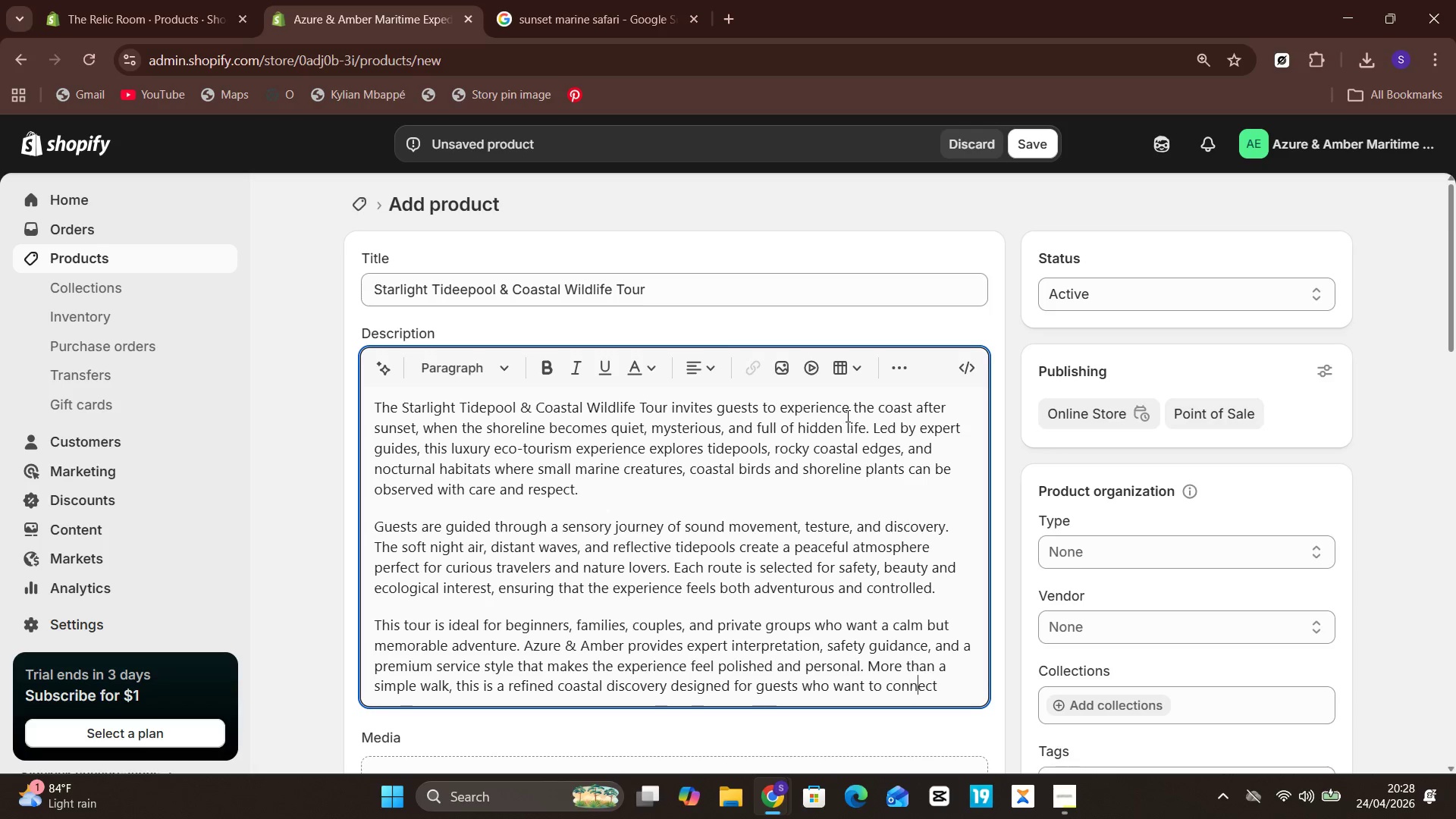 
key(ArrowRight)
 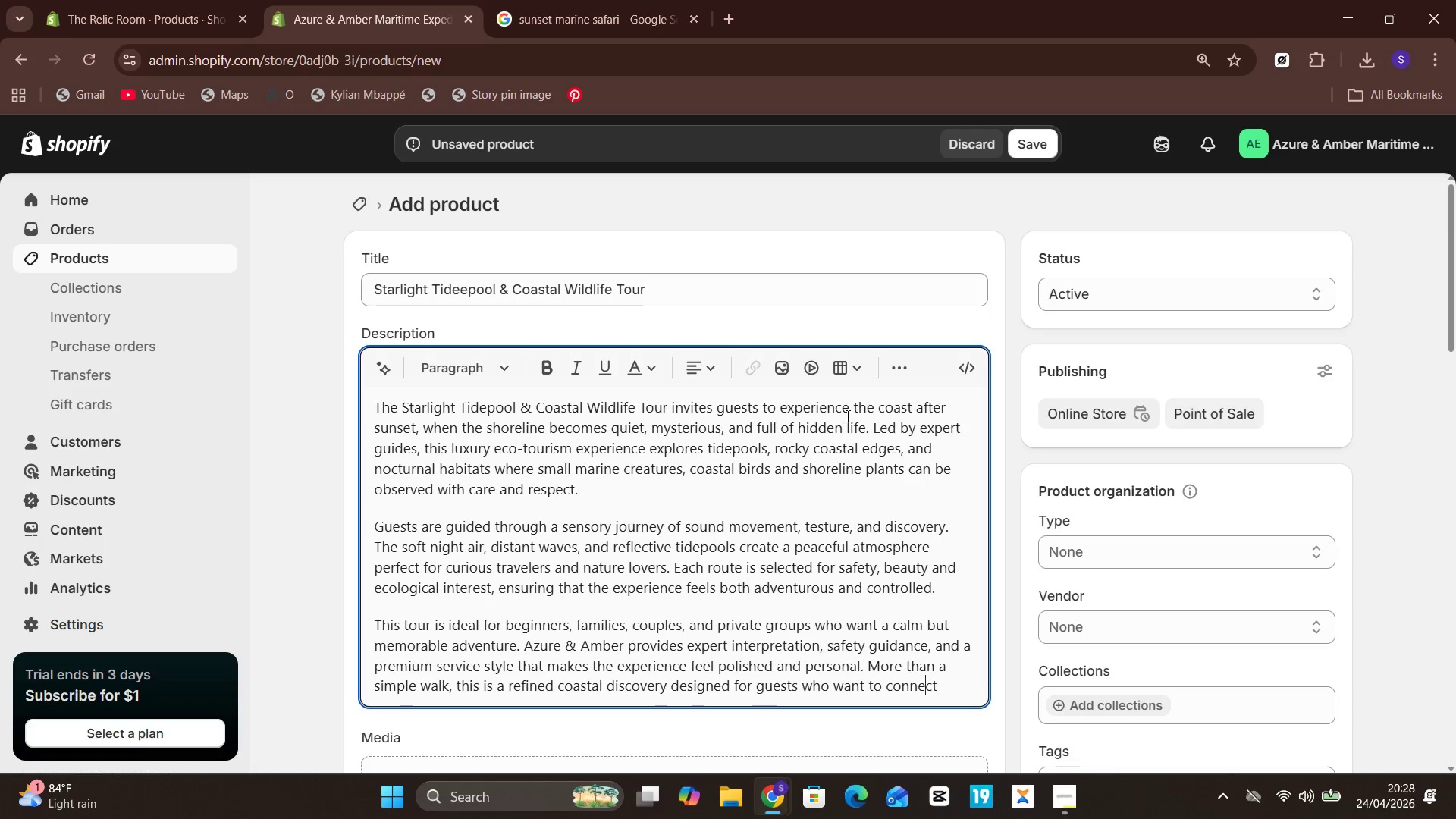 
key(Unknown)
 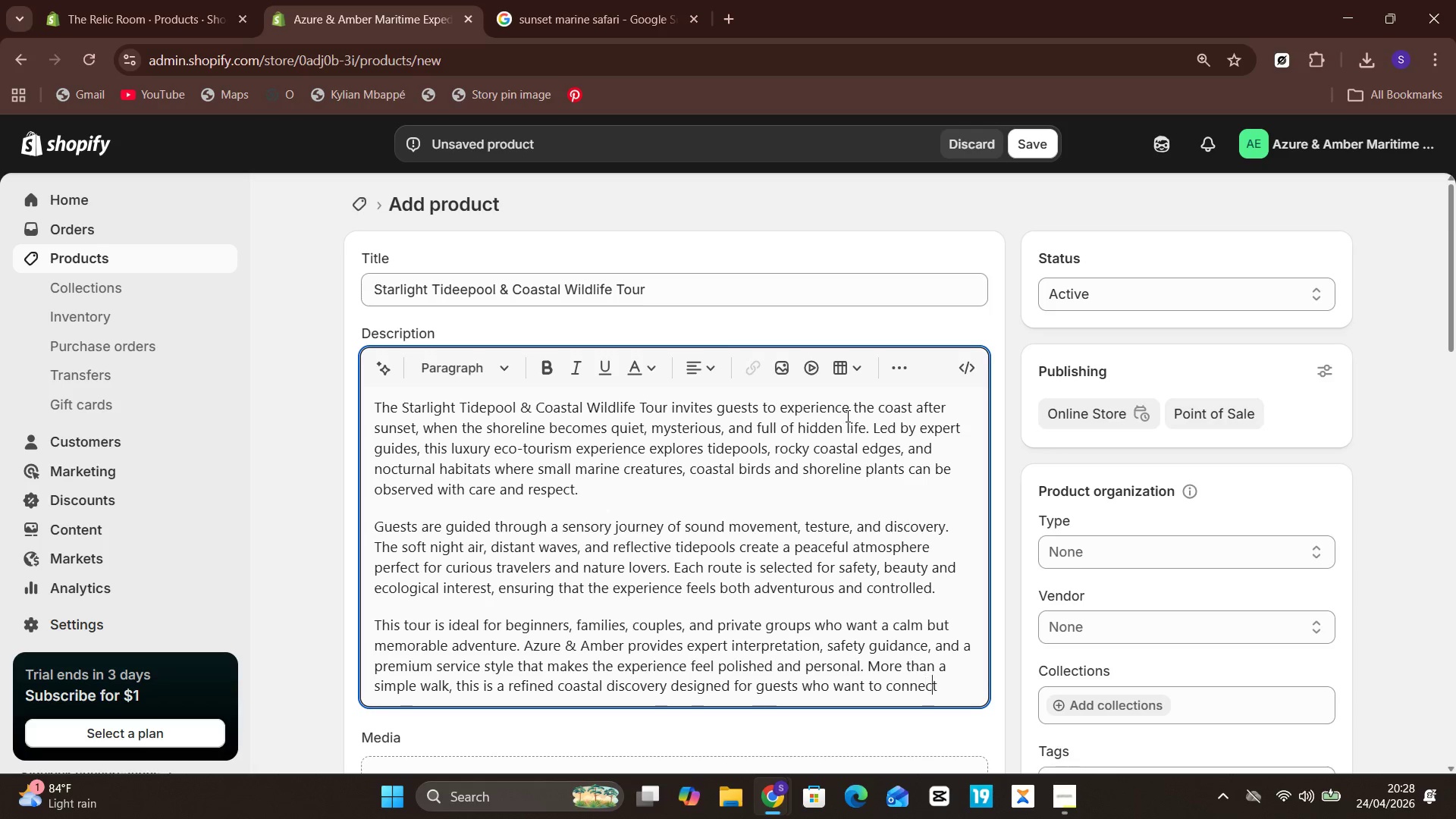 
key(ArrowRight)
 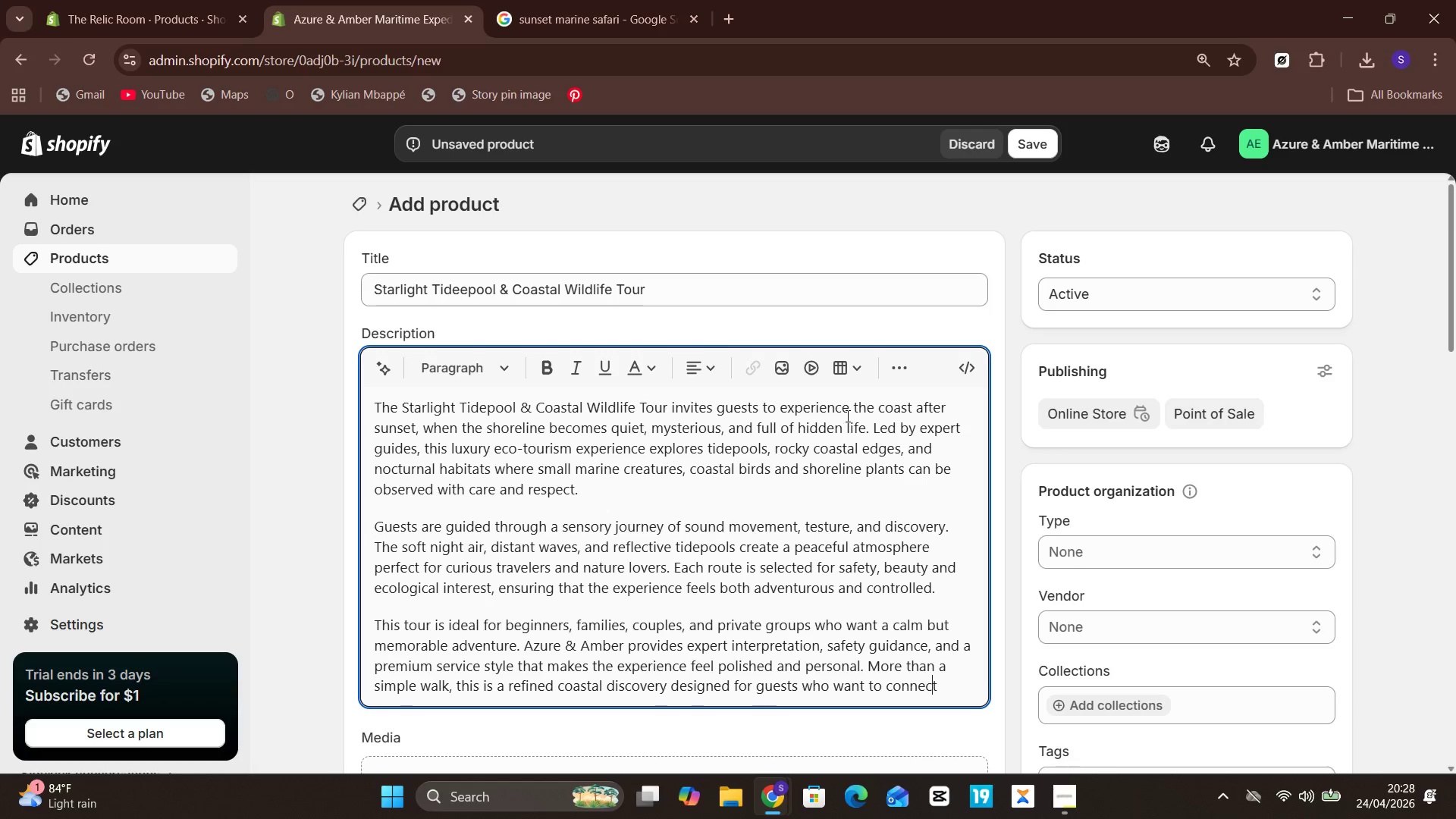 
key(Unknown)
 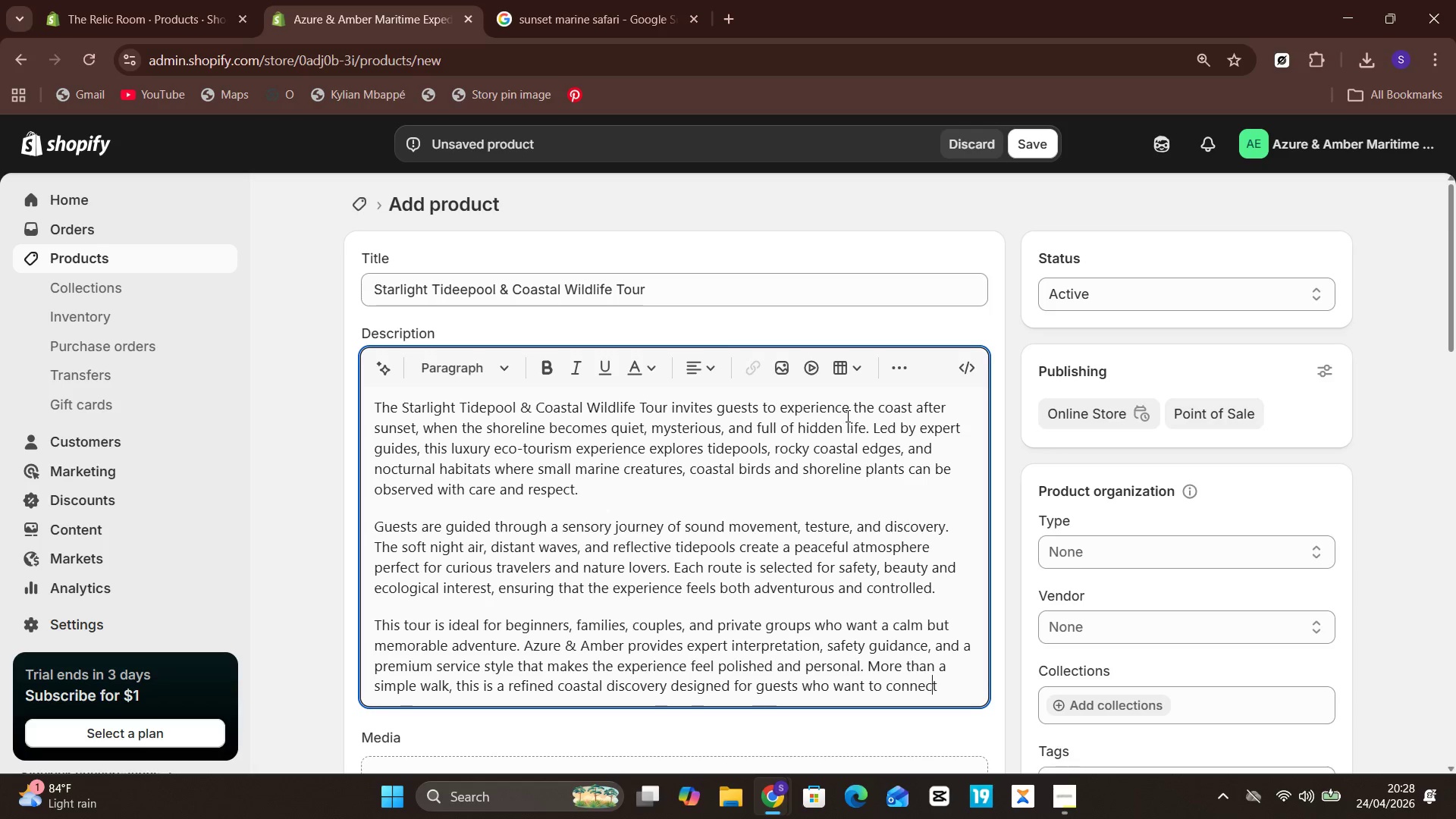 
key(ArrowRight)
 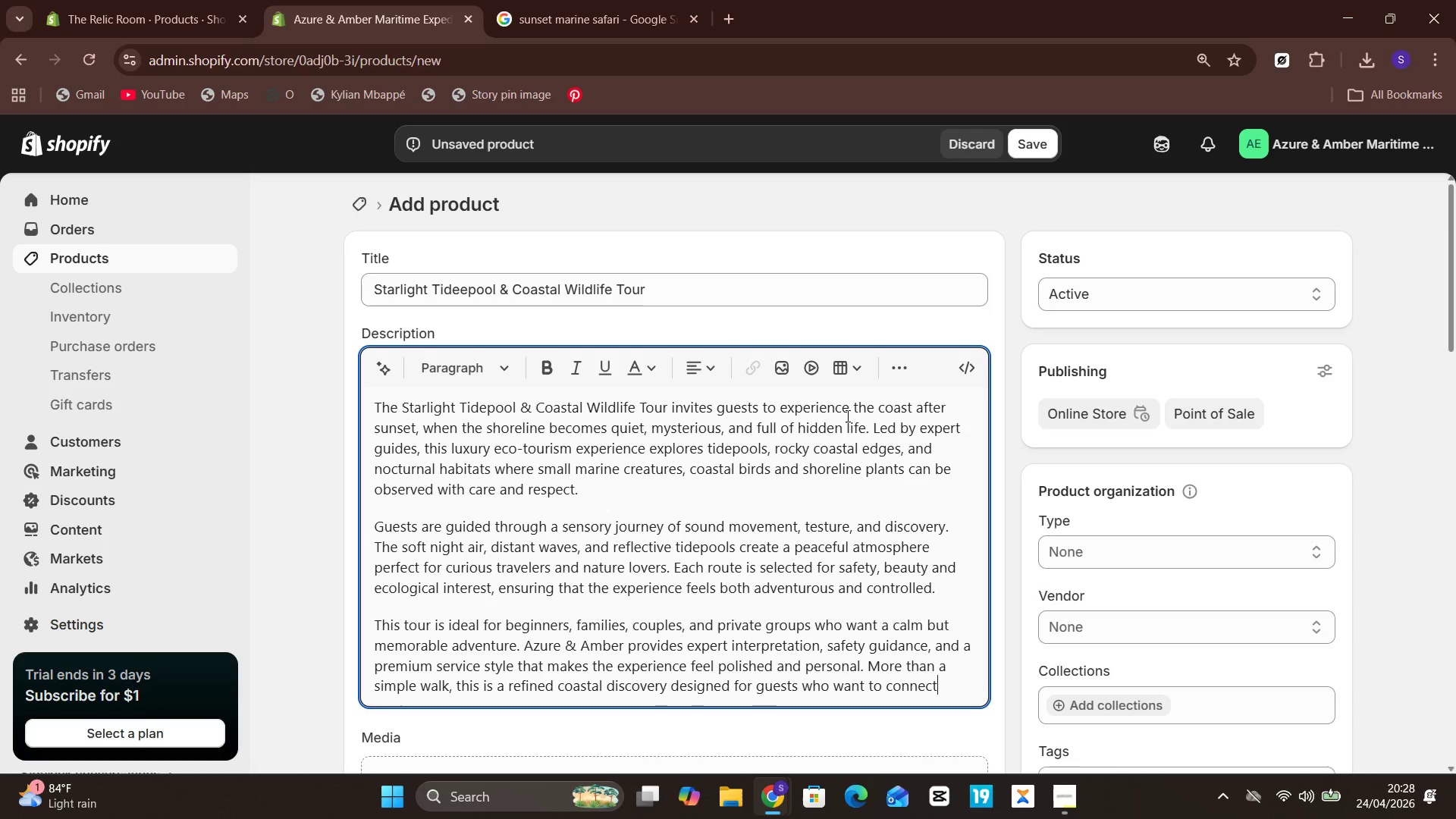 
type( deeply with marine life under the stars.)
 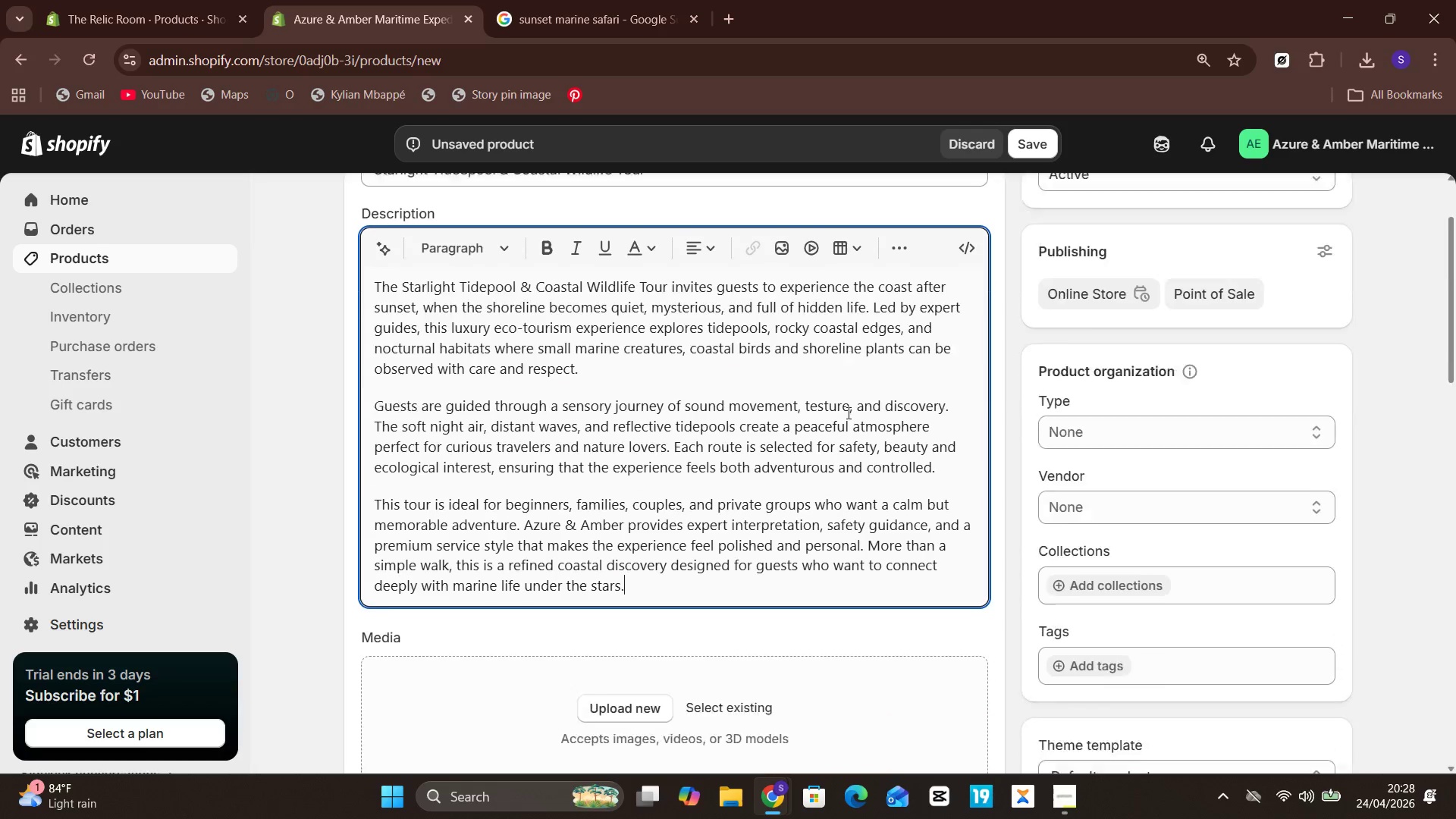 
wait(10.64)
 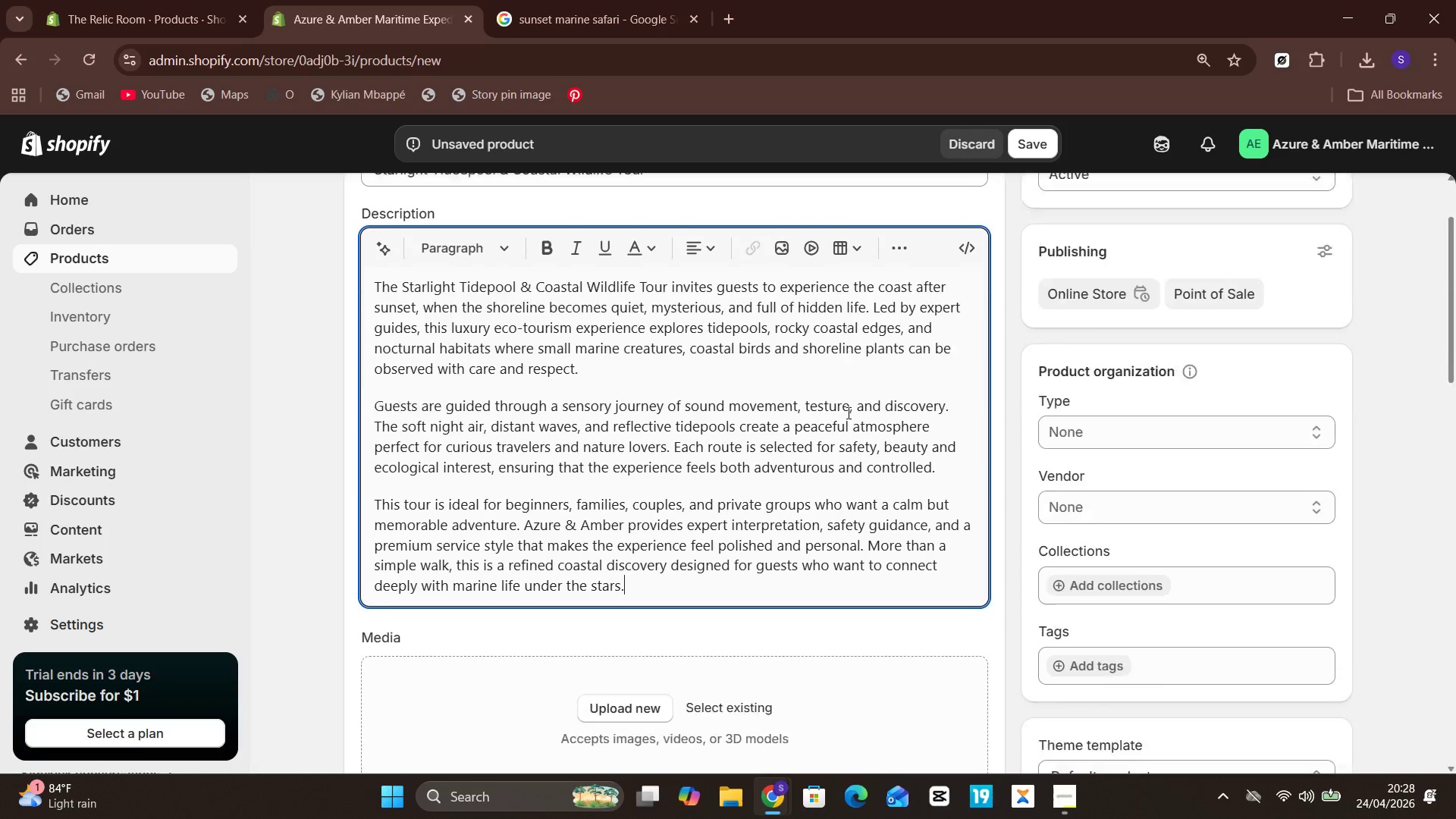 
left_click([576, 16])
 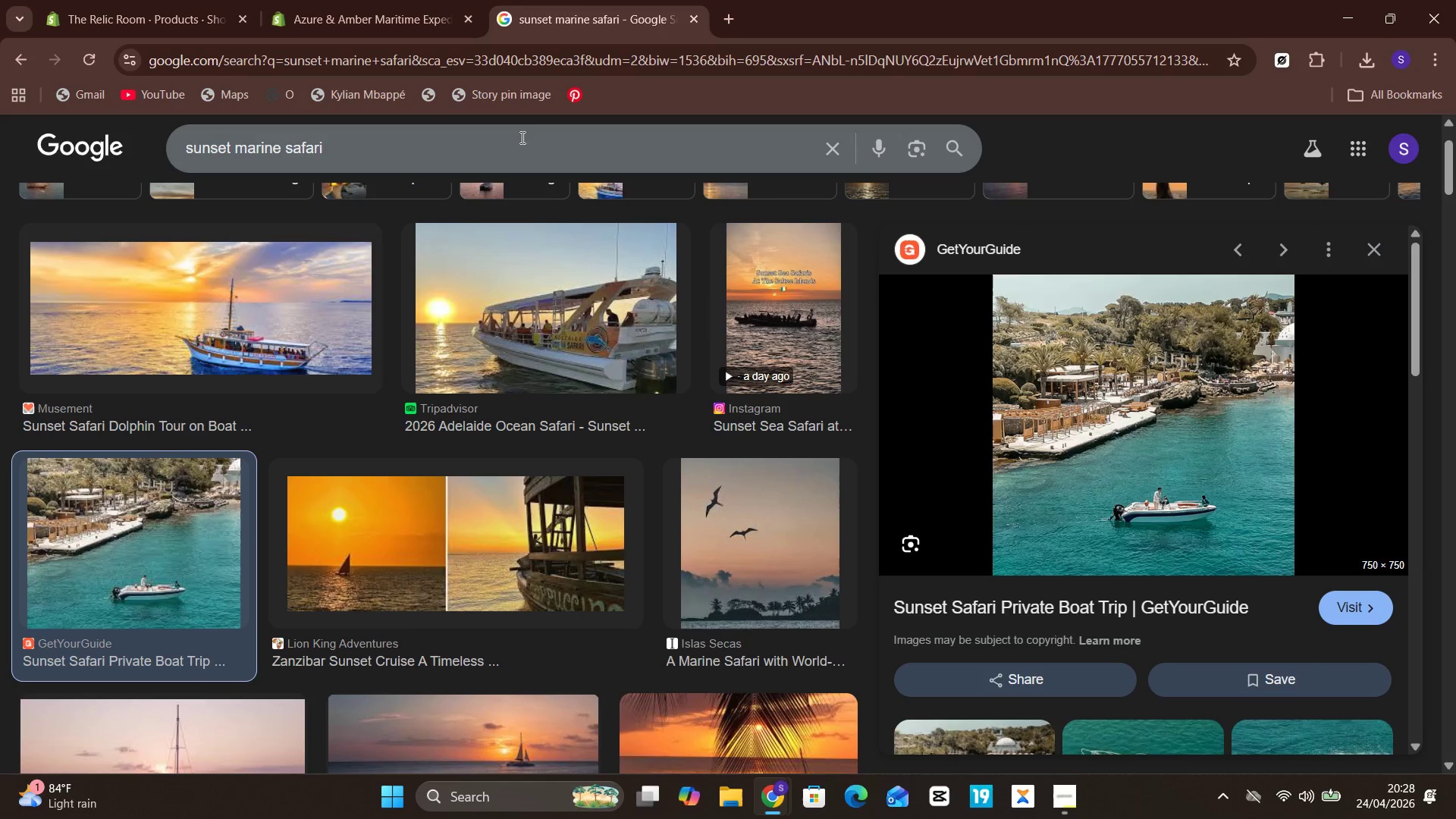 
key(Control+ControlLeft)
 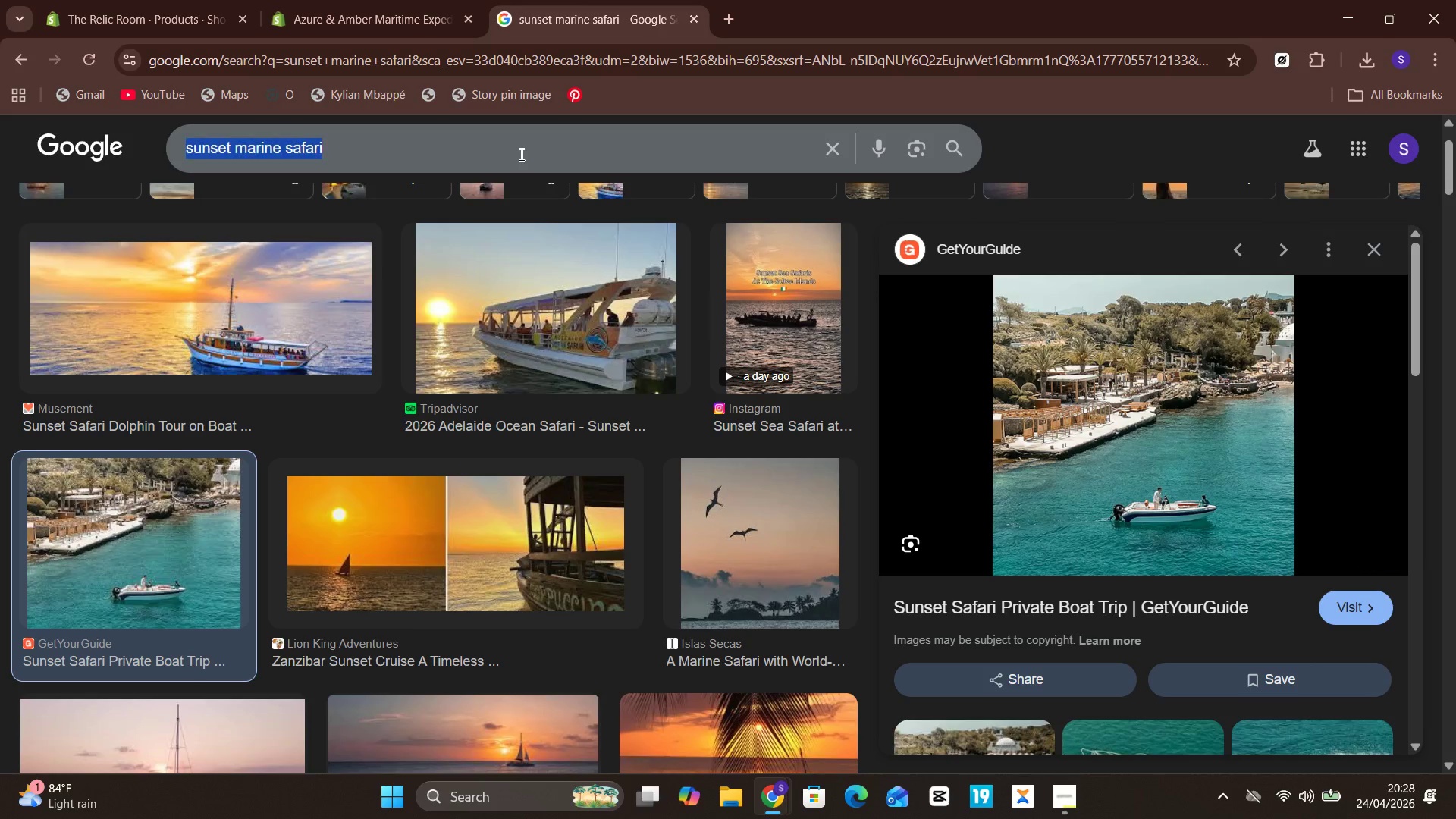 
left_click([520, 154])
 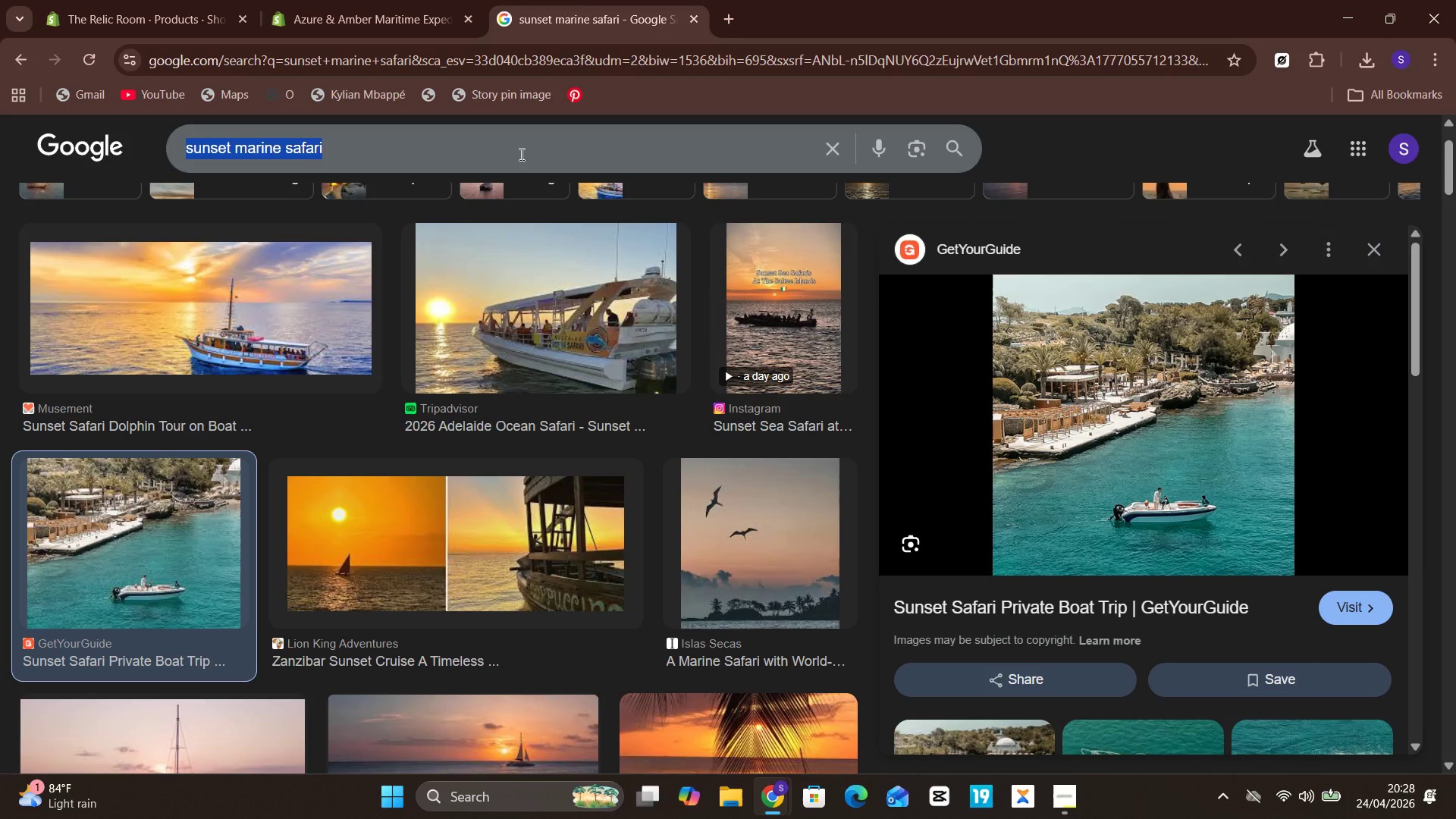 
key(Control+A)
 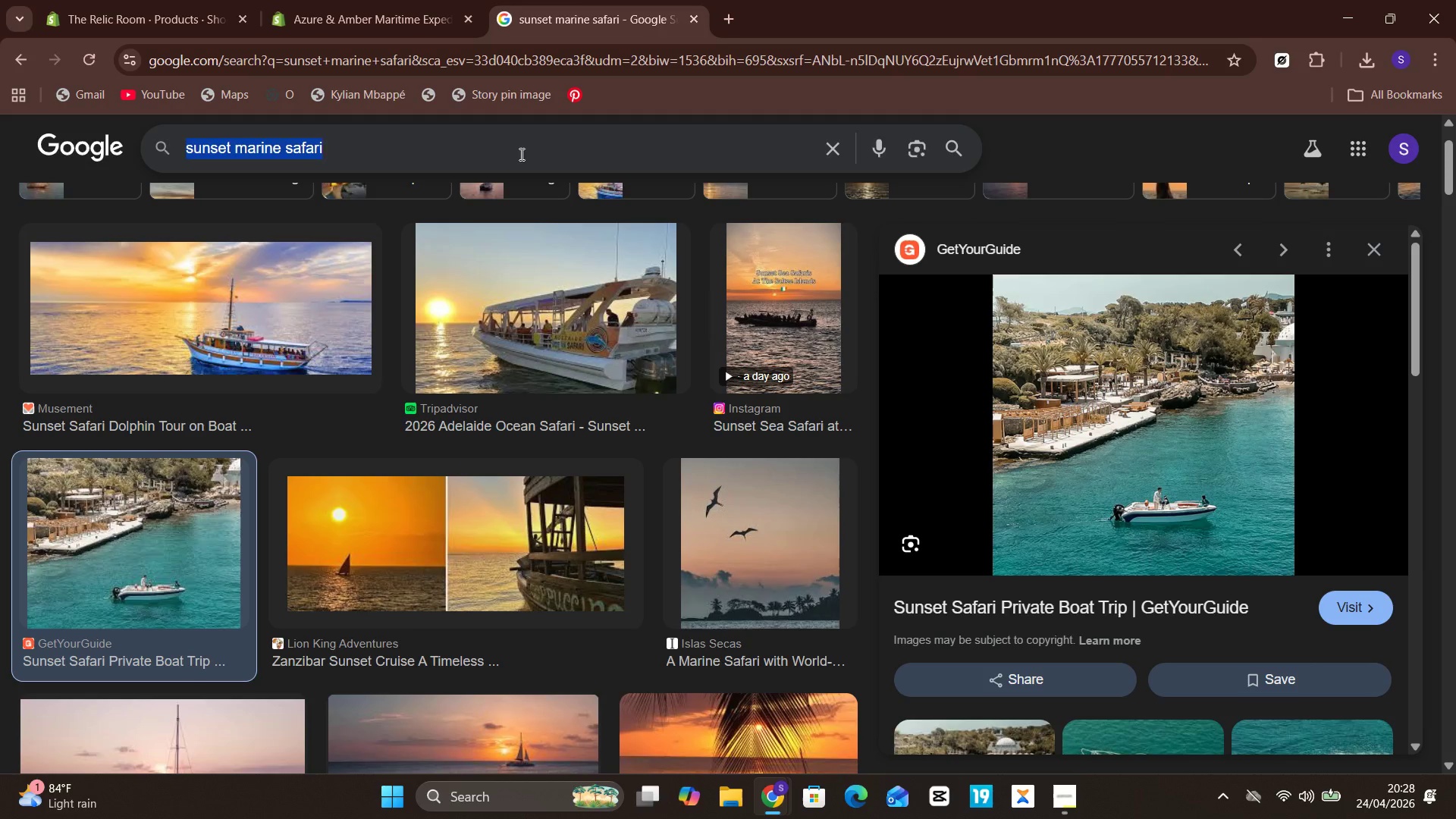 
type(tidepool night tour)
 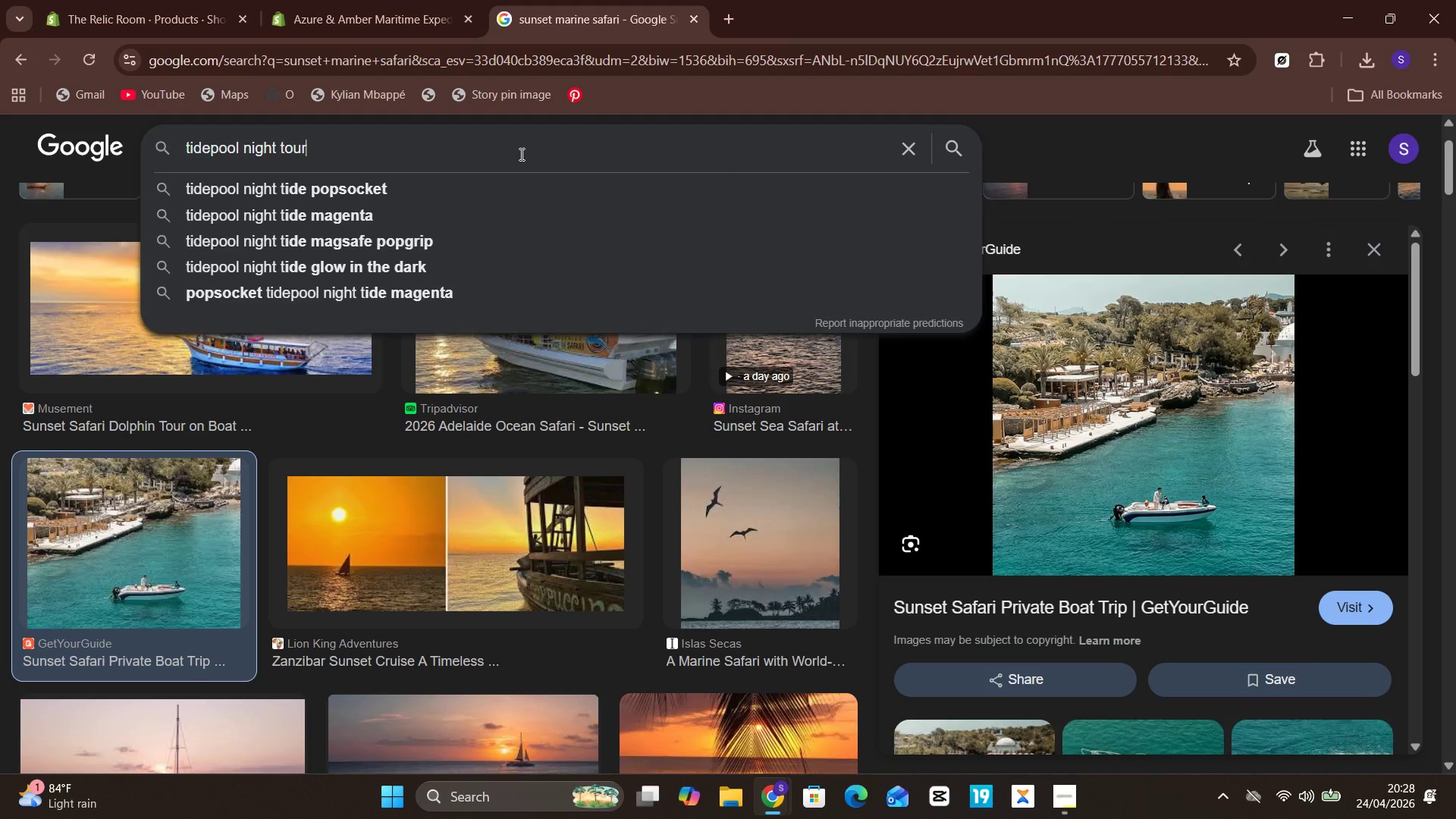 
key(Enter)
 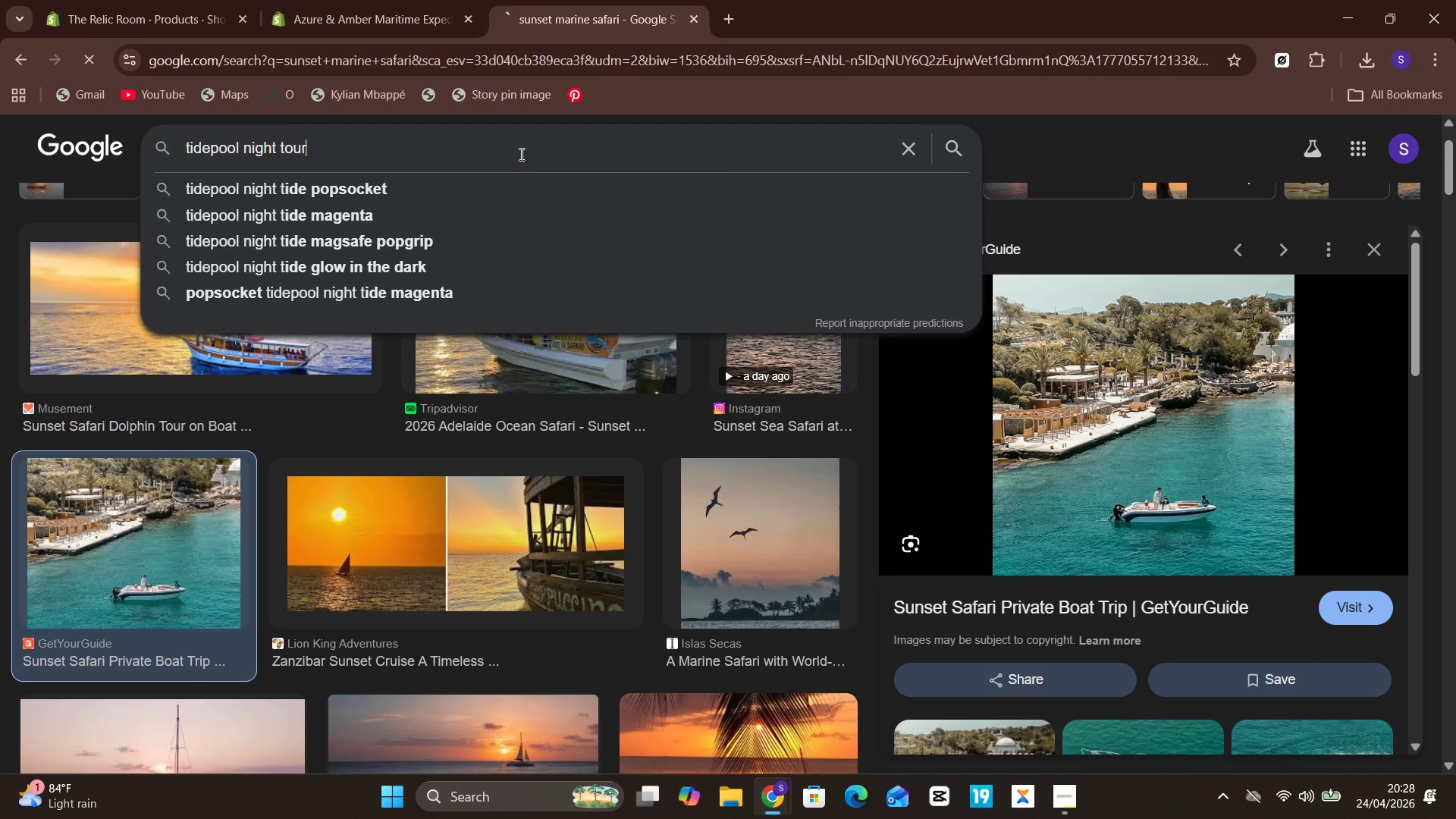 
key(Enter)
 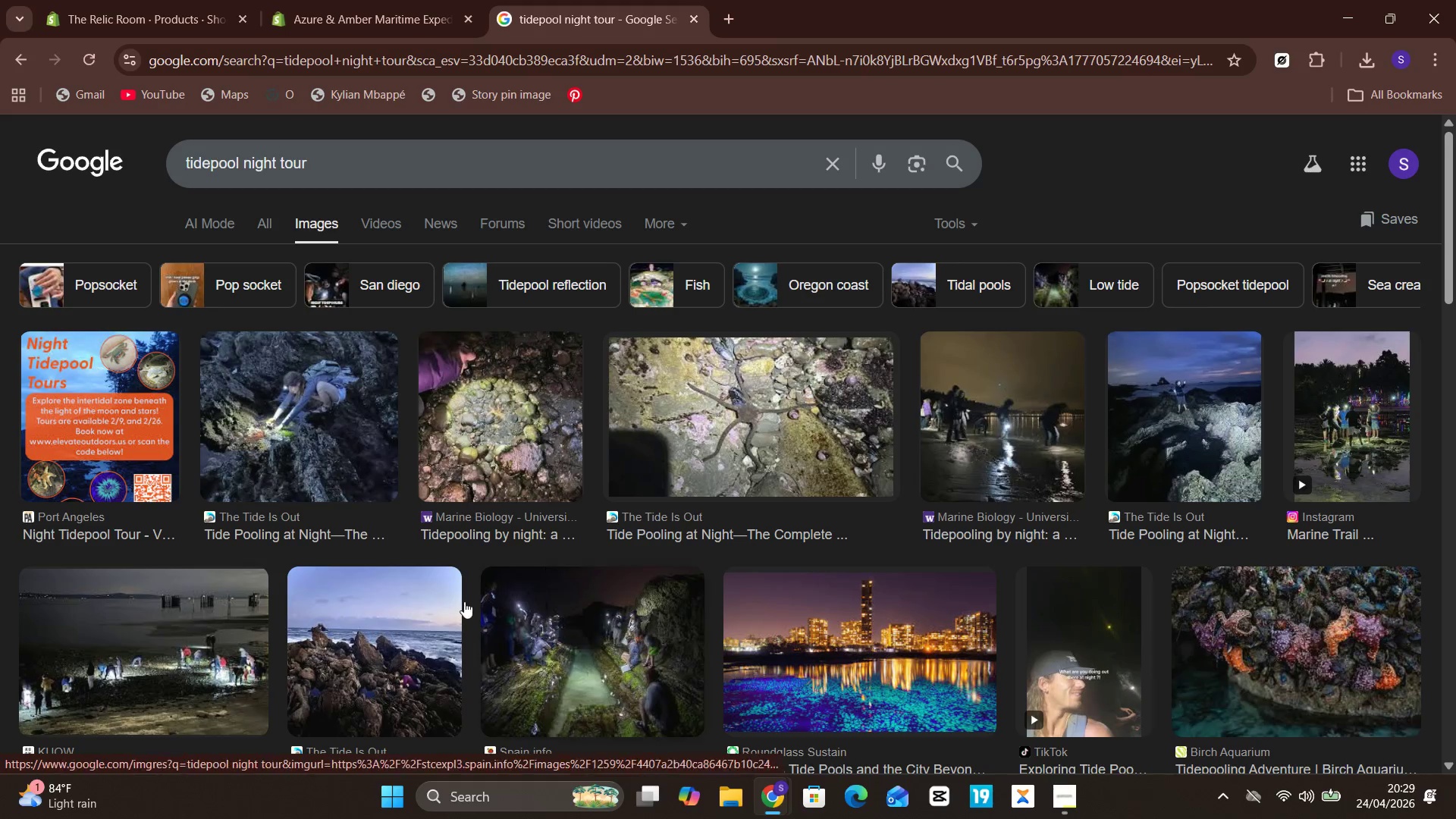 
wait(16.56)
 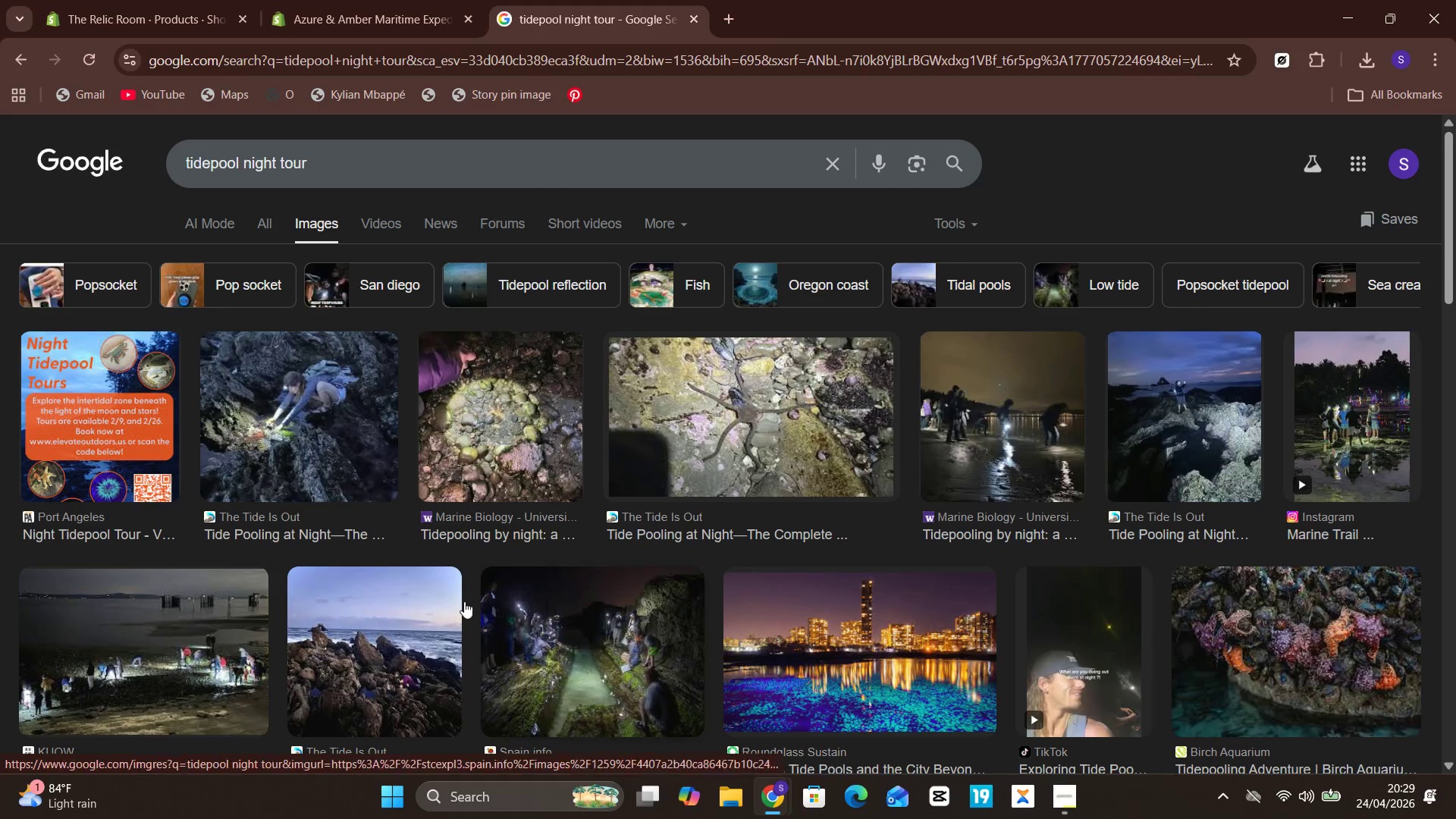 
left_click([614, 503])
 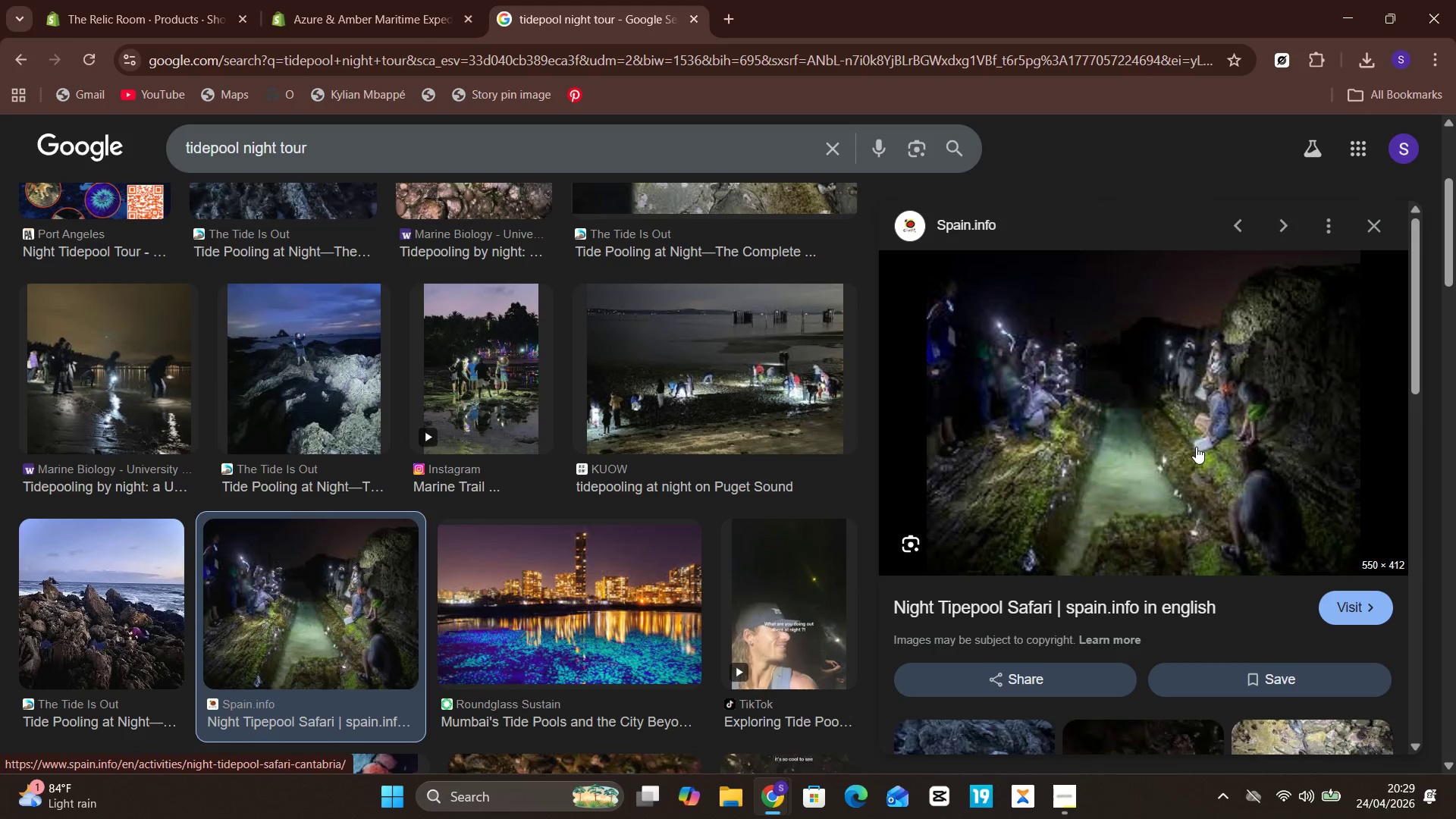 
wait(5.56)
 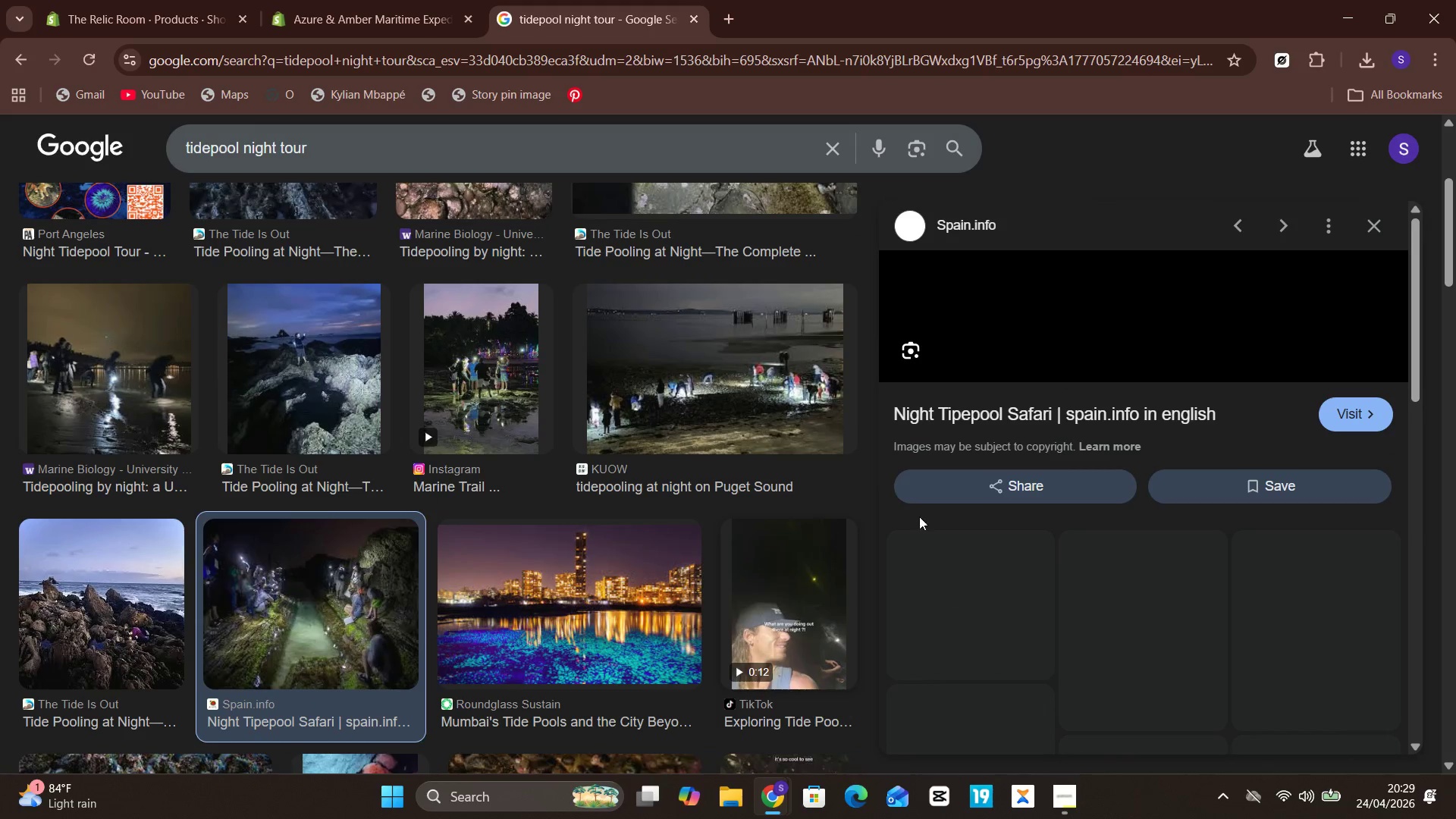 
right_click([1196, 447])
 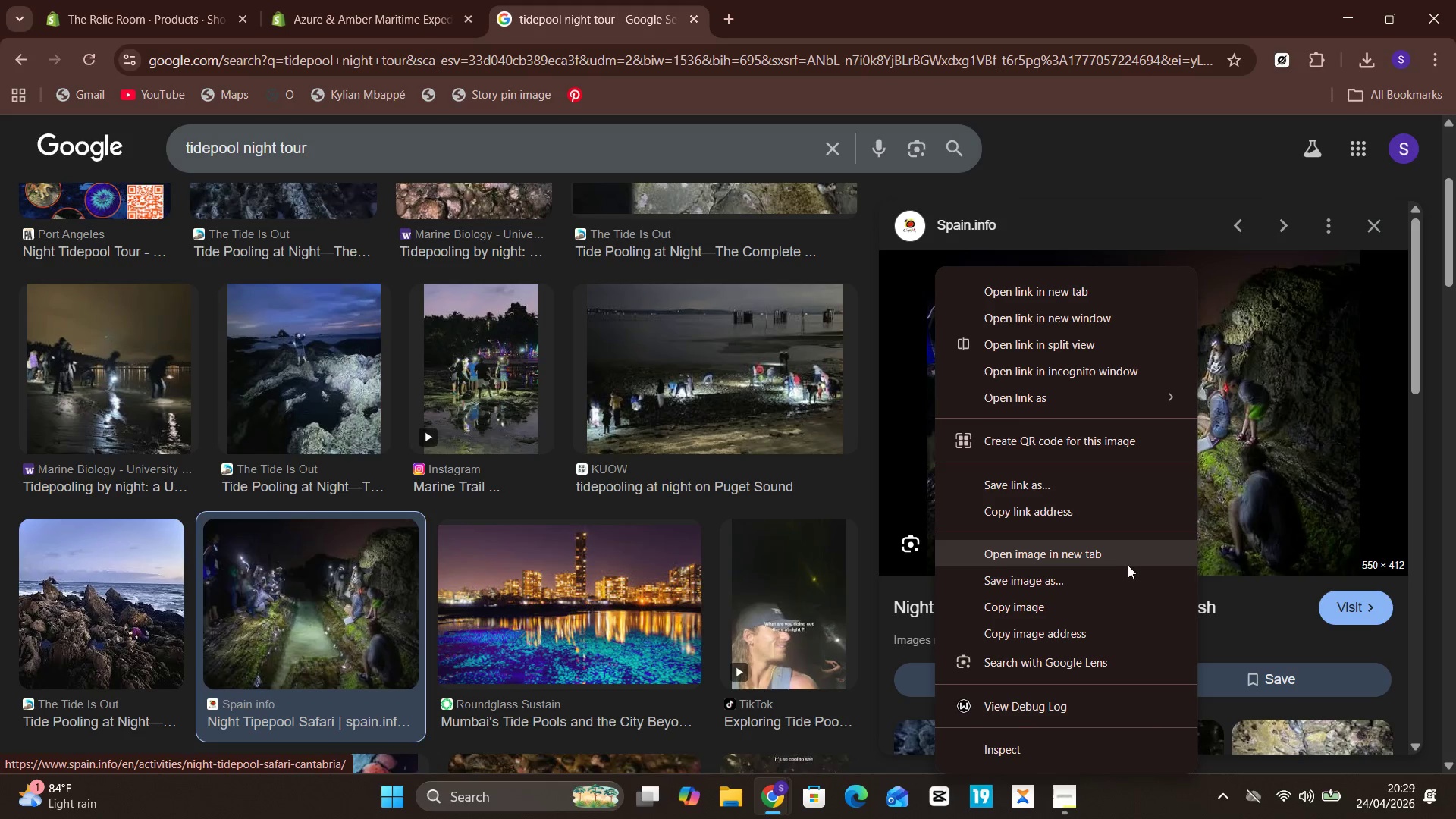 
left_click([1122, 576])
 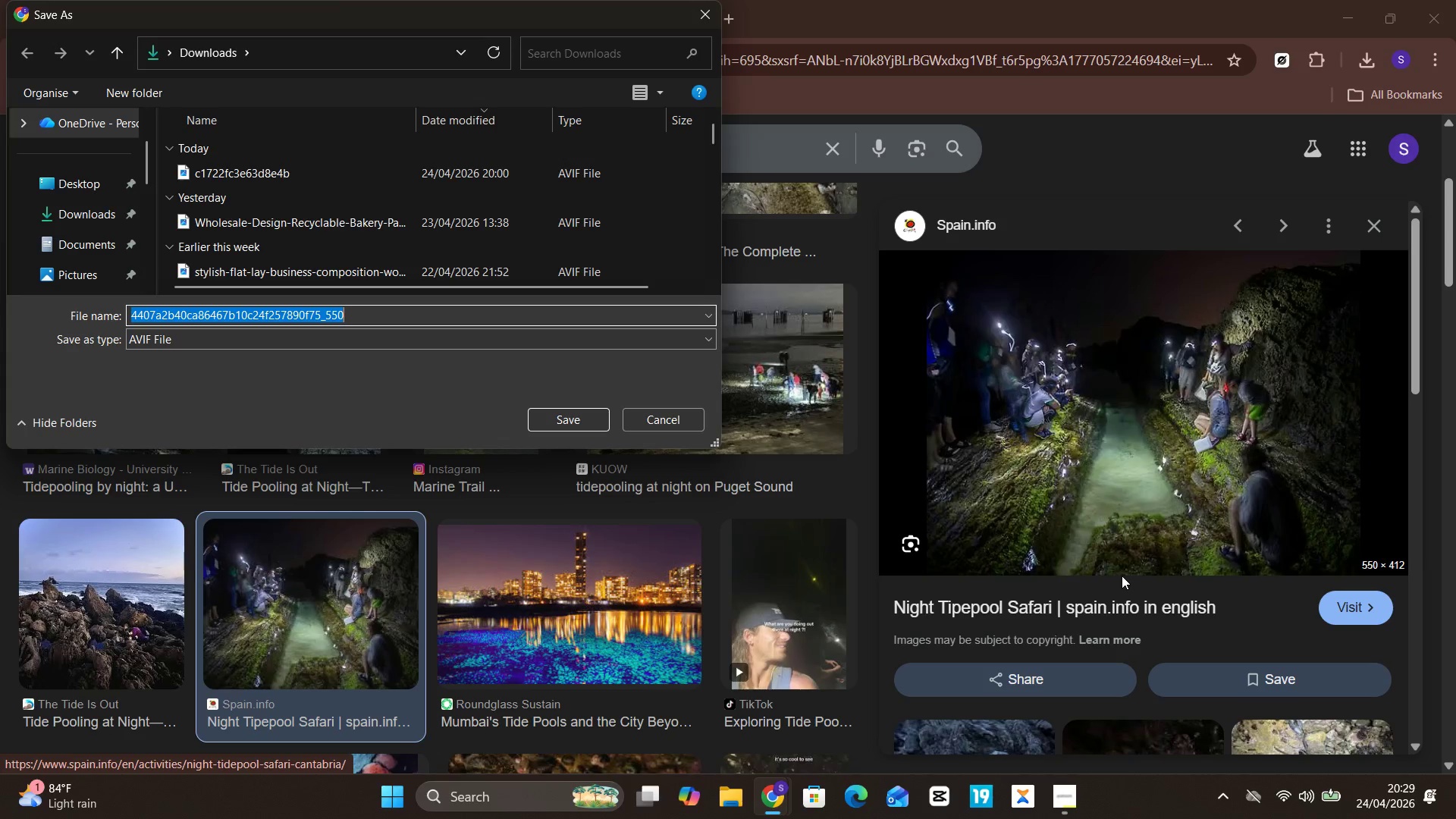 
wait(11.22)
 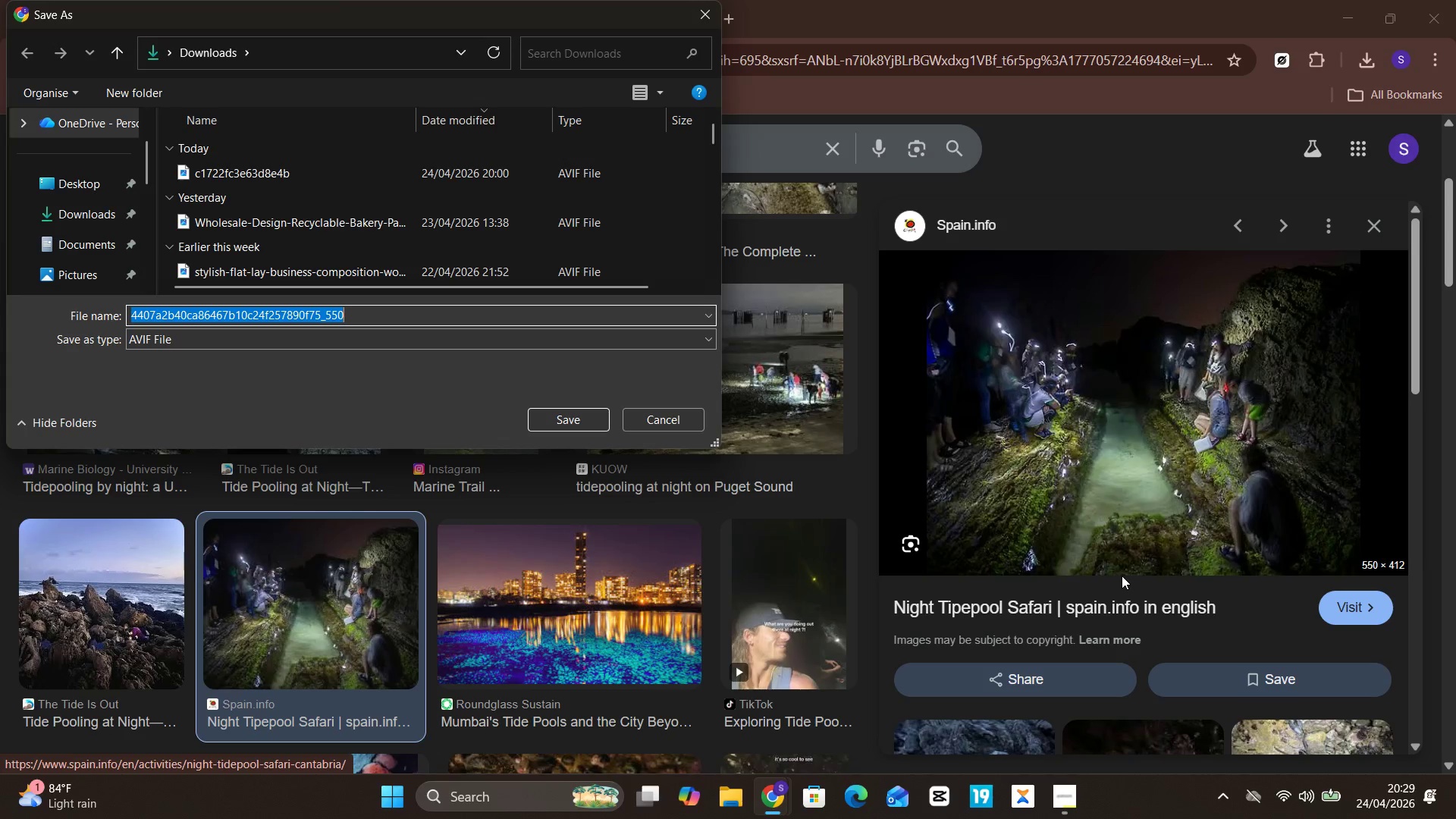 
key(Enter)
 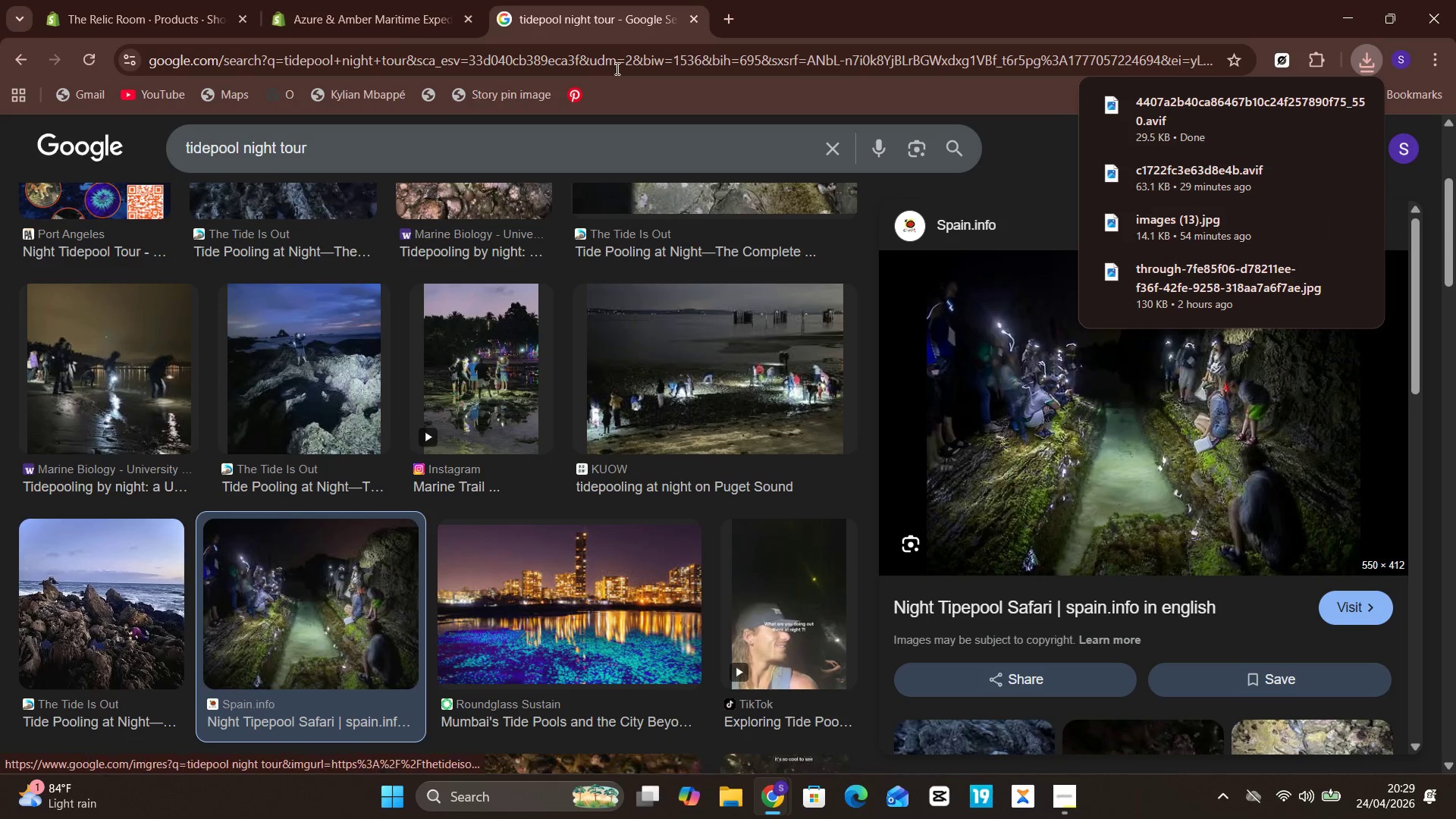 
left_click([456, 0])
 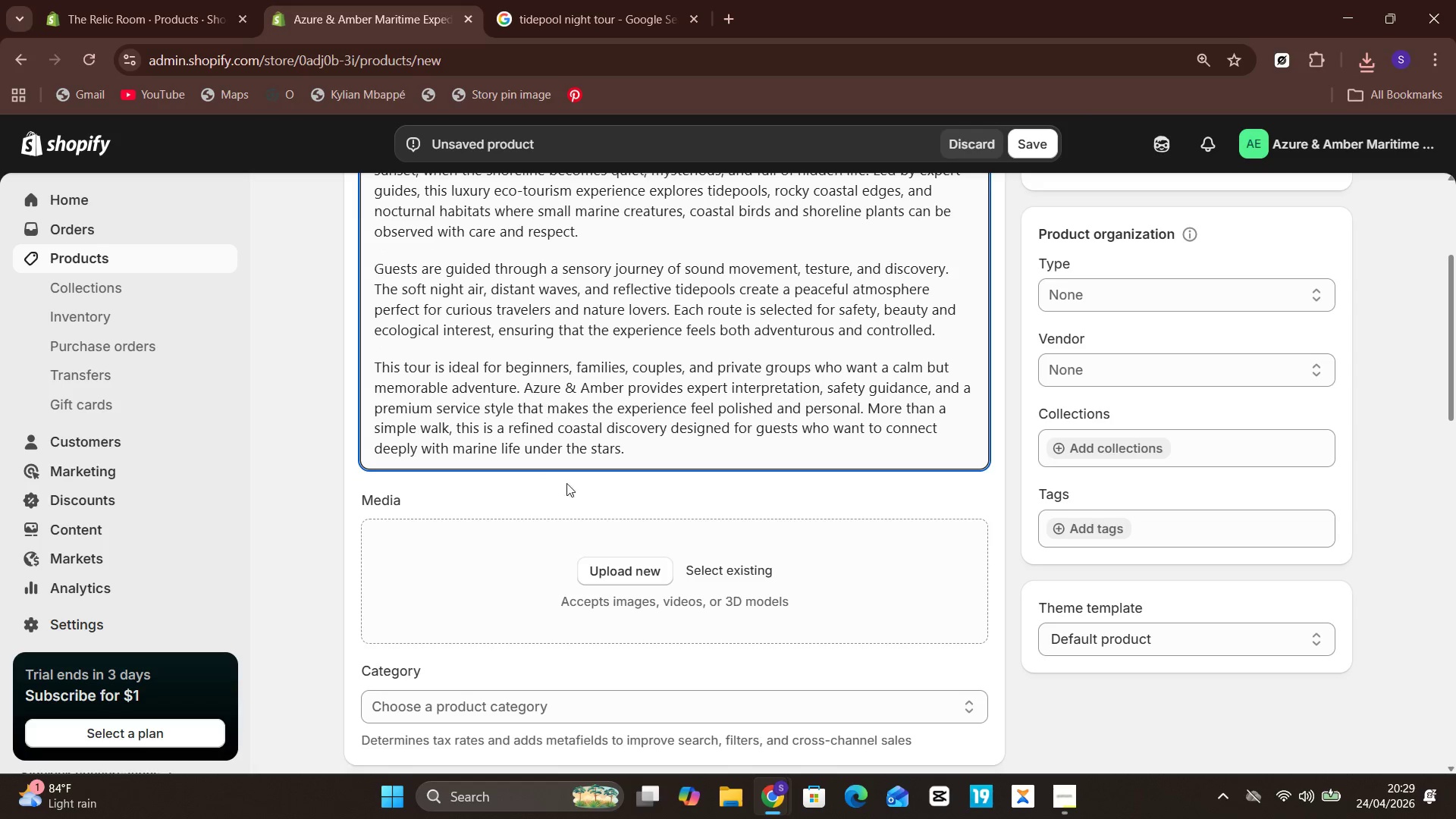 
left_click([629, 564])
 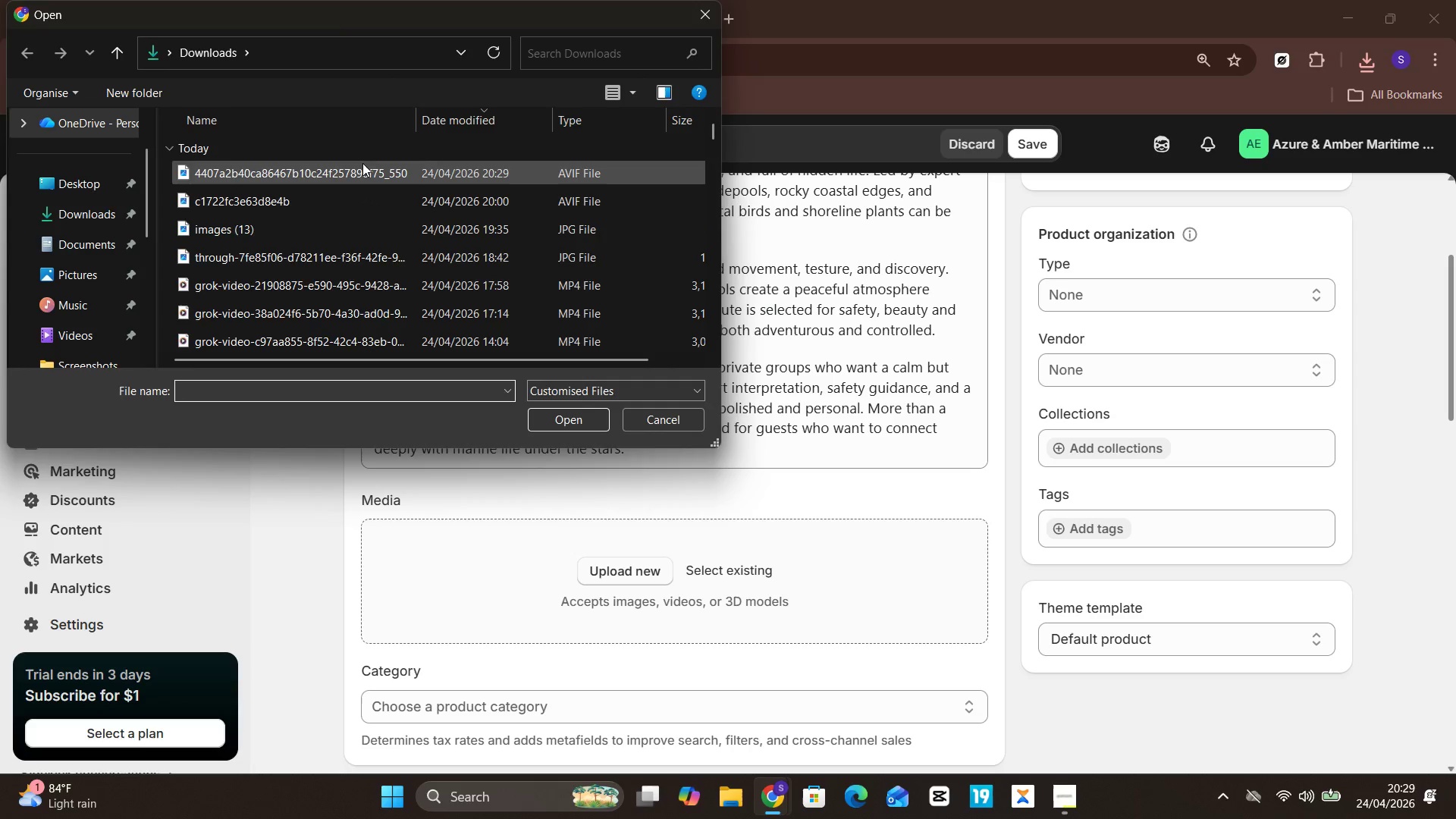 
left_click([366, 170])
 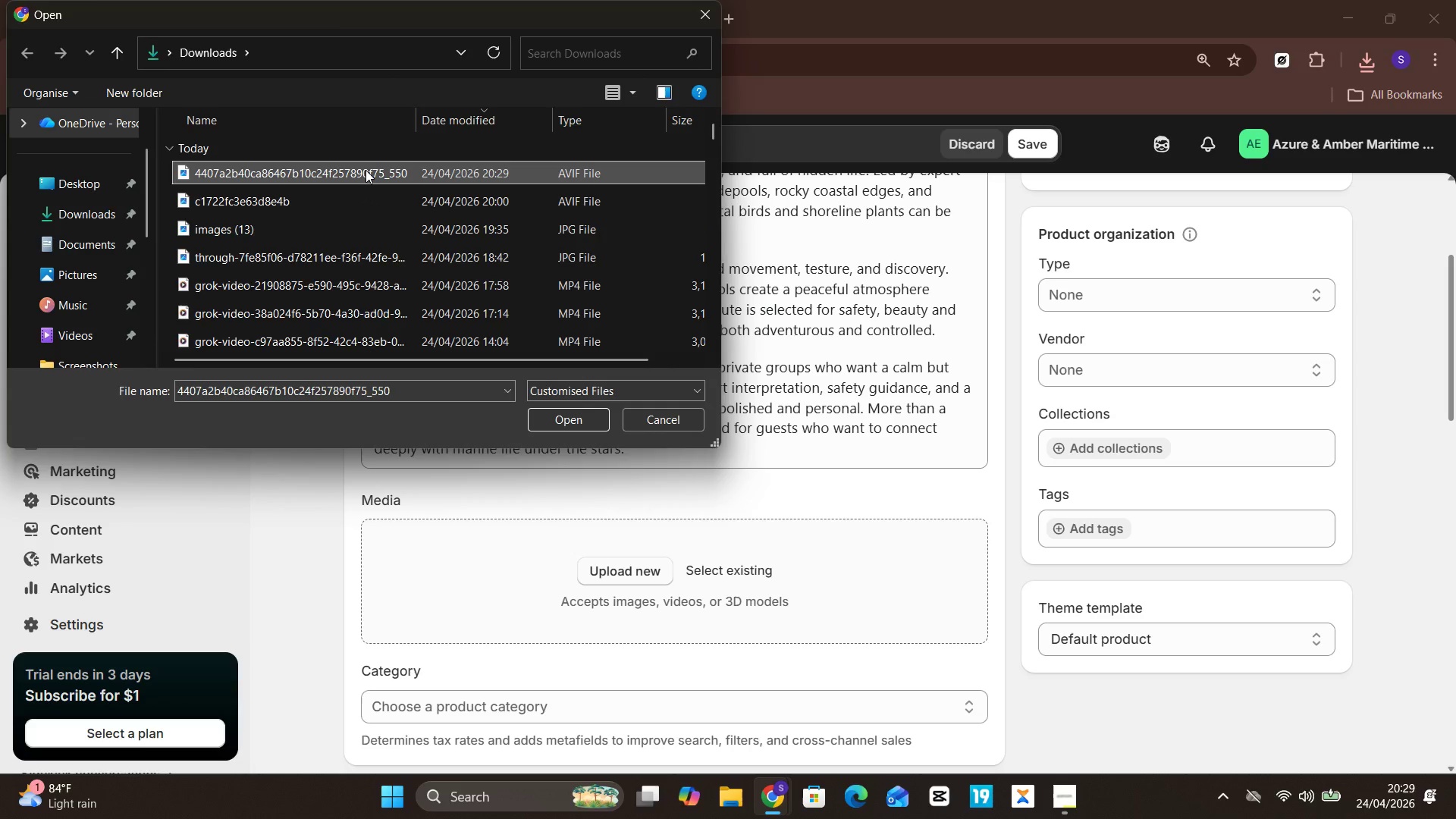 
key(Enter)
 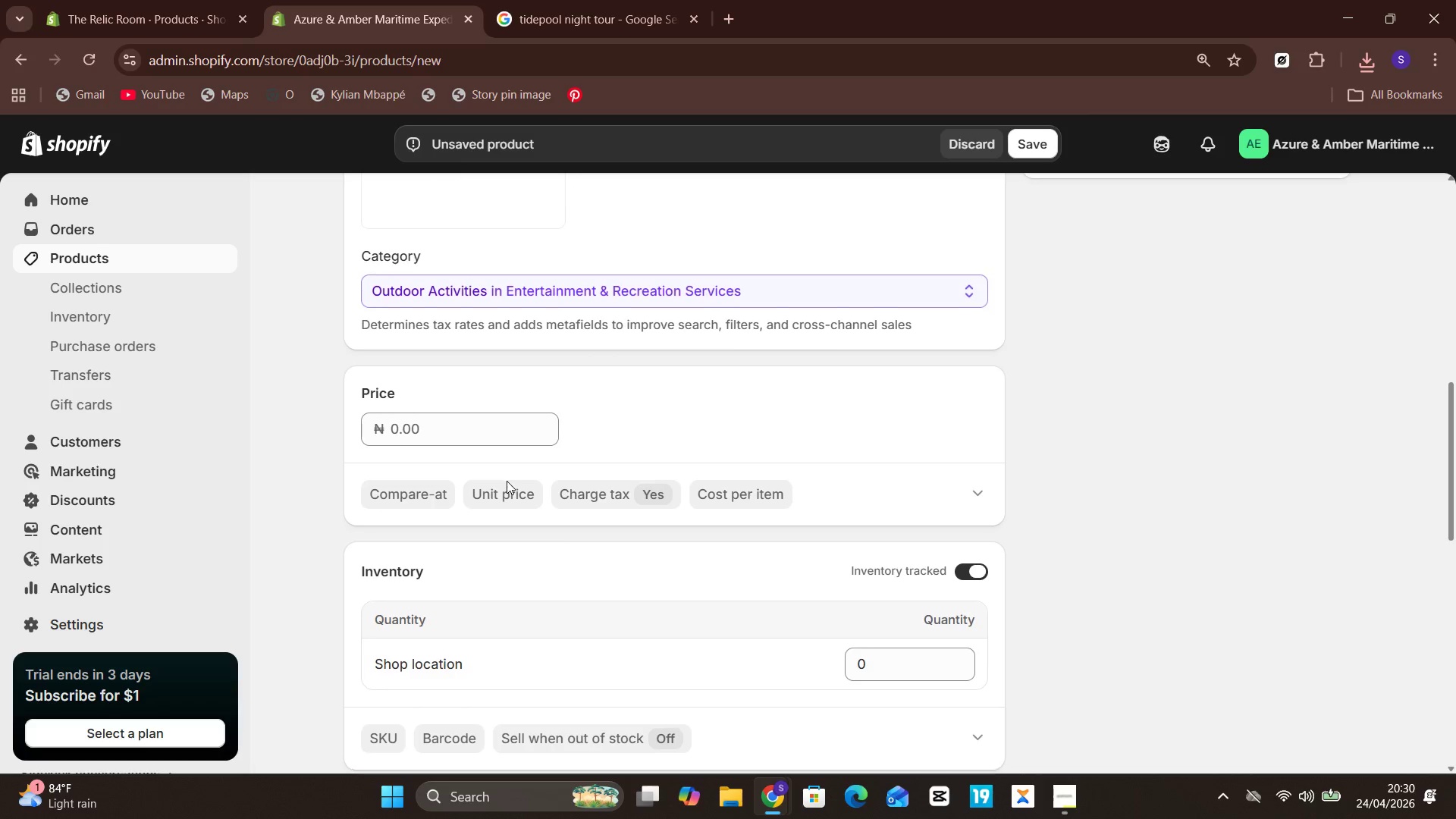 
wait(29.69)
 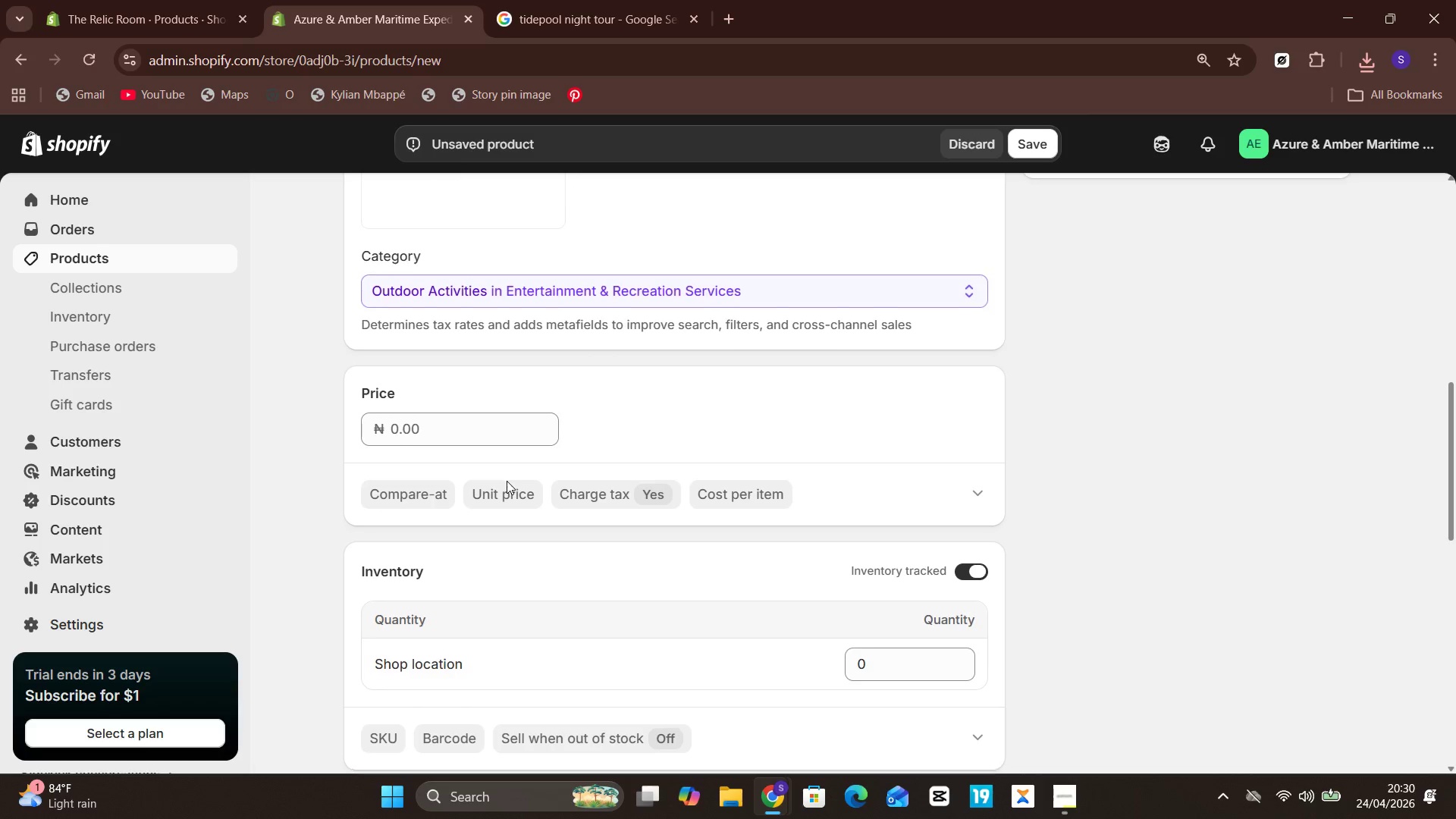 
left_click([437, 481])
 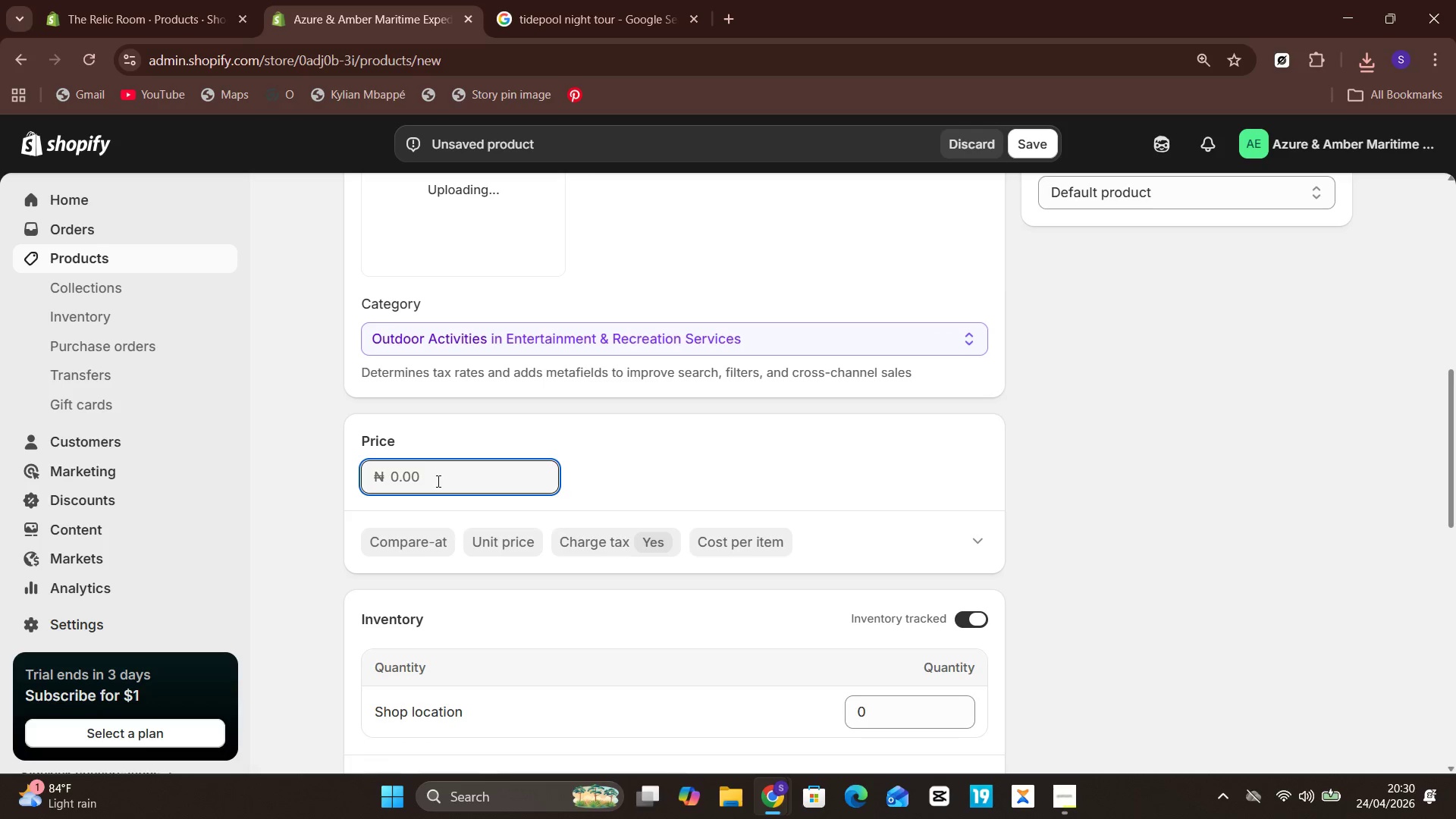 
type(100000)
 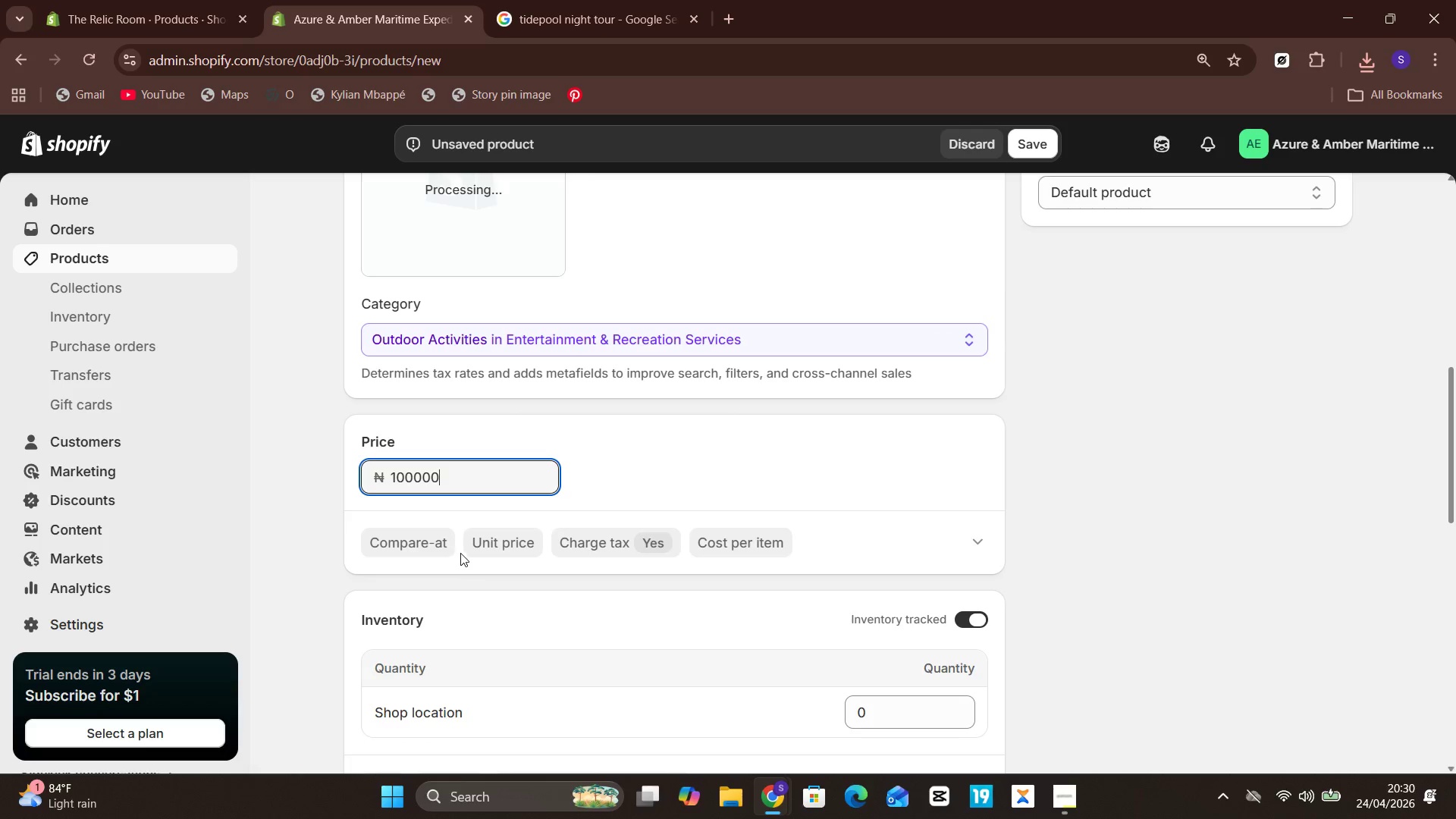 
left_click([468, 630])
 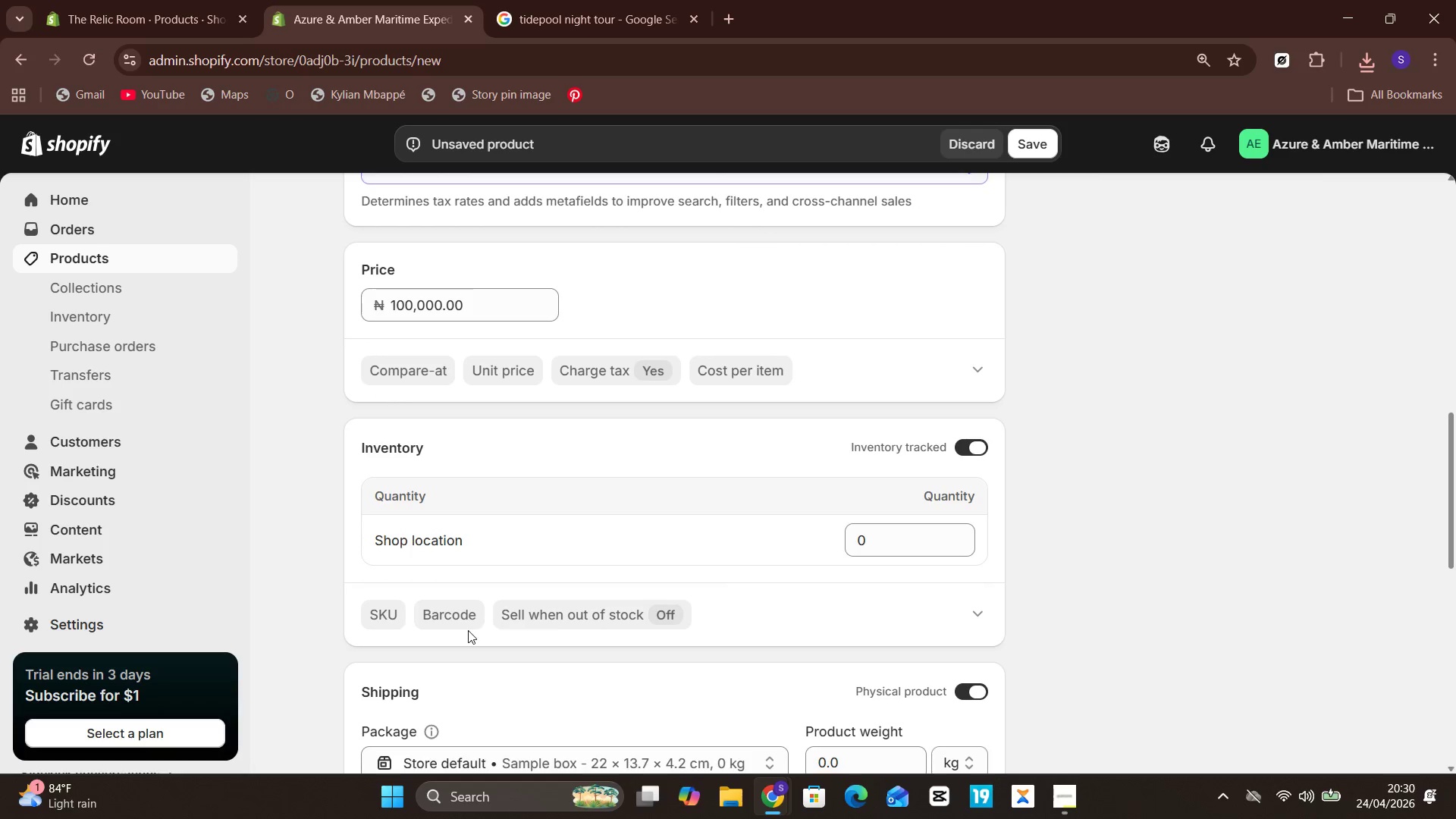 
wait(6.69)
 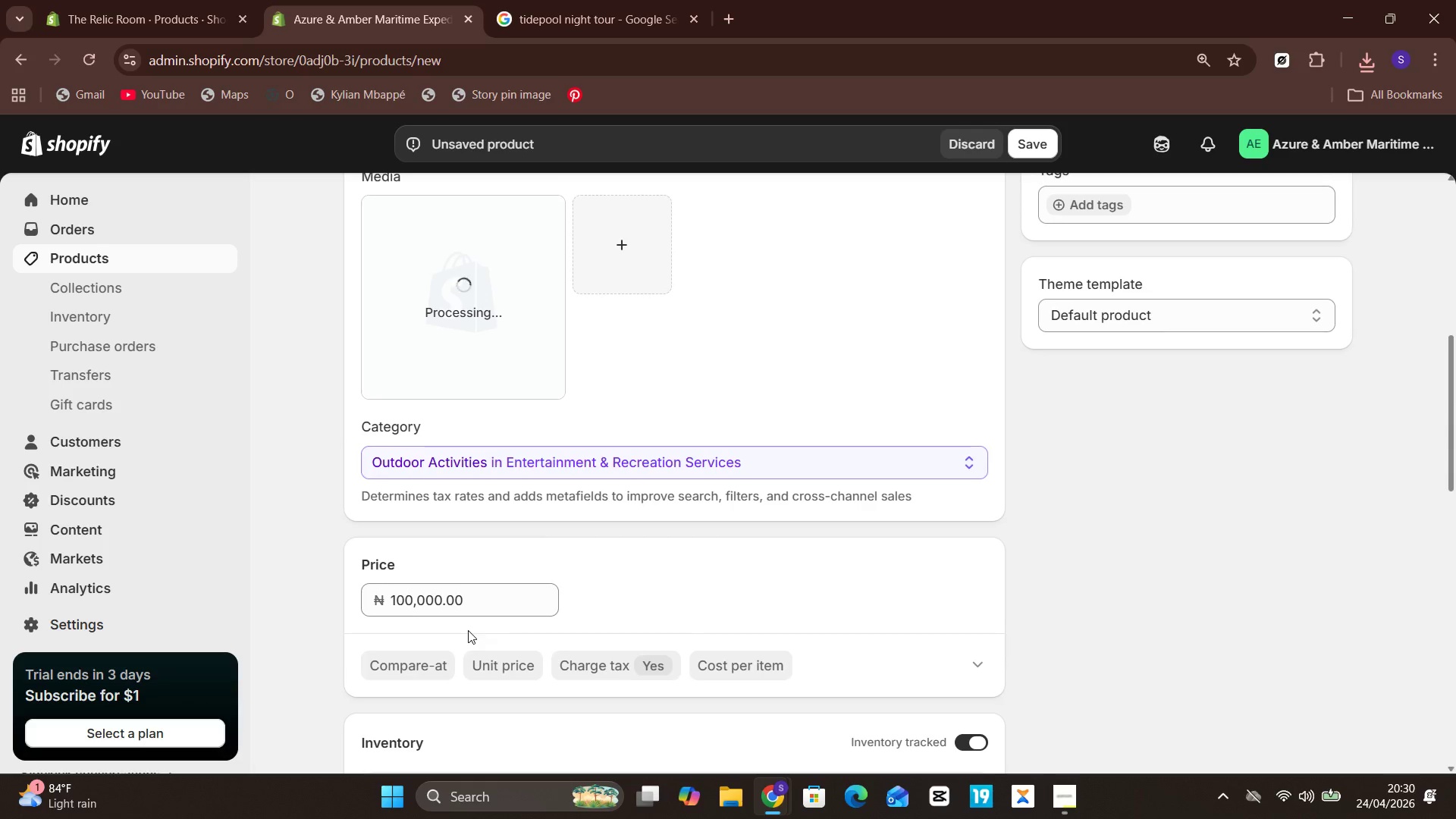 
left_click([966, 444])
 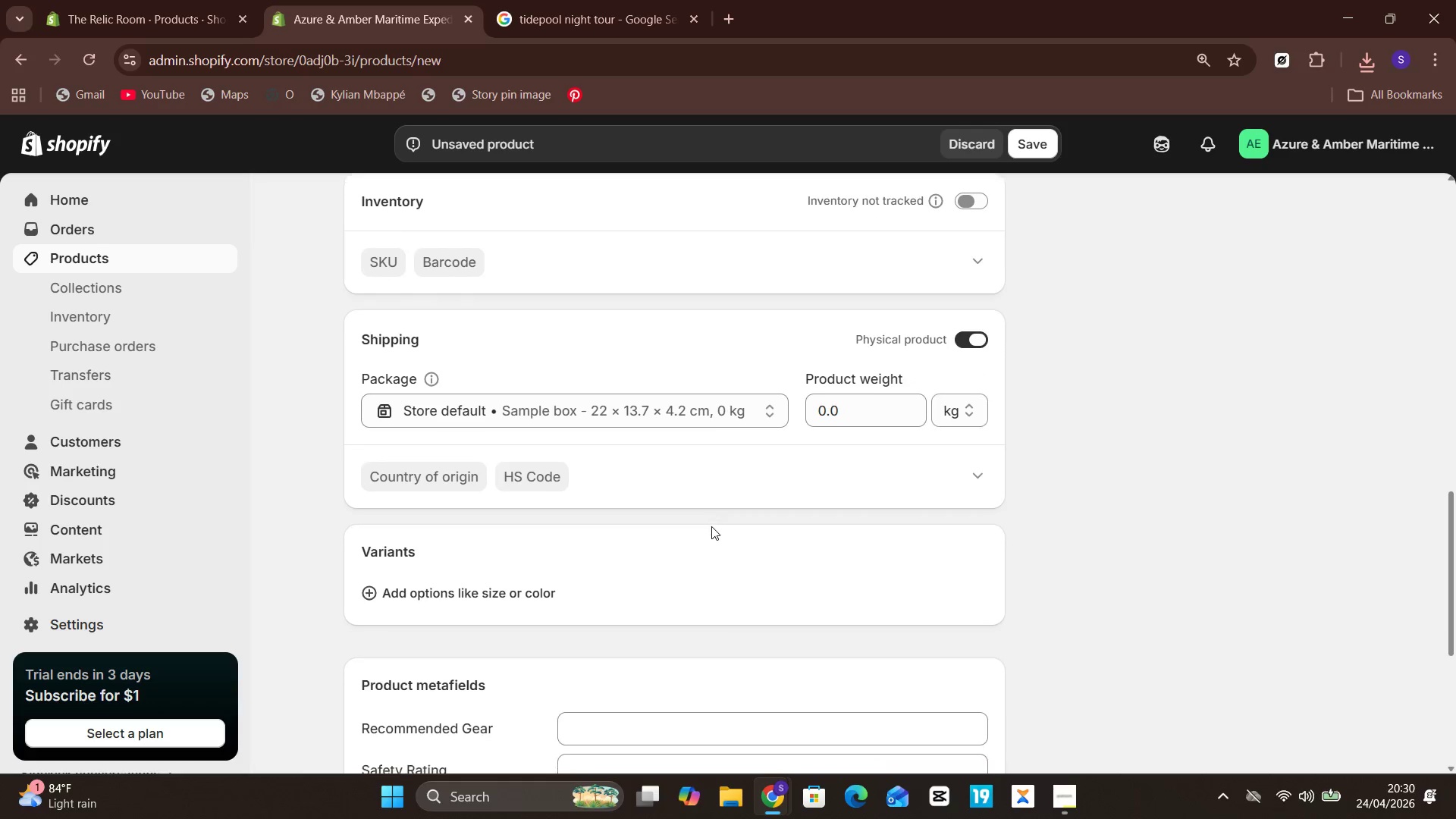 
left_click([485, 595])
 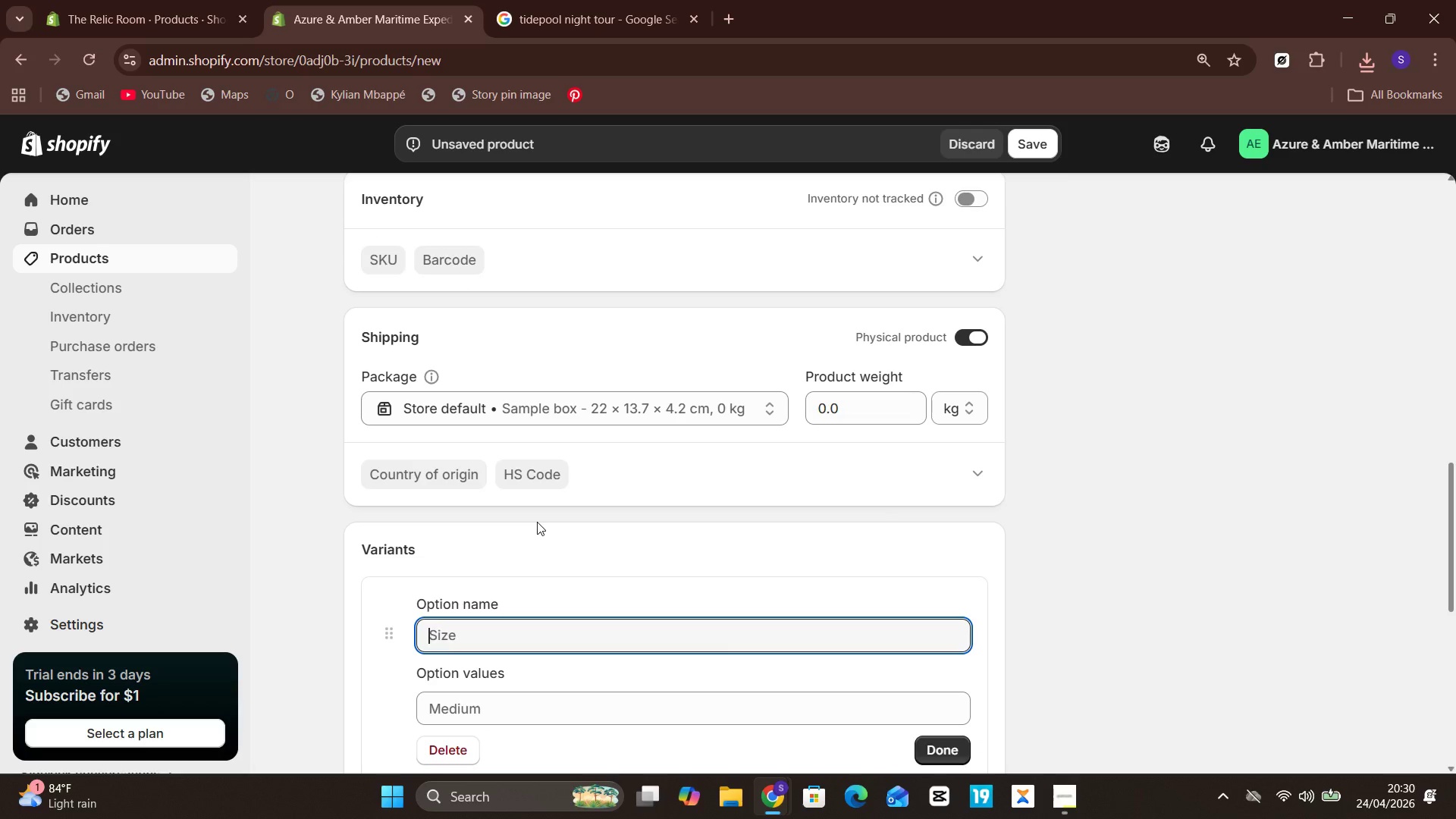 
type(Group Size)
 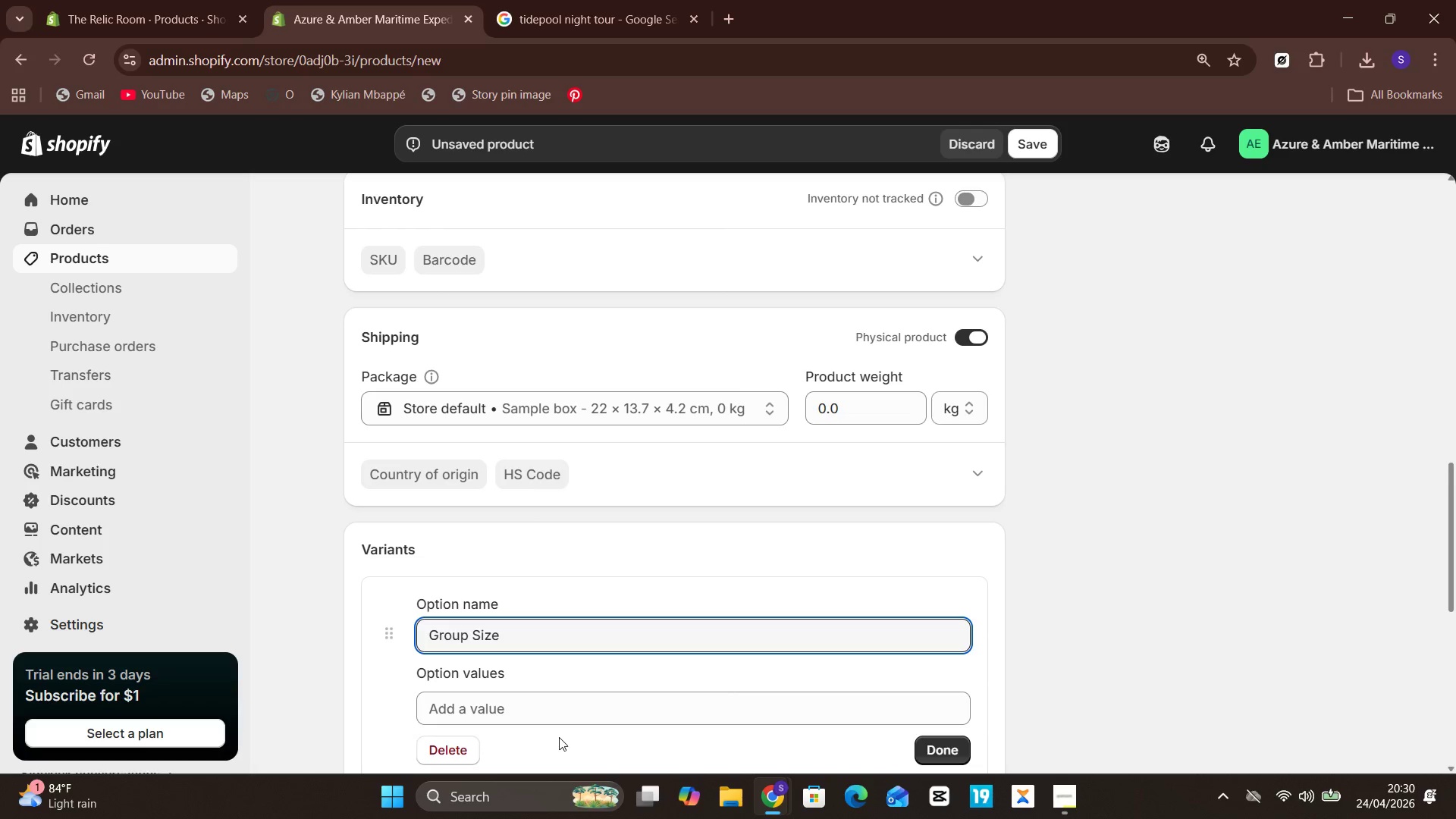 
left_click([576, 704])
 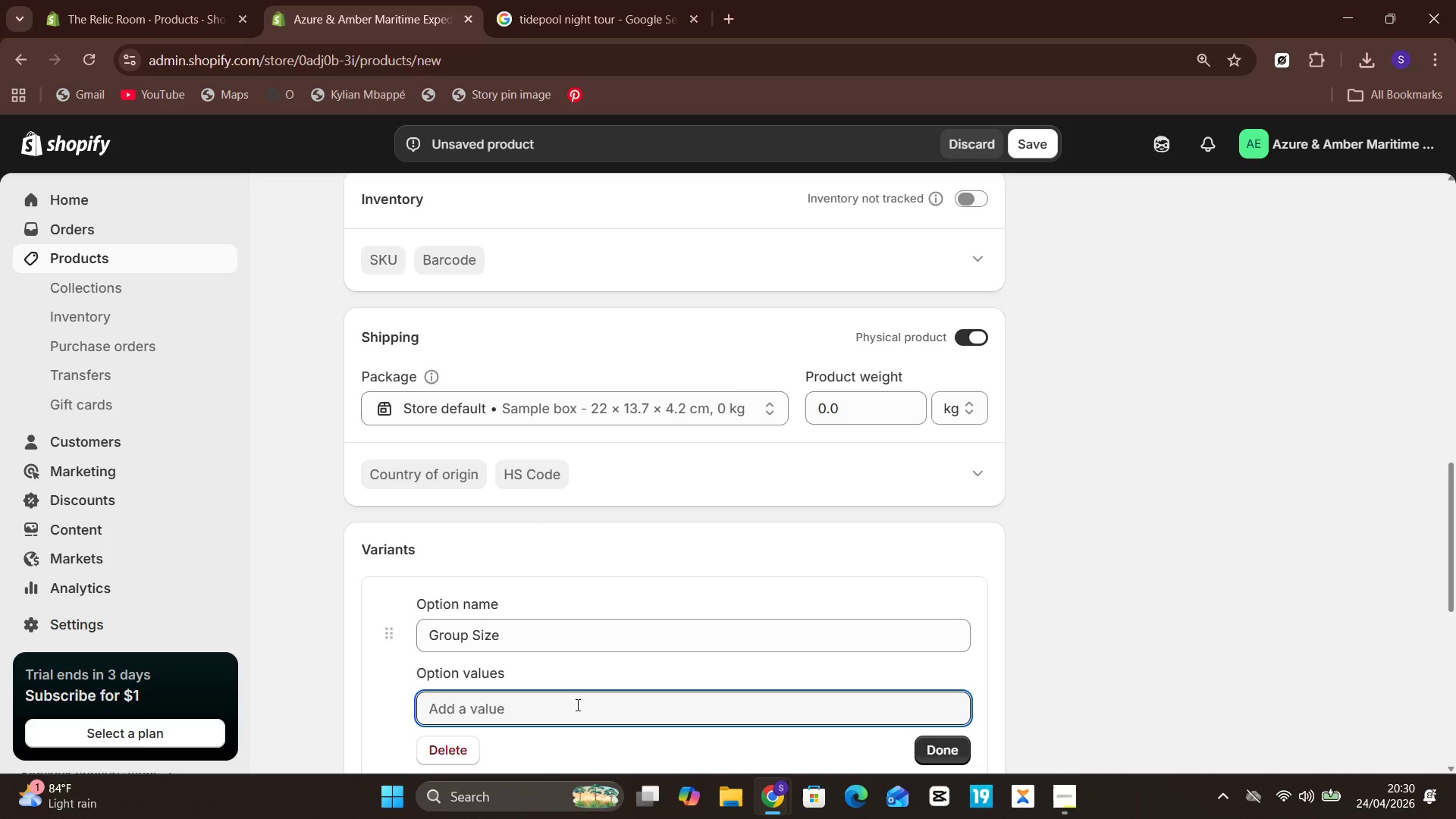 
type(Solo)
 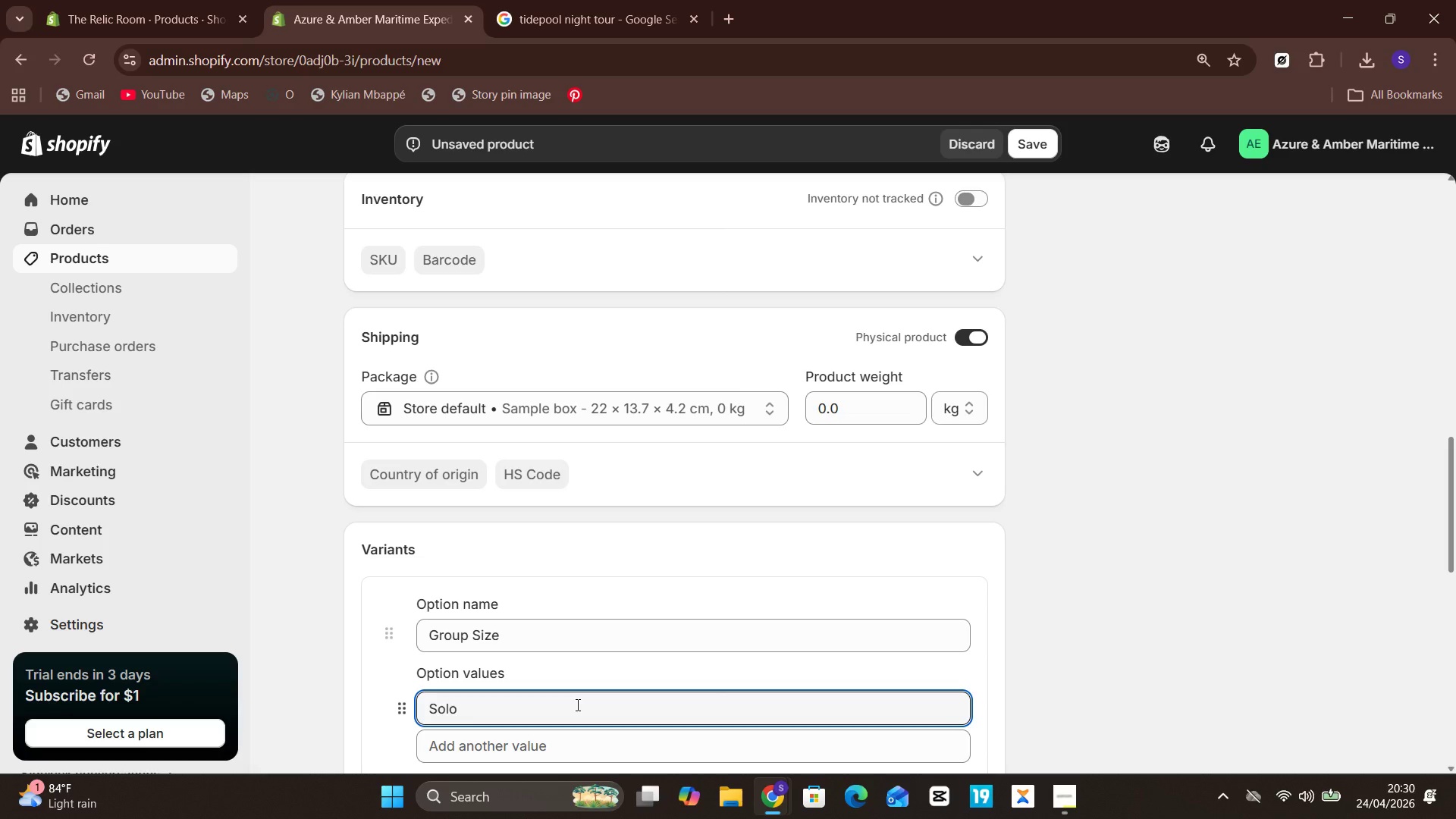 
key(Enter)
 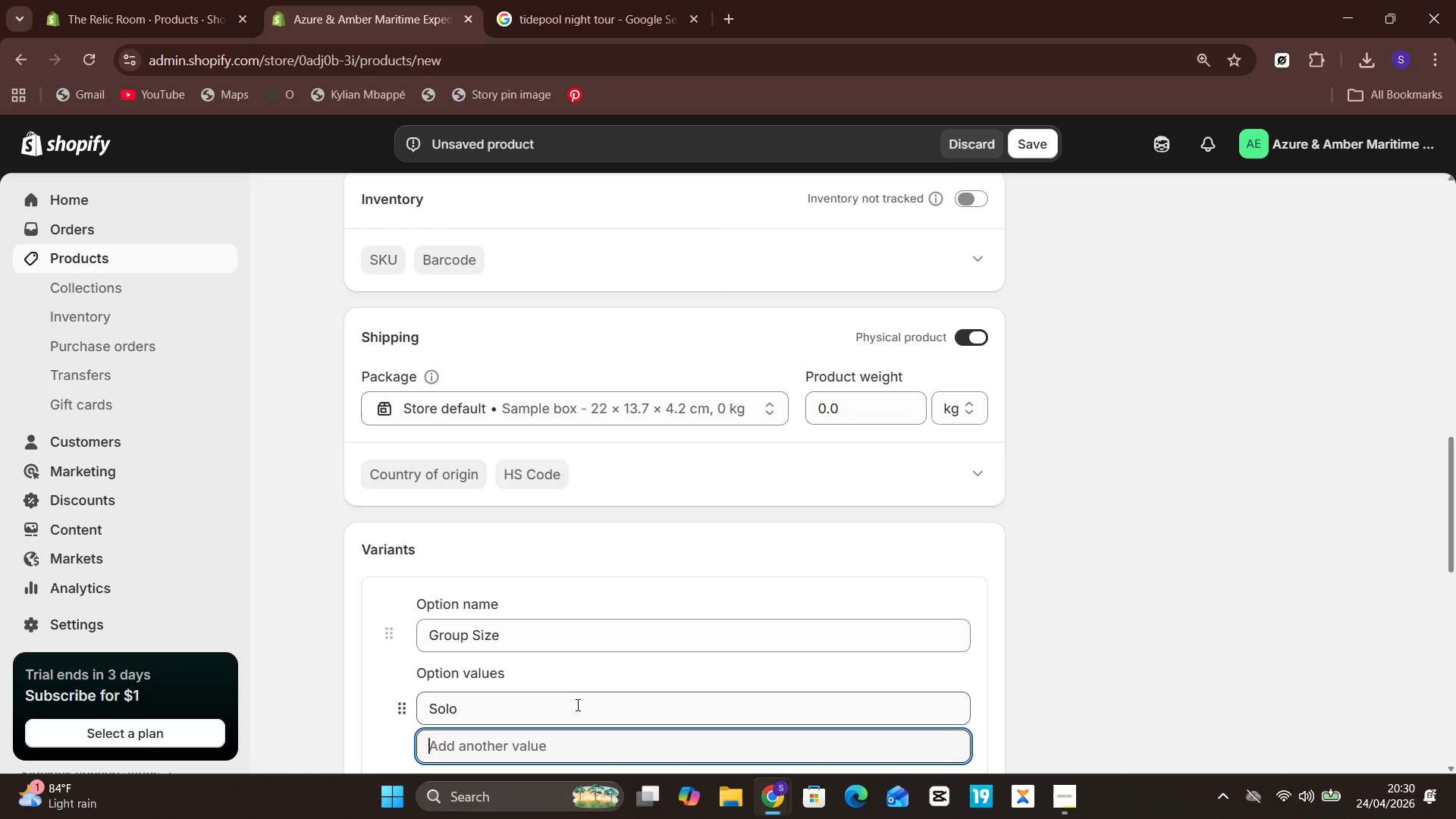 
type(Couple)
 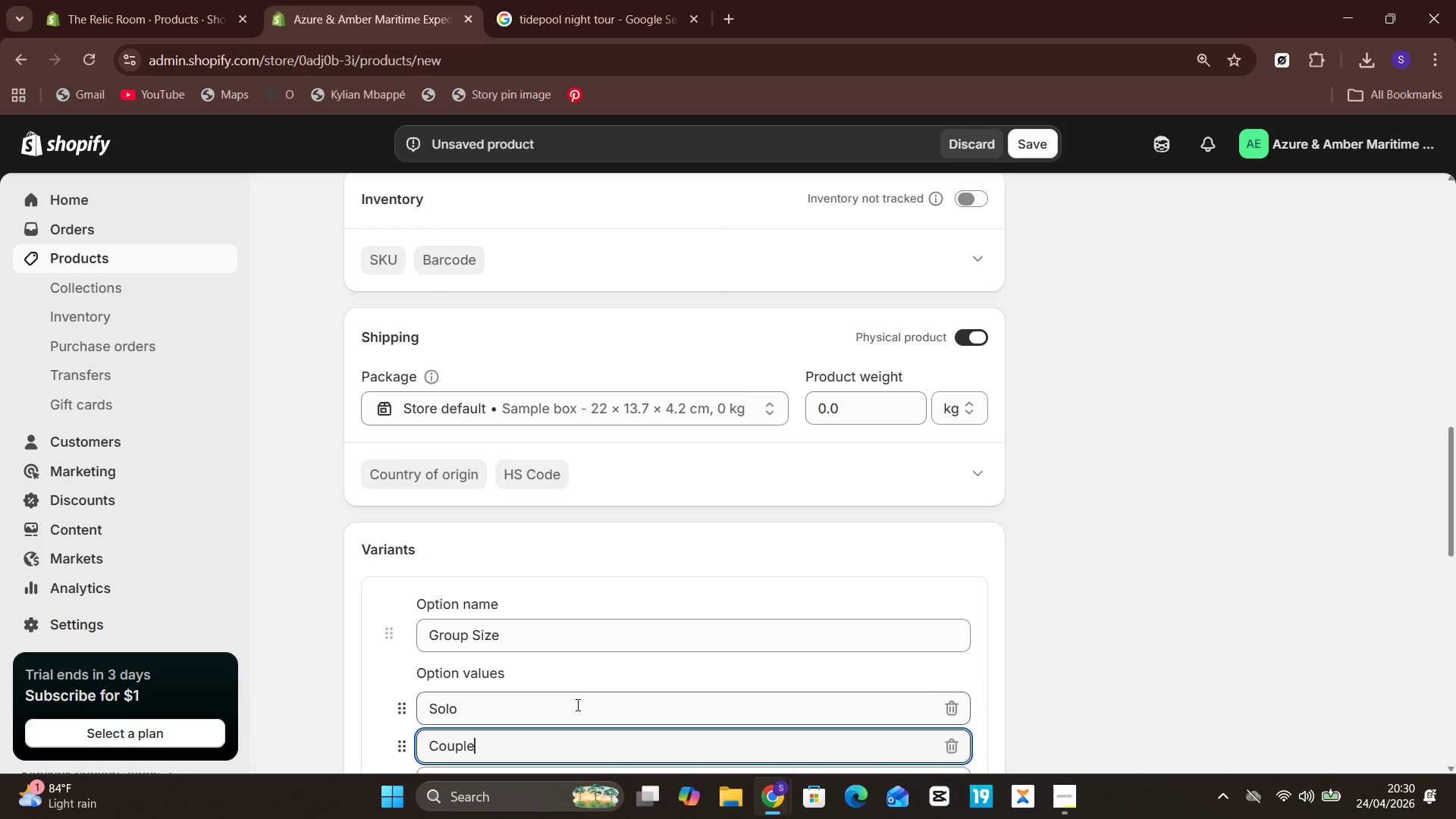 
key(Enter)
 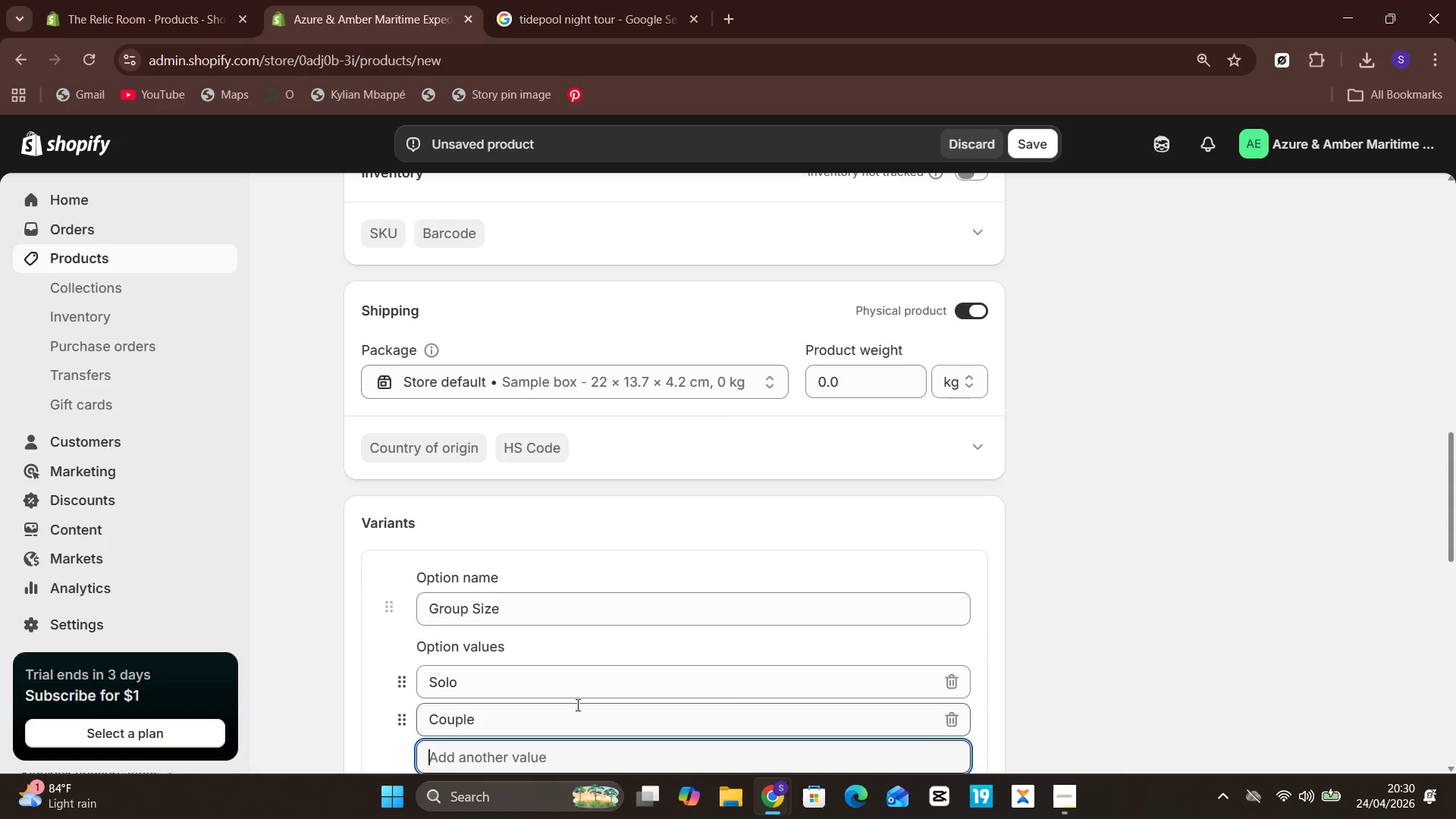 
type(Private Group of 4)
 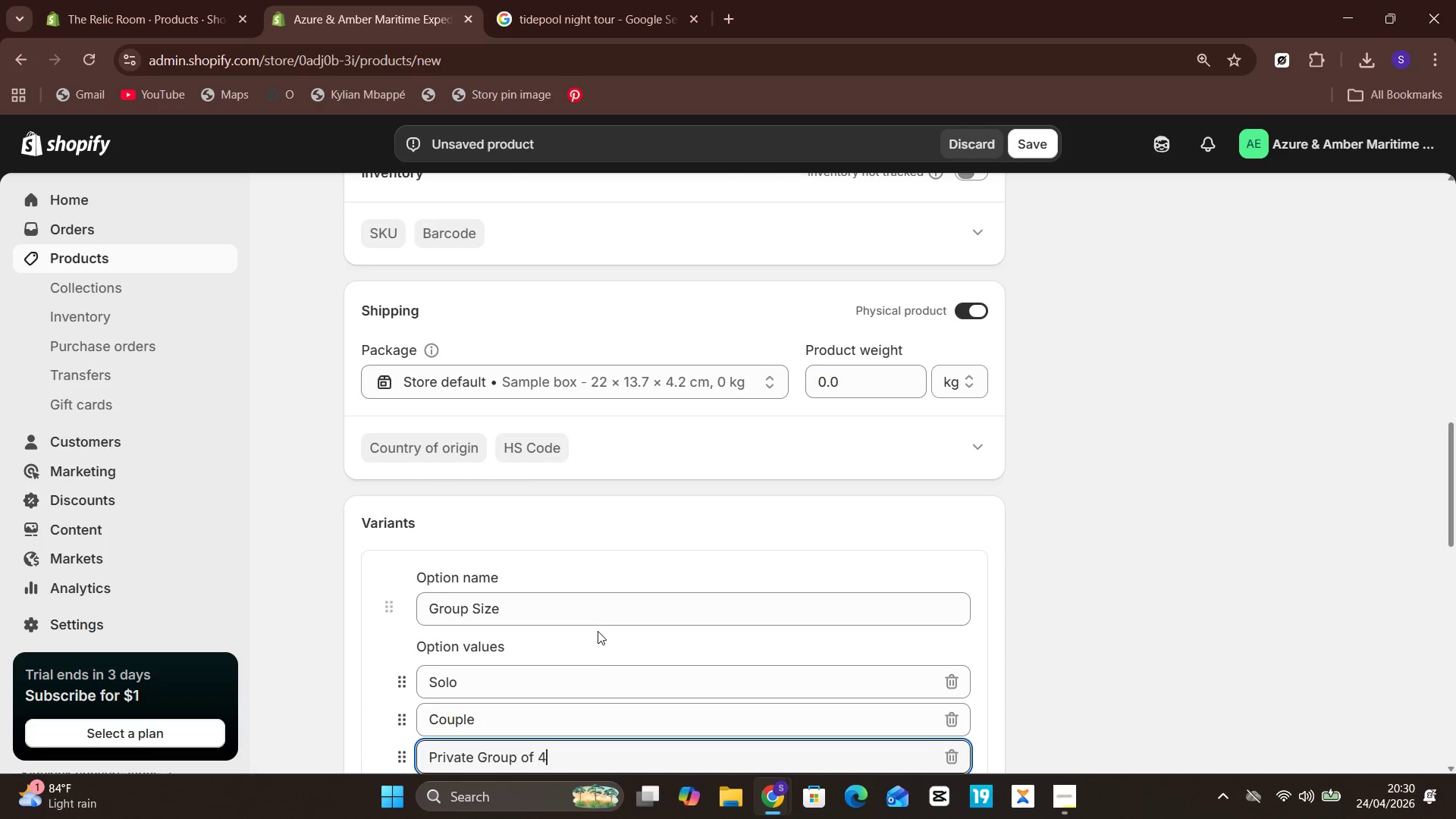 
left_click([598, 613])
 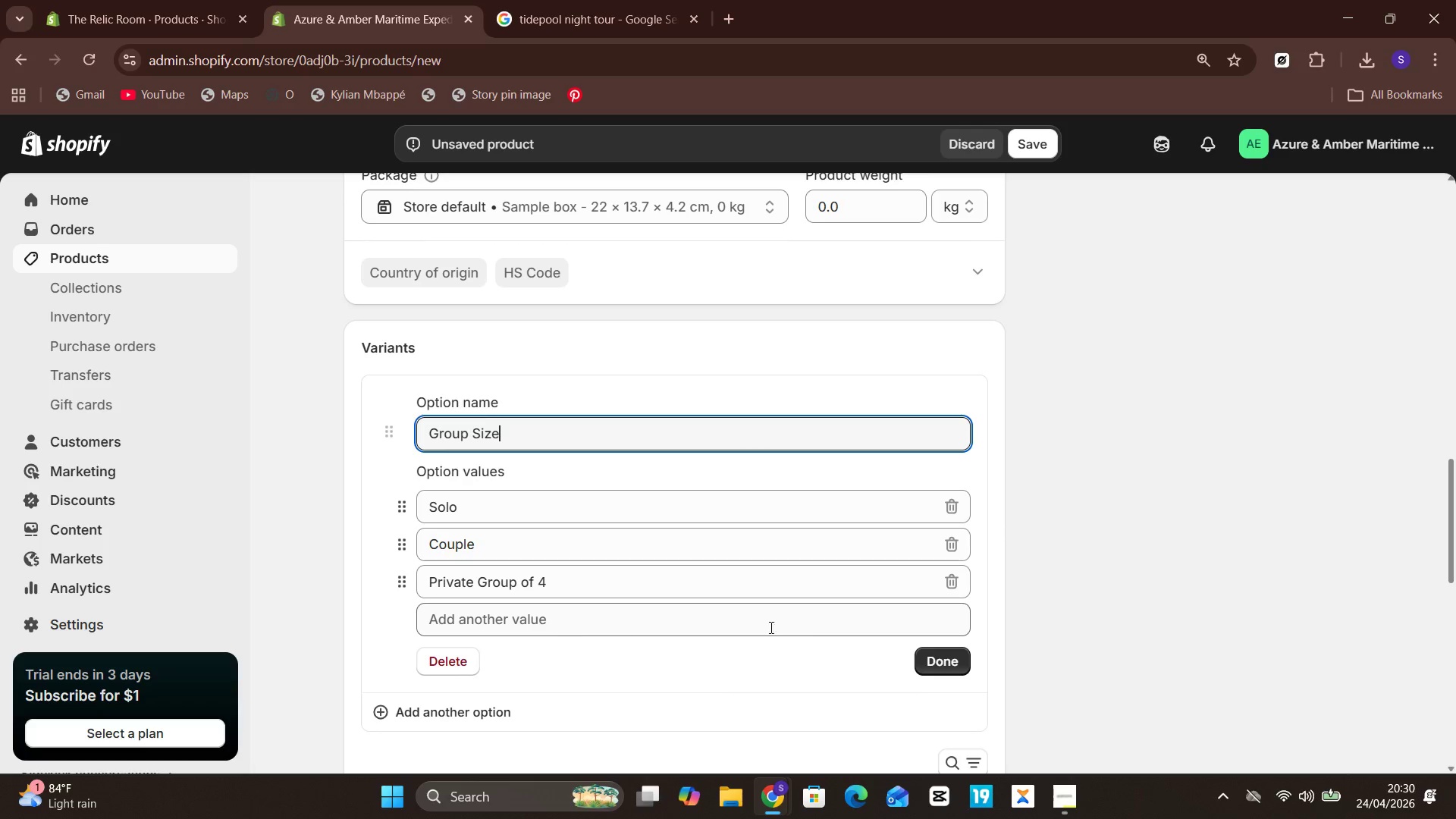 
left_click([950, 651])
 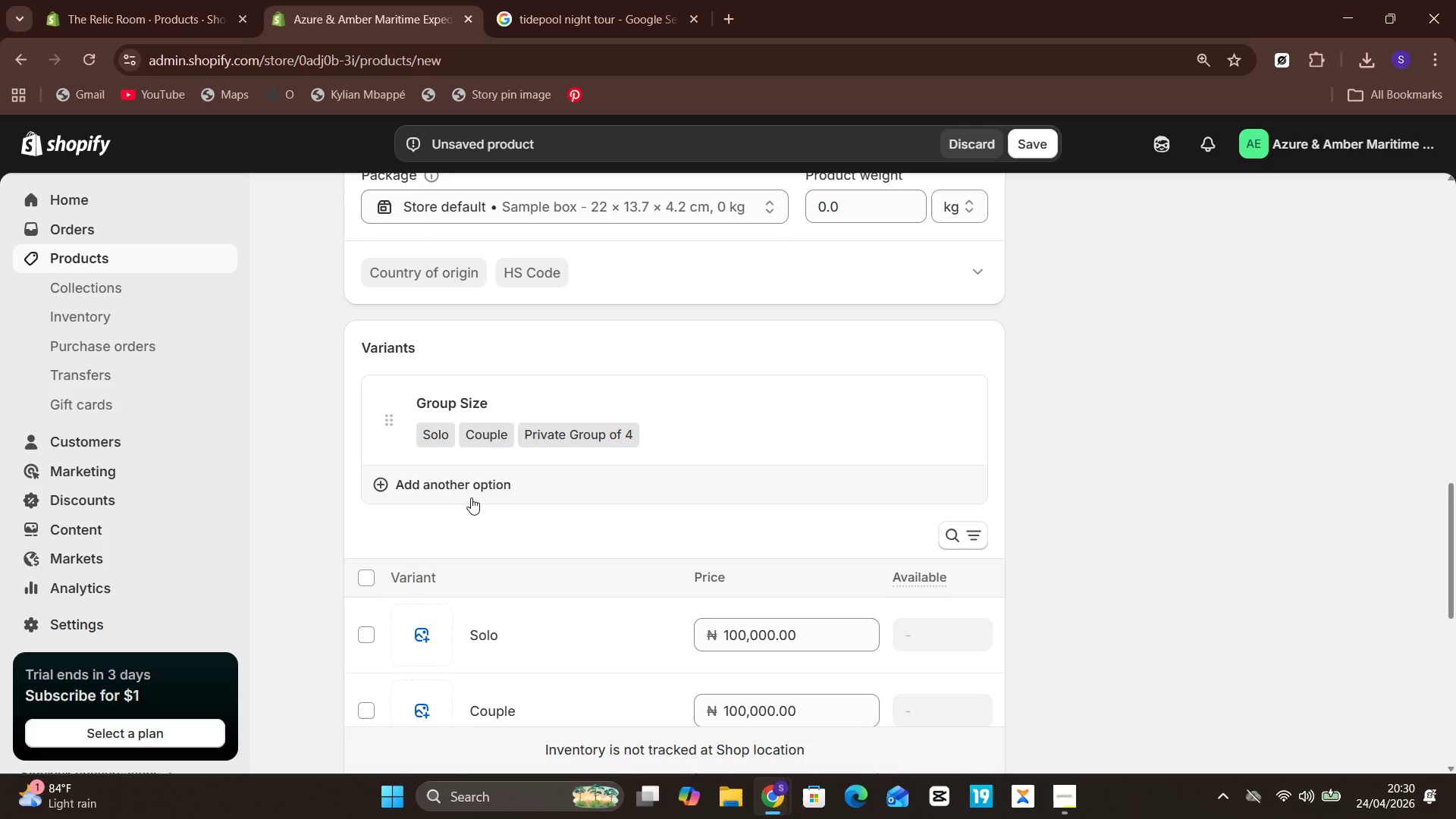 
left_click([464, 485])
 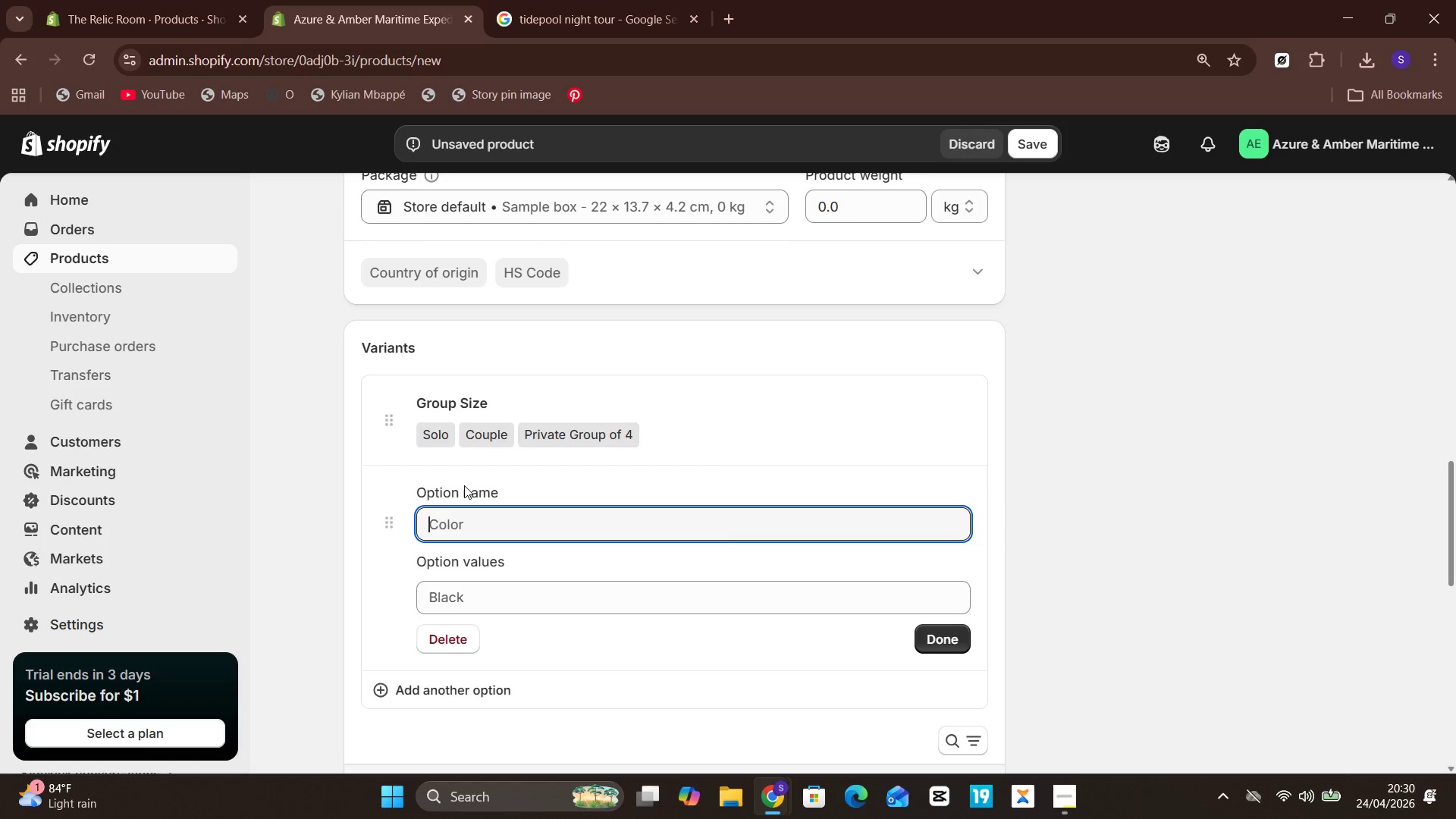 
type(Skill Level)
 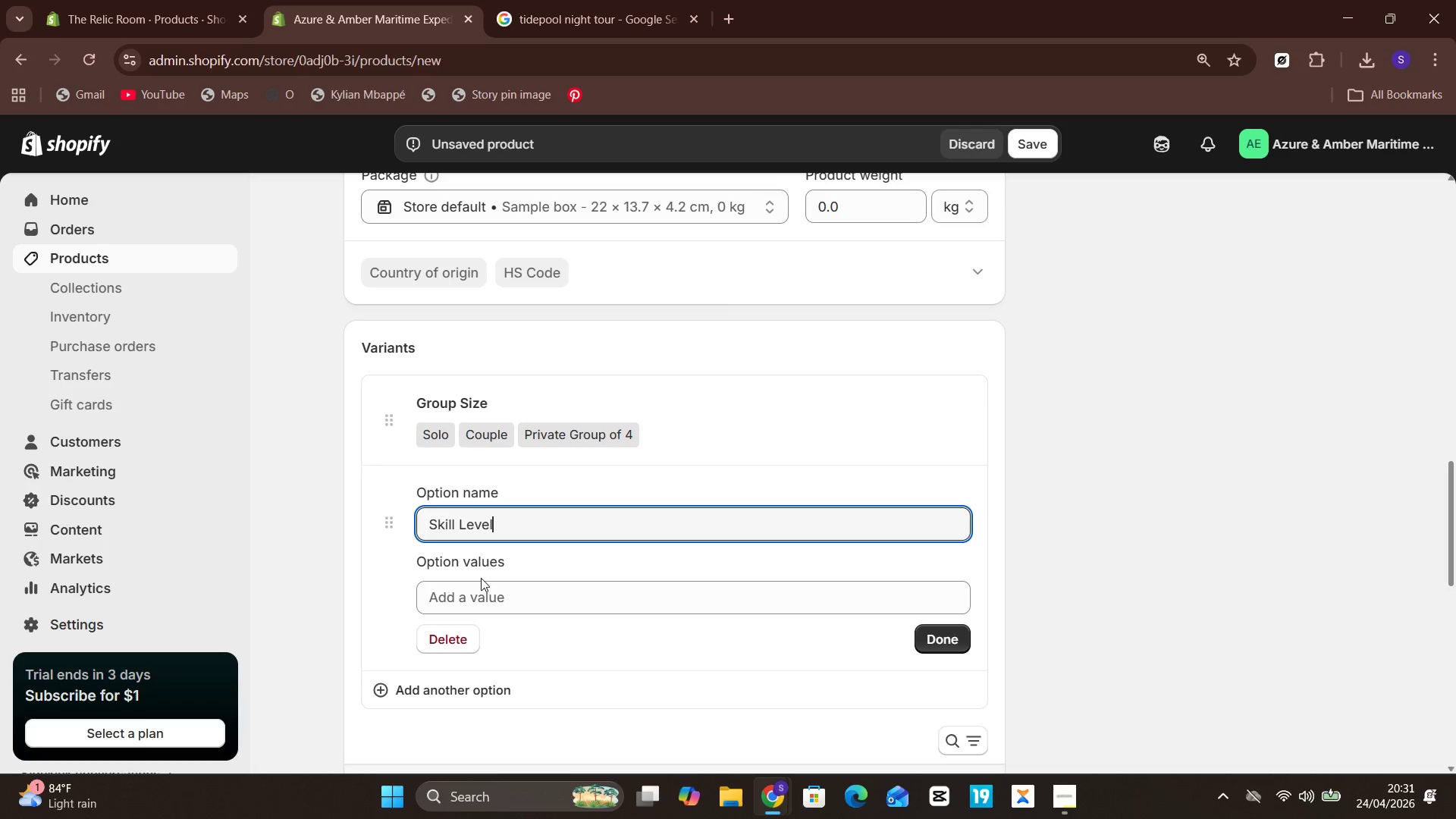 
left_click([491, 594])
 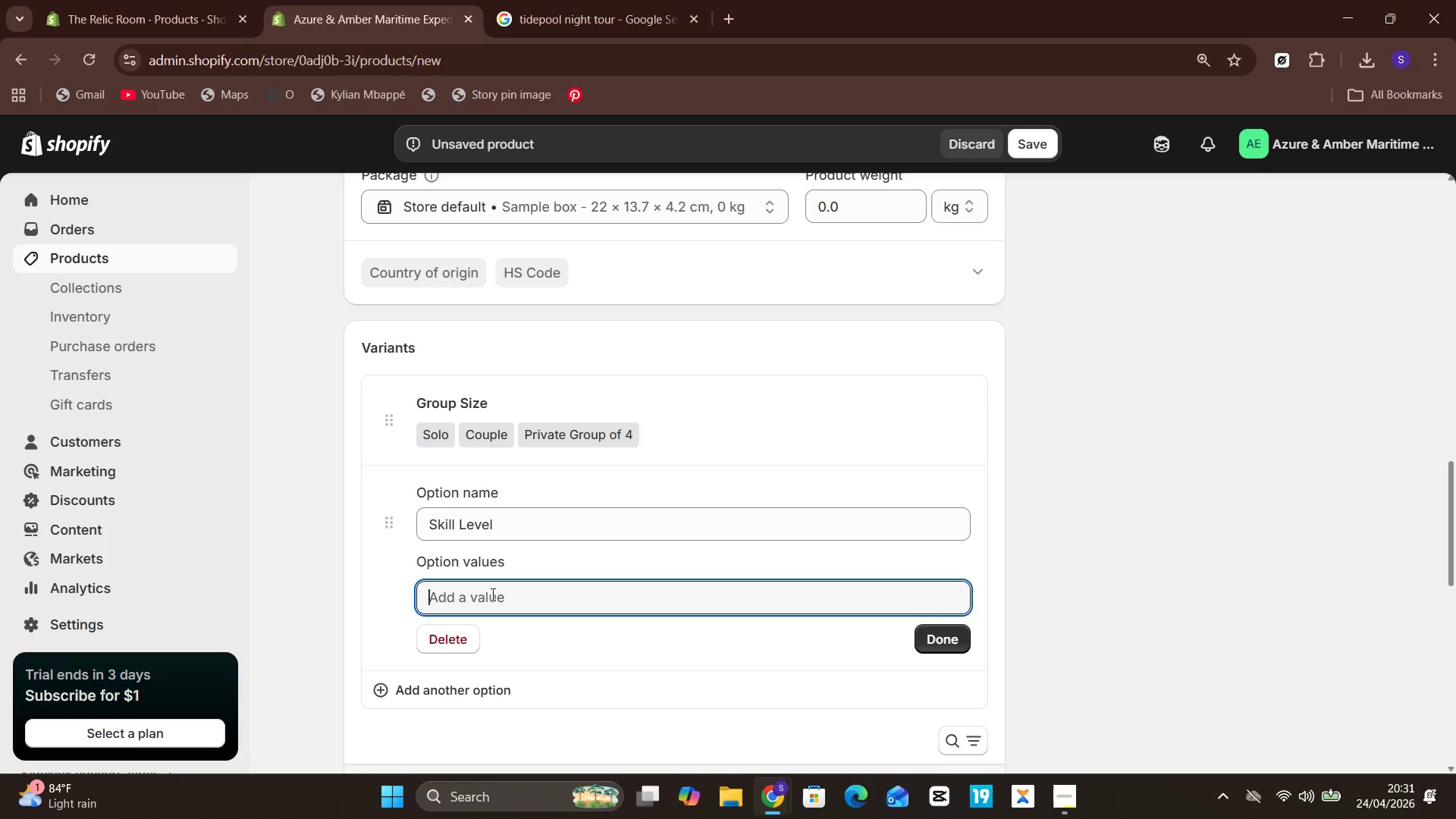 
type(Novice)
 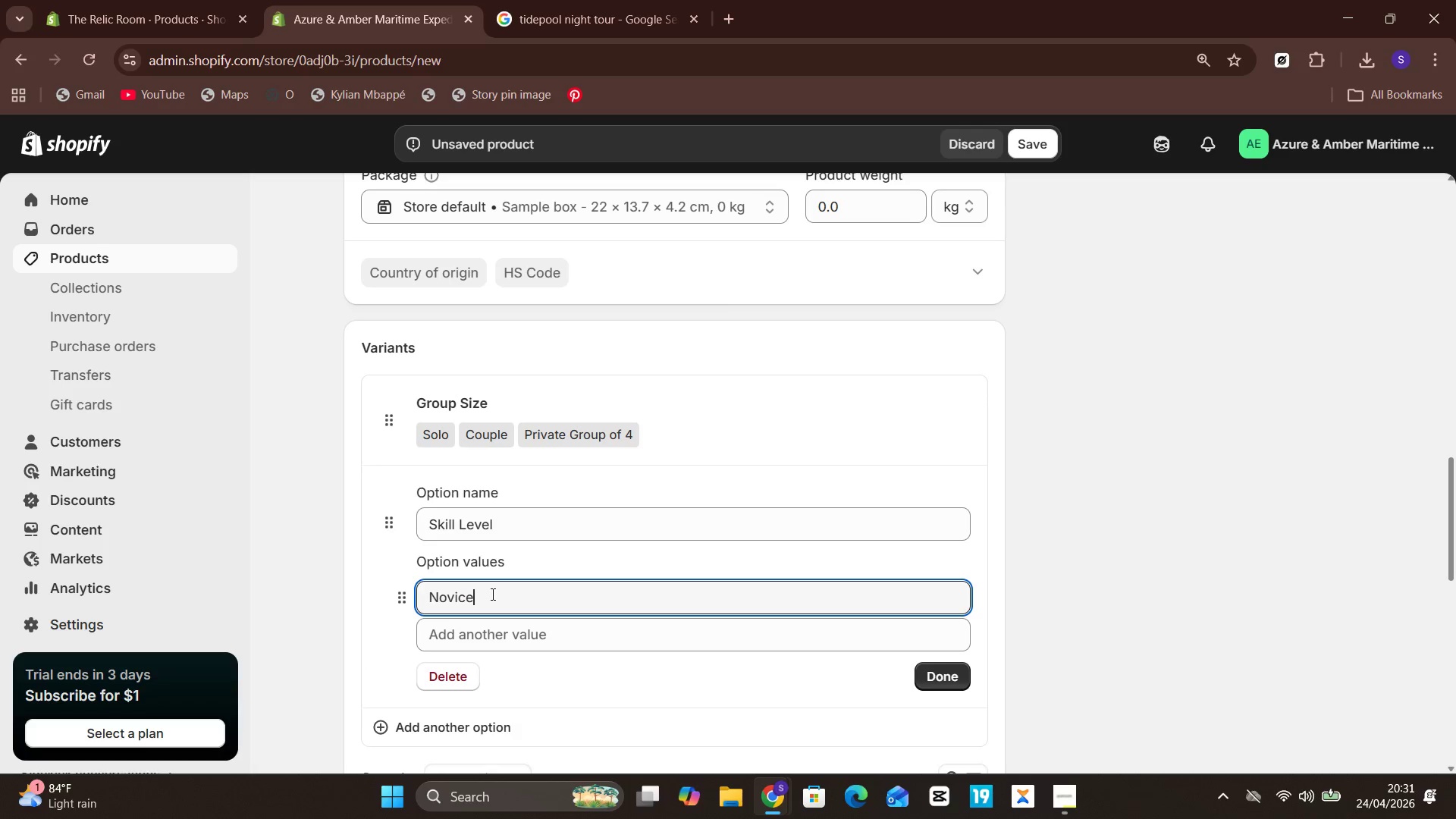 
key(Enter)
 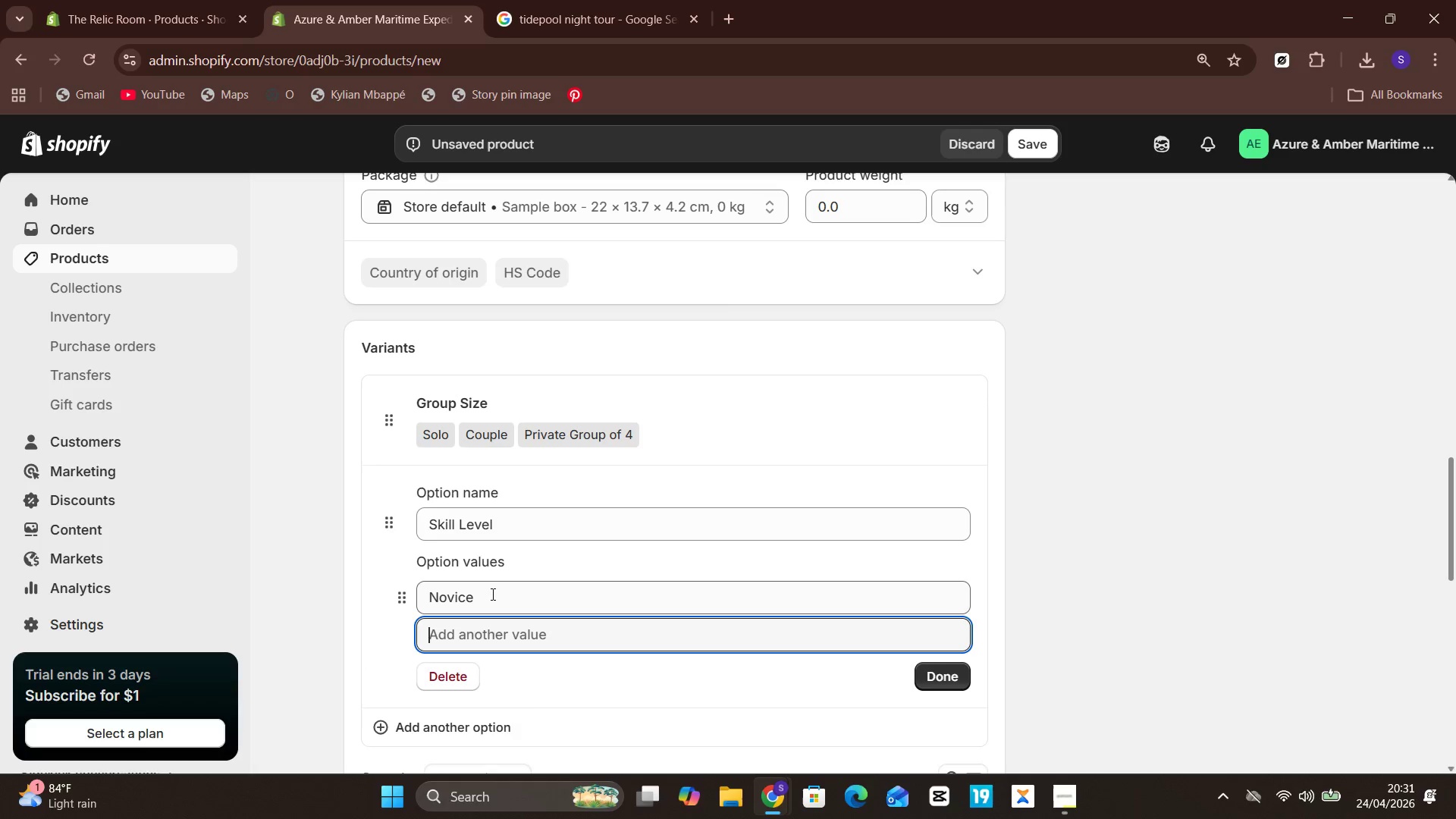 
type(Intermediate)
 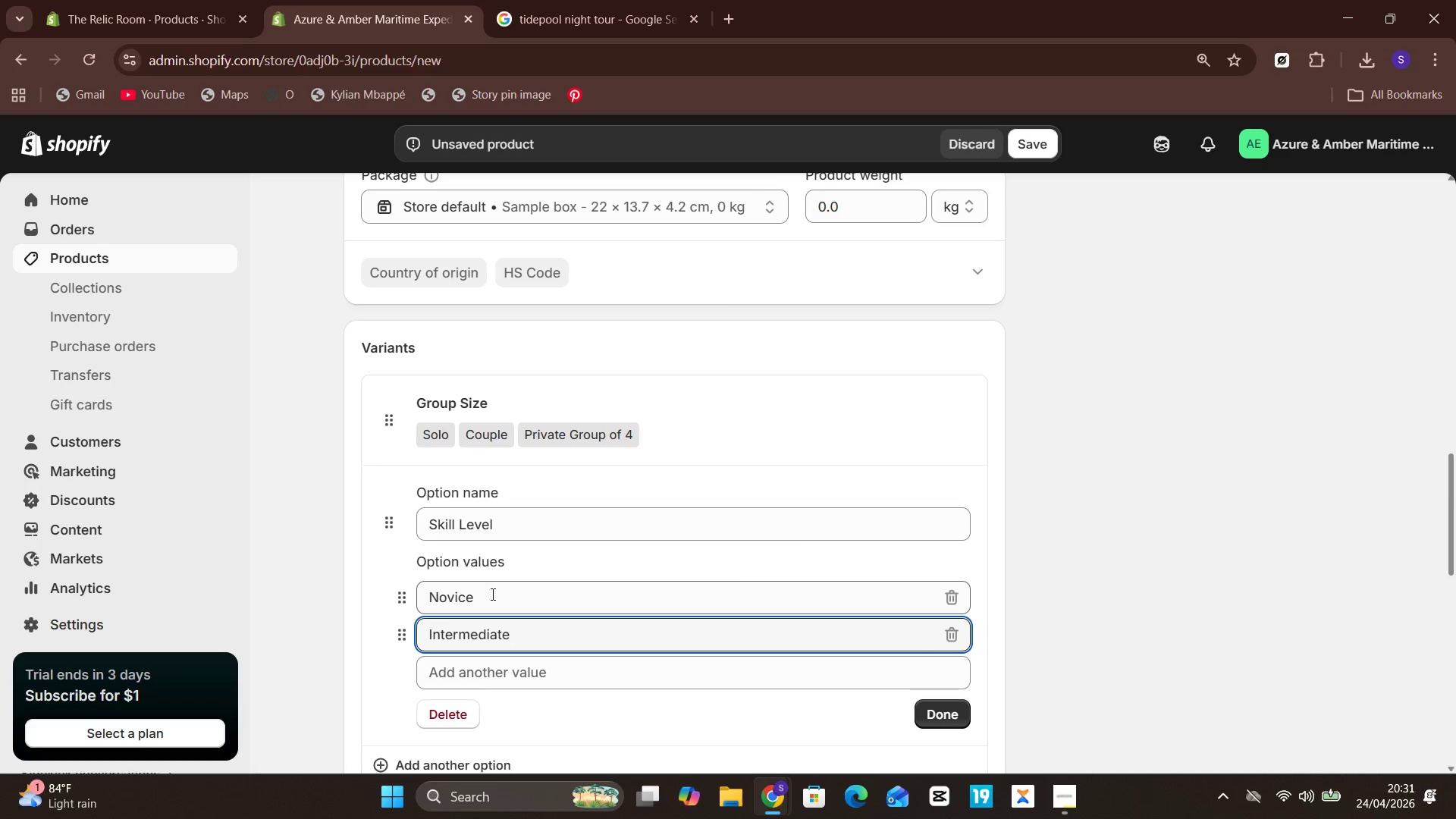 
key(Enter)
 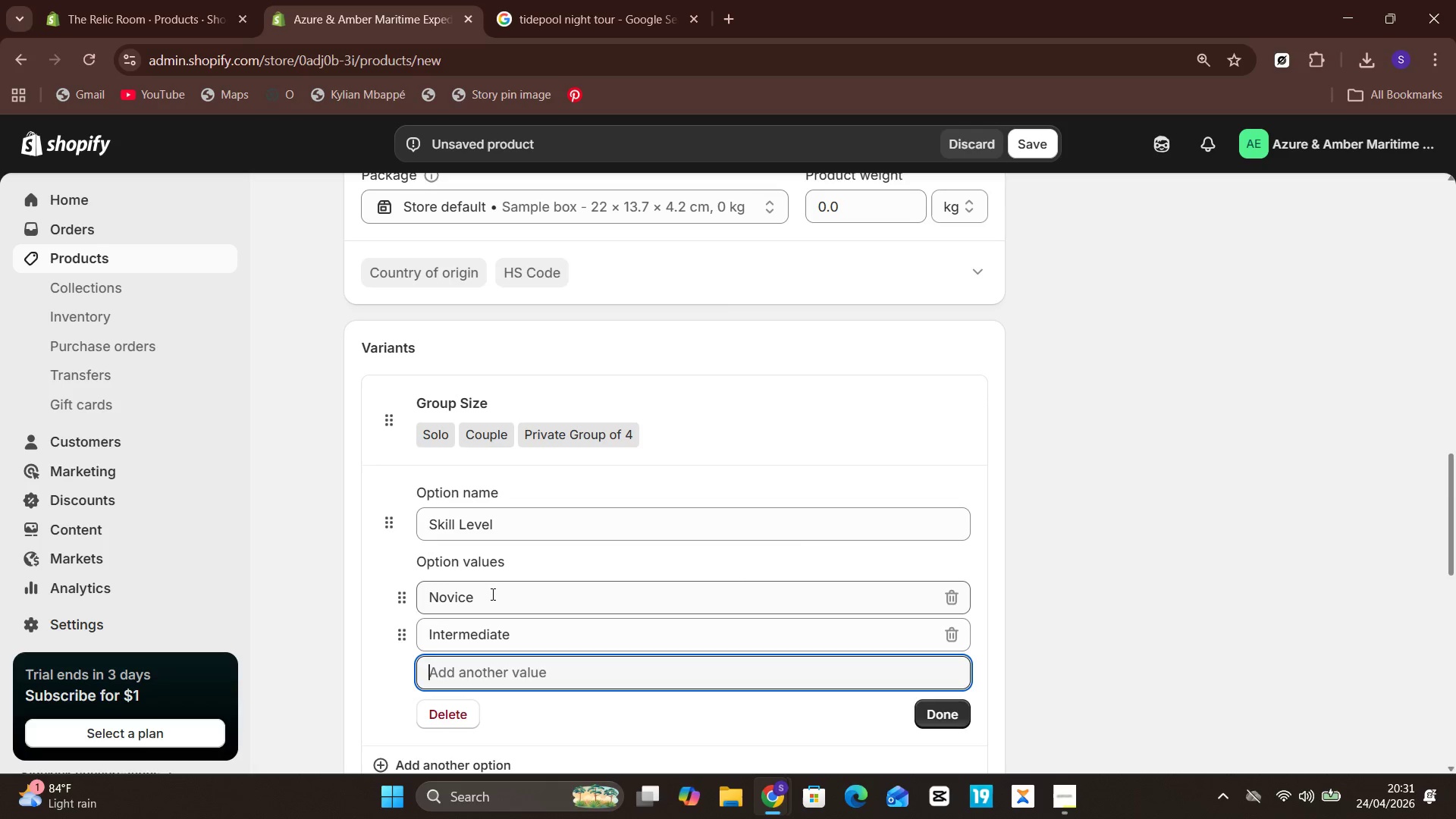 
type(Advanced)
 